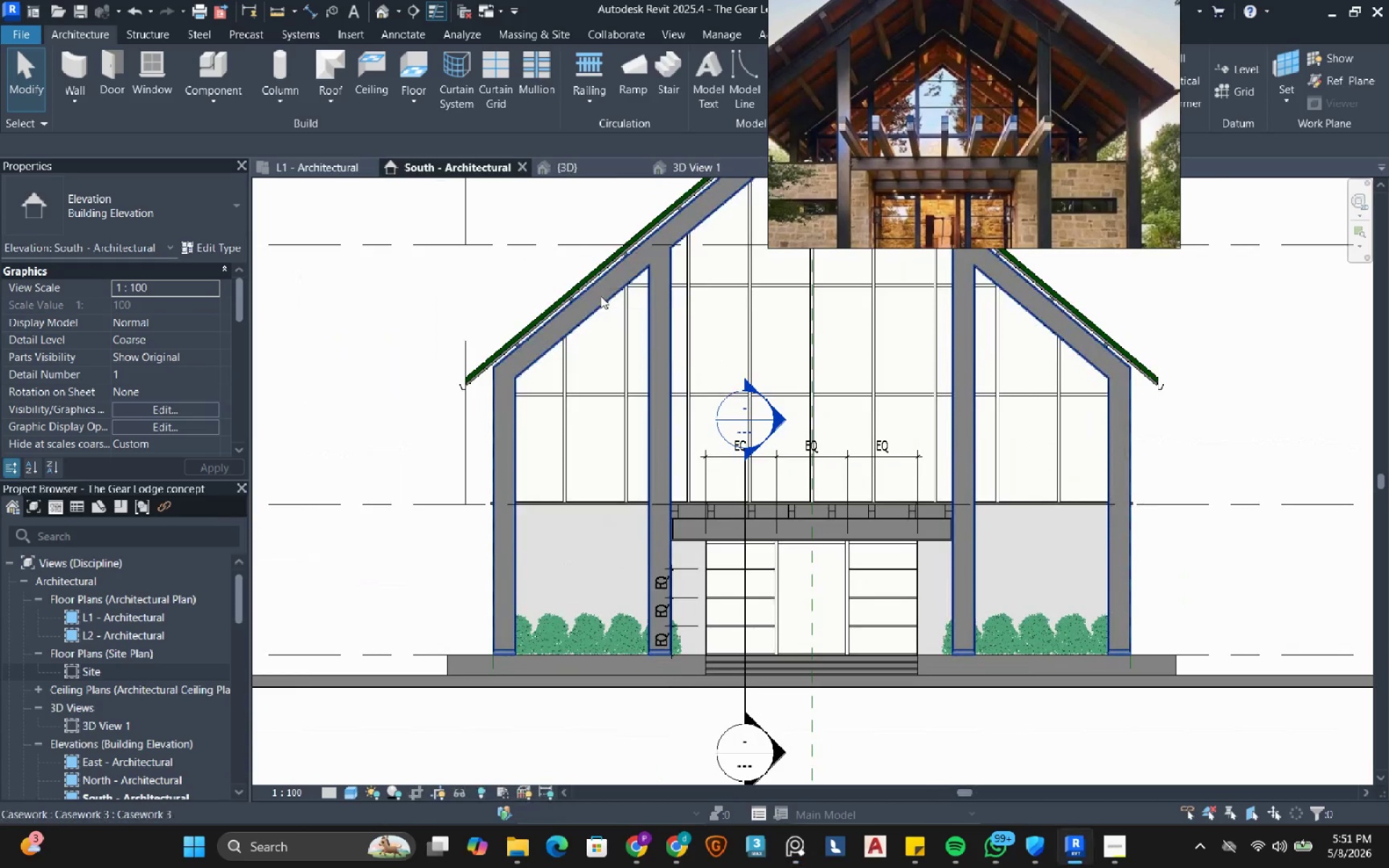 
left_click([600, 296])
 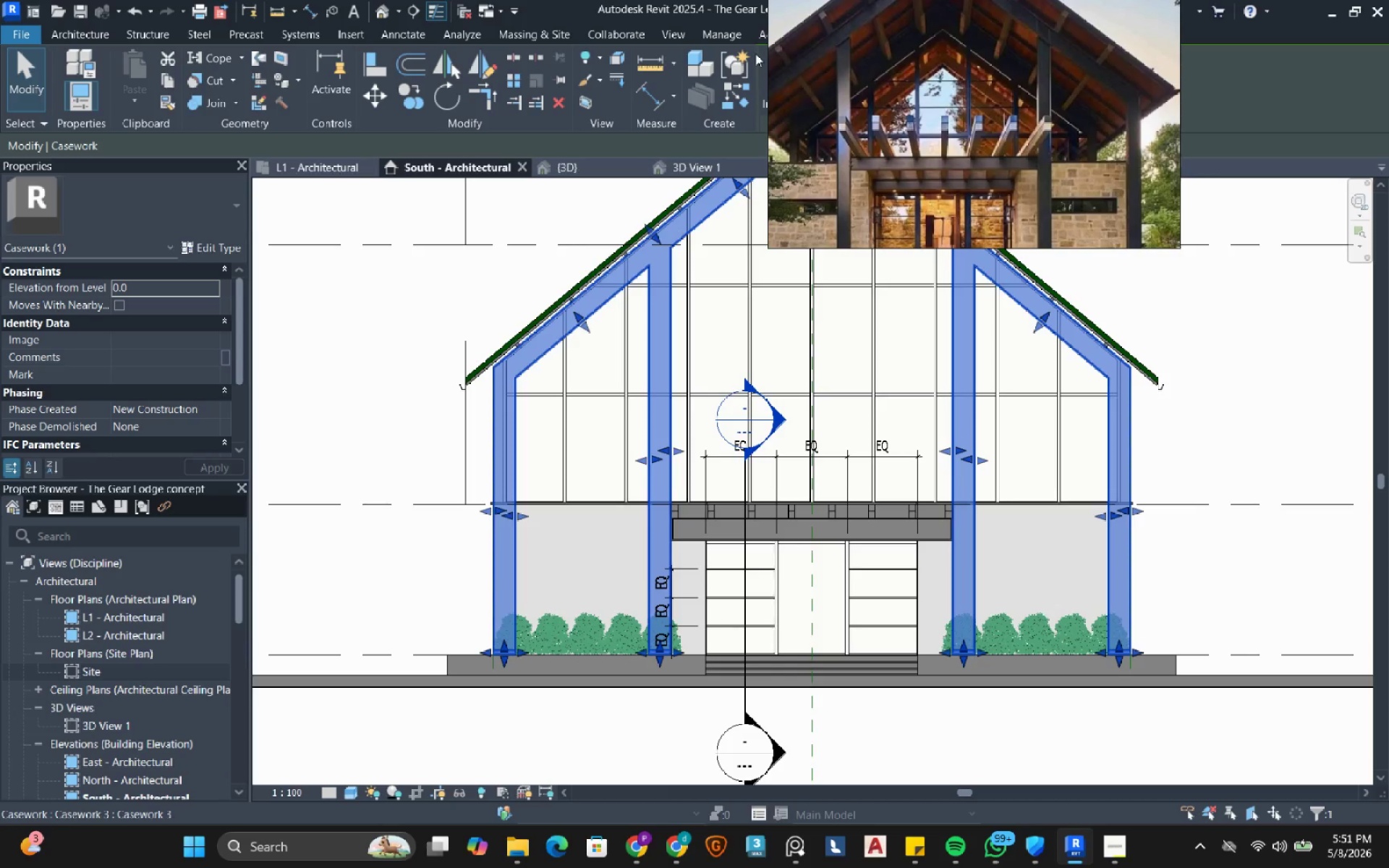 
wait(6.61)
 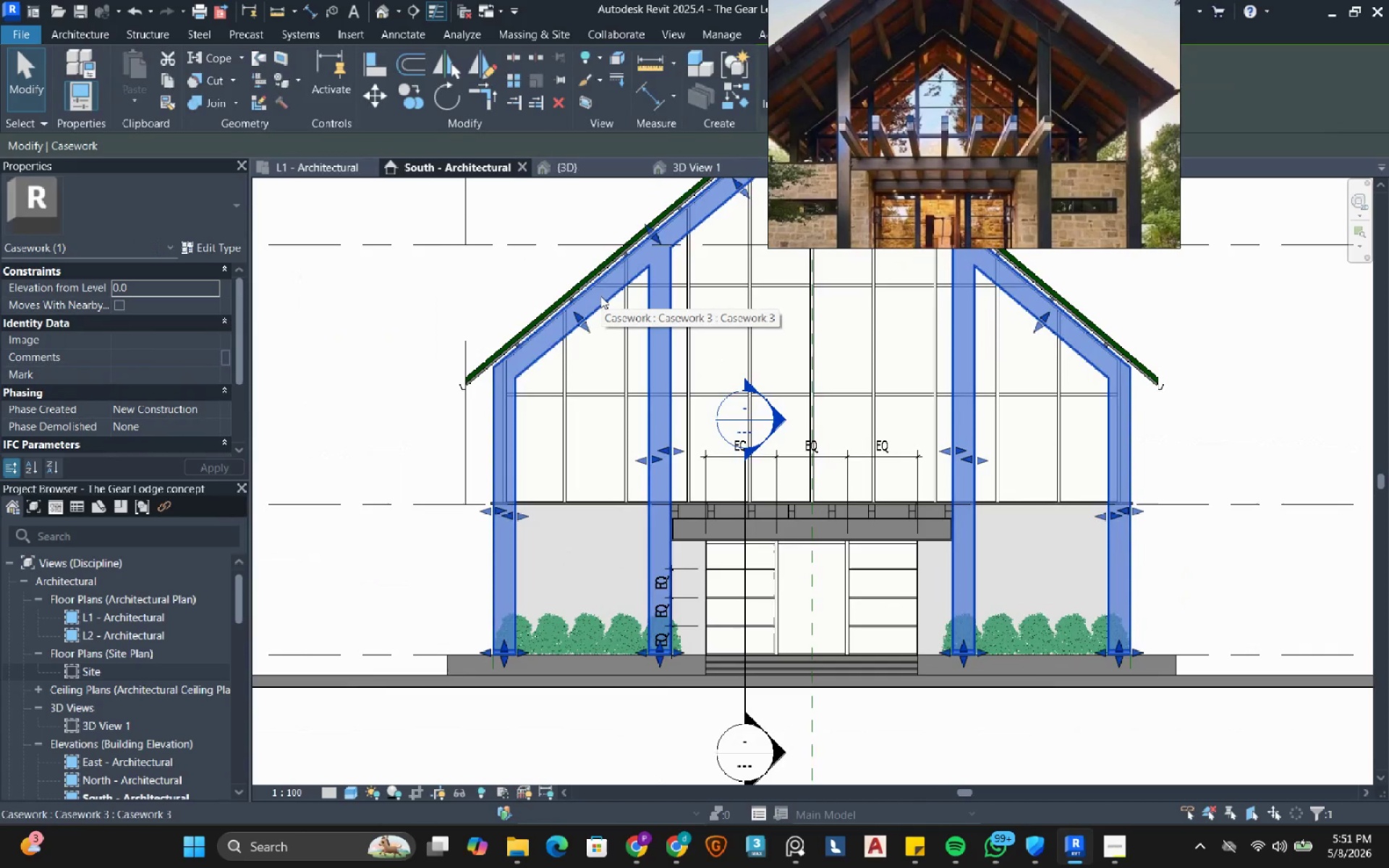 
scroll: coordinate [627, 353], scroll_direction: down, amount: 1.0
 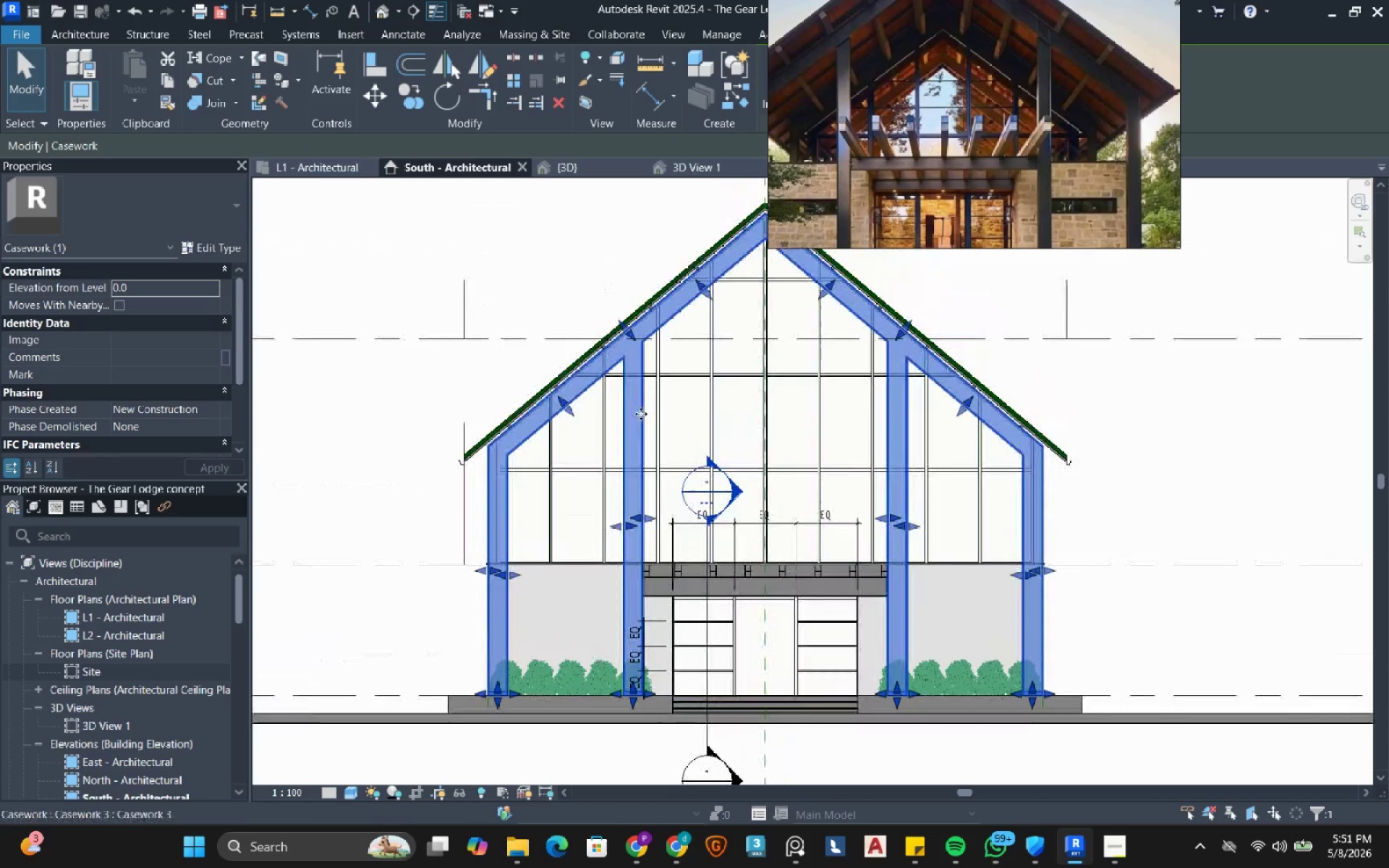 
mouse_move([620, 445])
 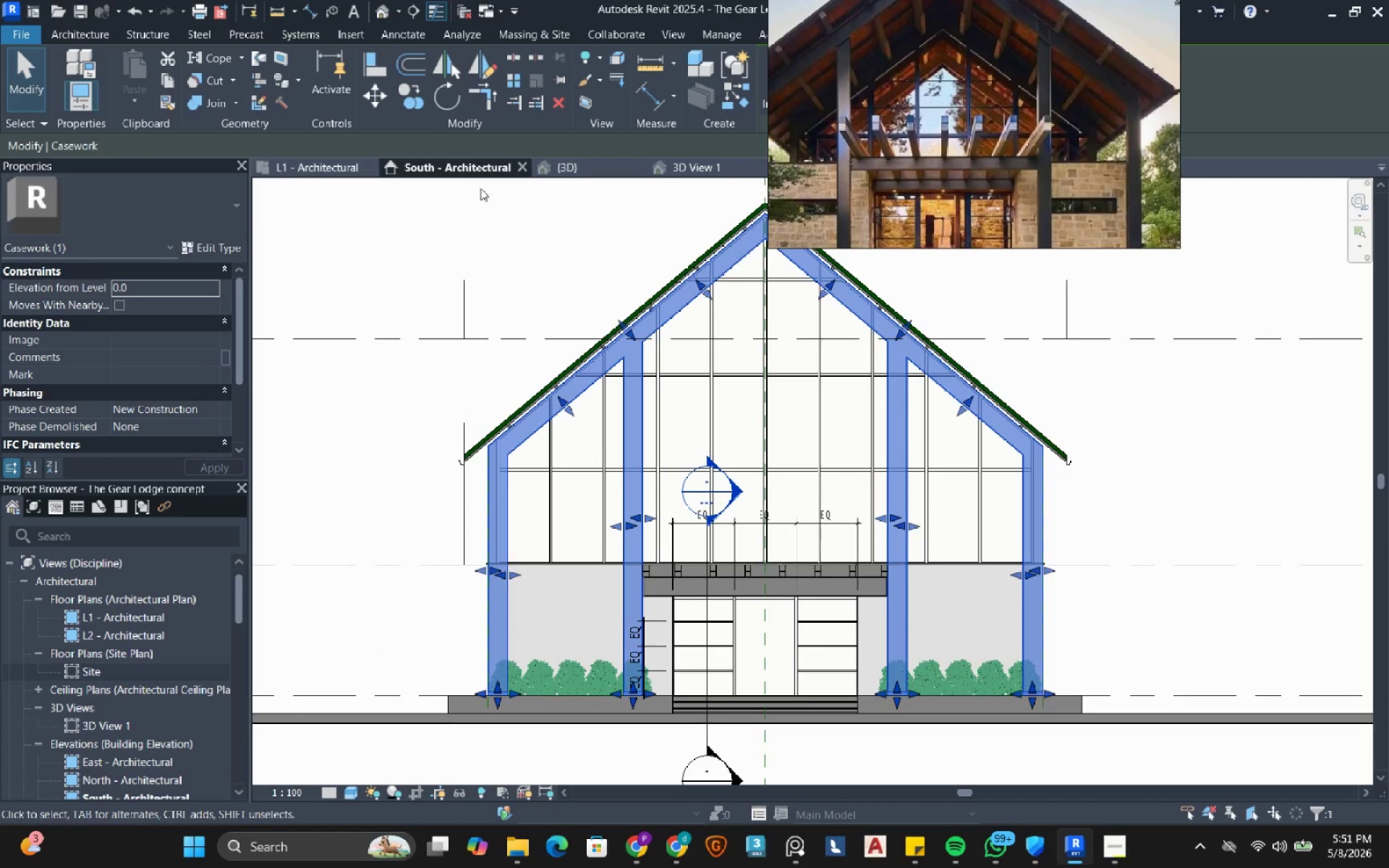 
left_click([320, 166])
 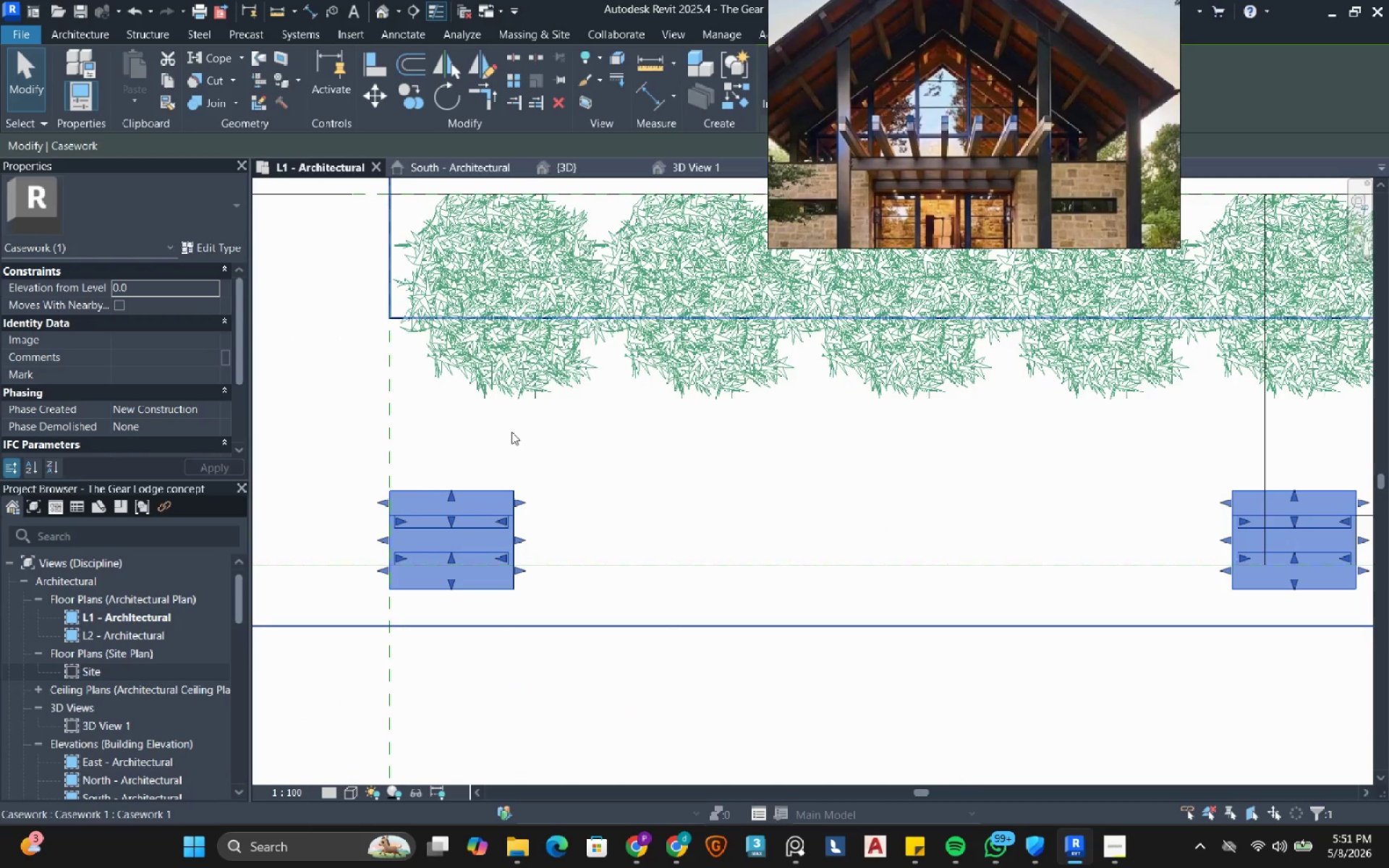 
scroll: coordinate [487, 536], scroll_direction: down, amount: 8.0
 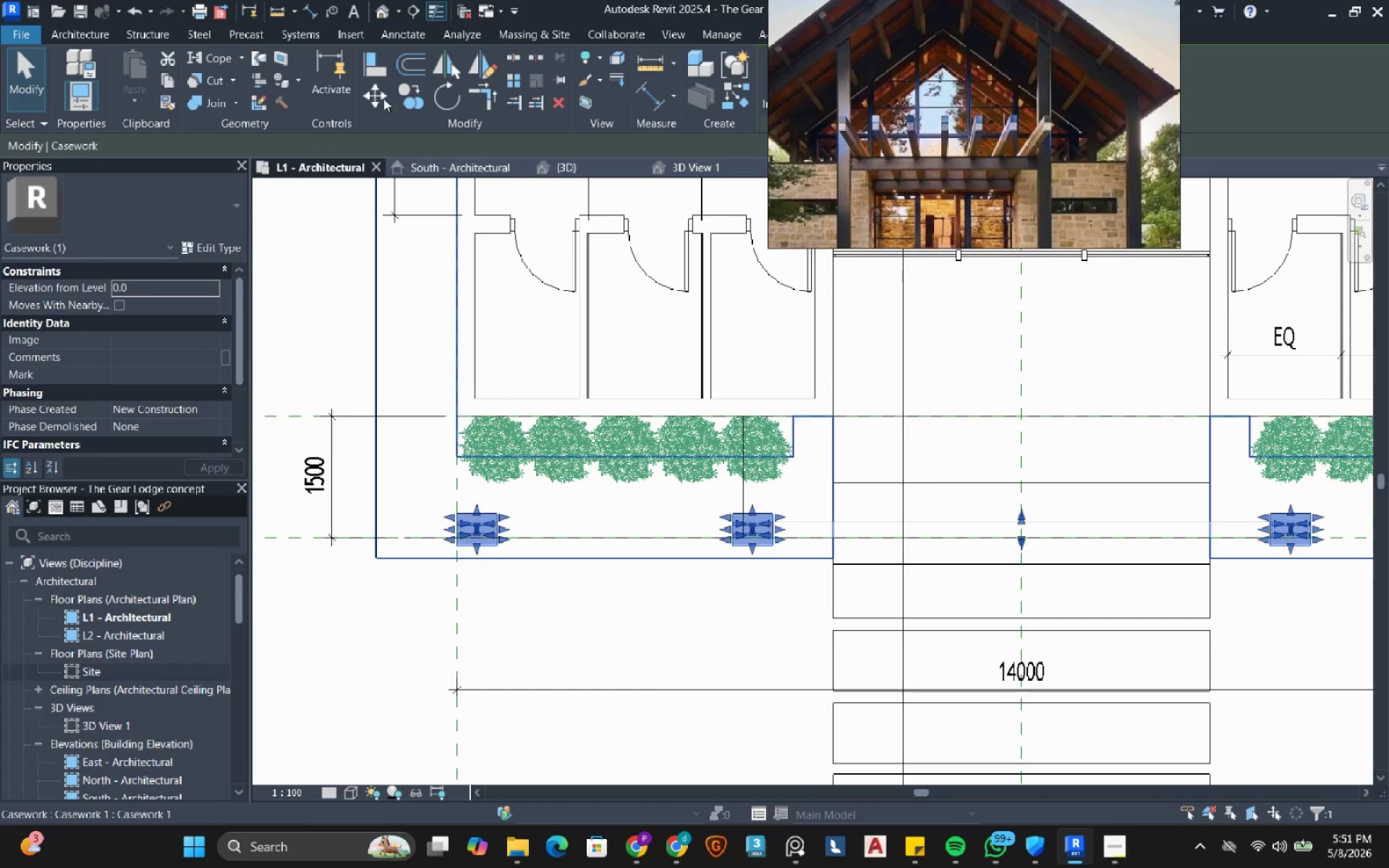 
left_click([404, 100])
 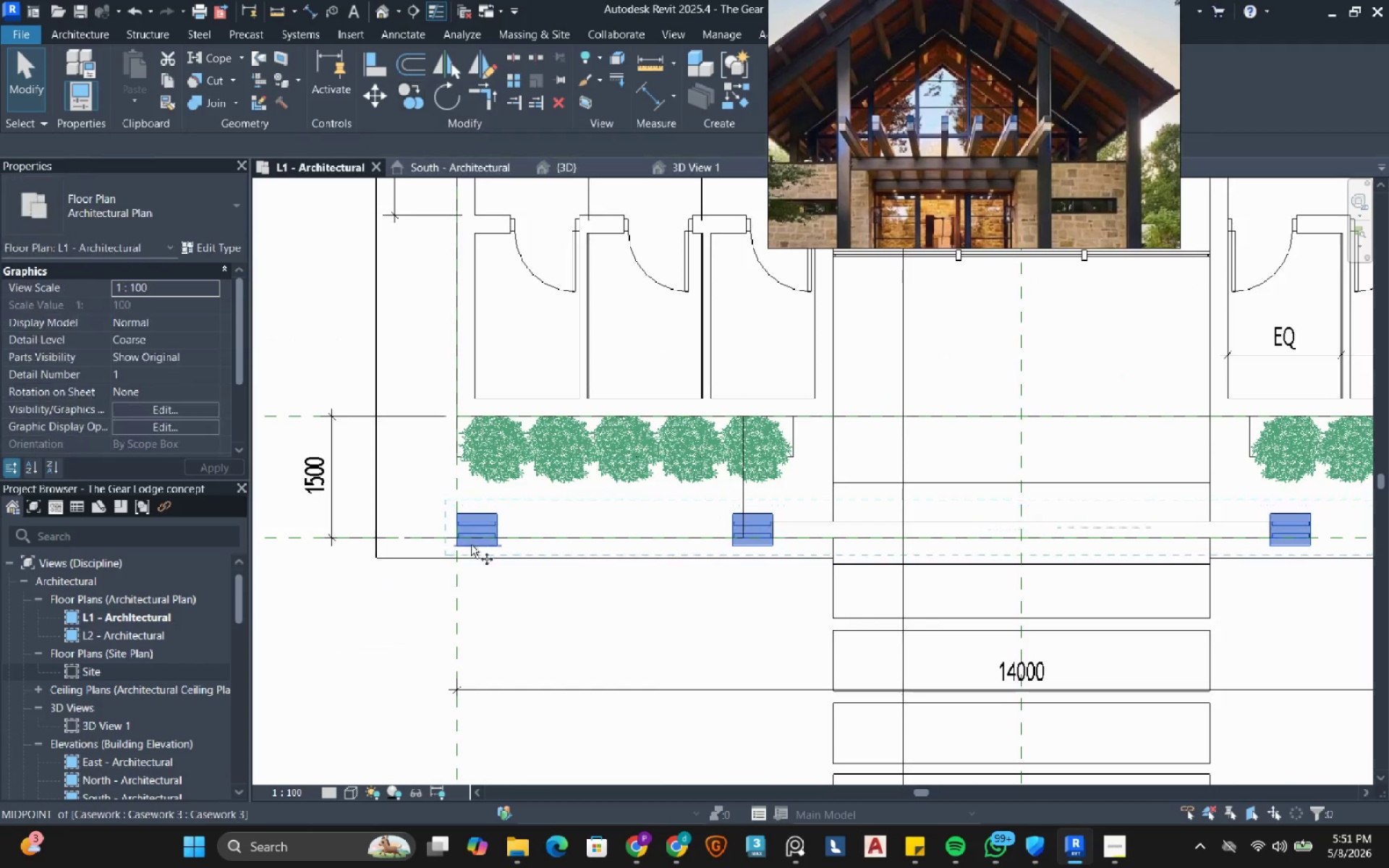 
scroll: coordinate [454, 535], scroll_direction: up, amount: 7.0
 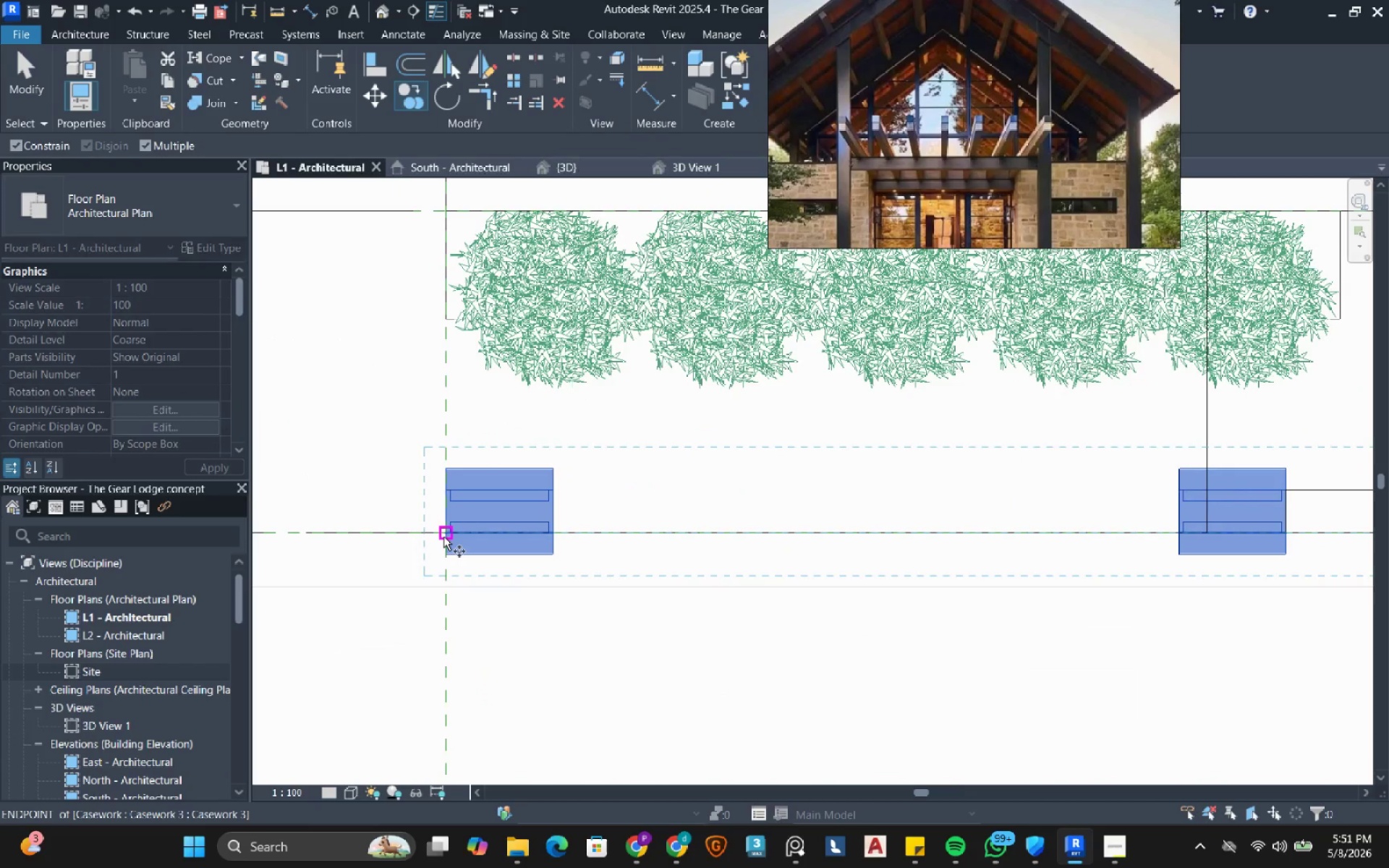 
left_click([443, 537])
 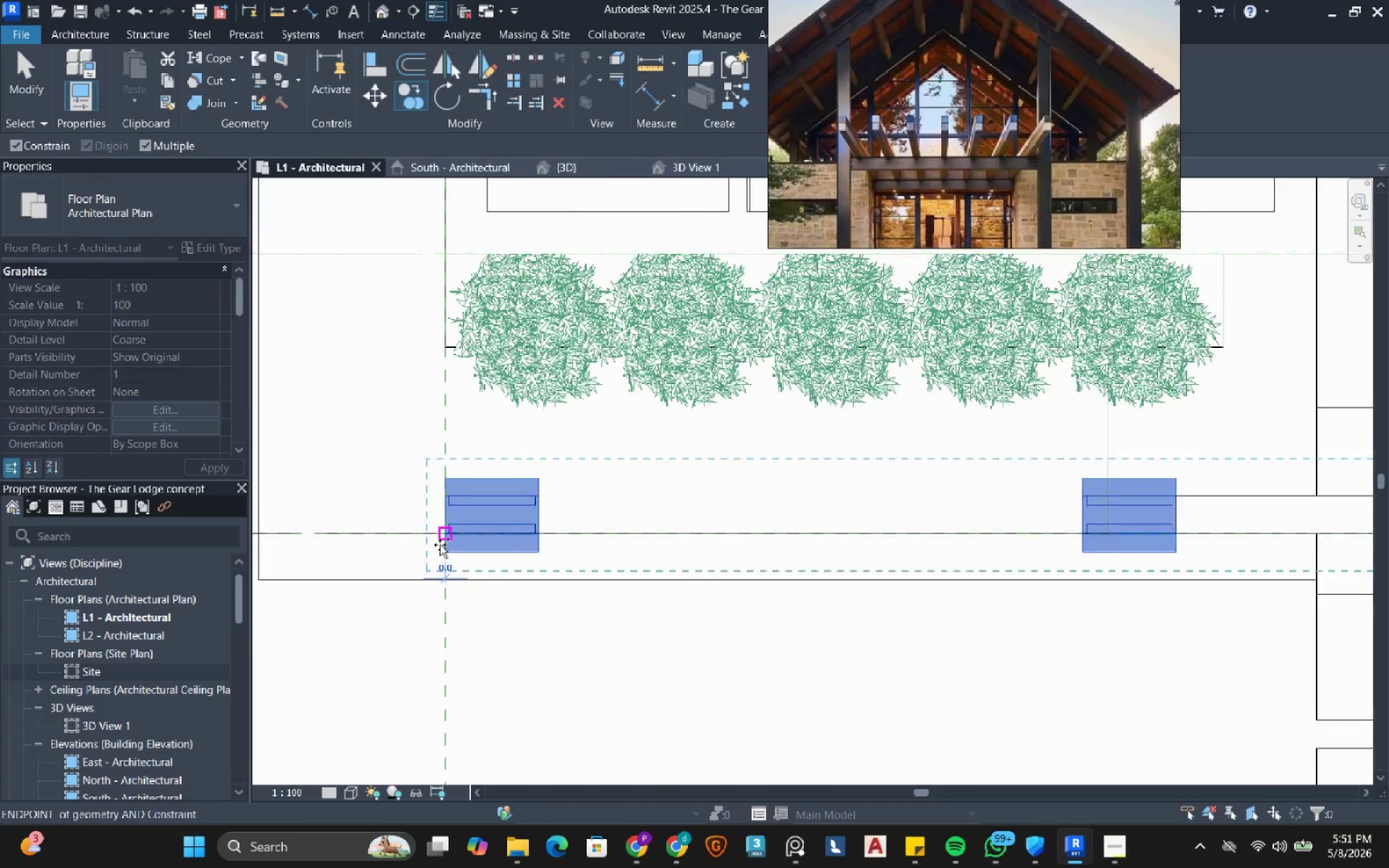 
scroll: coordinate [438, 556], scroll_direction: down, amount: 9.0
 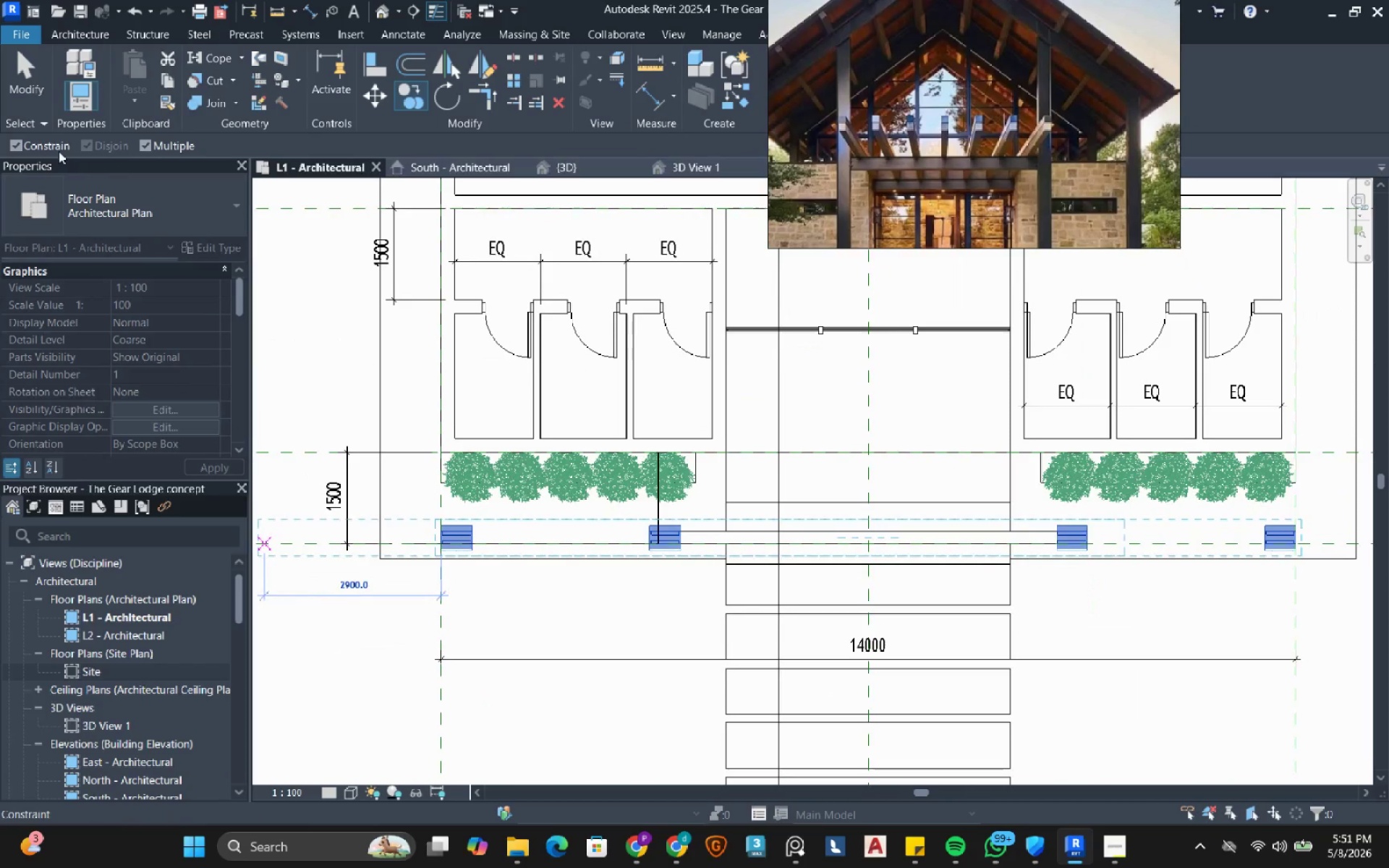 
left_click([54, 149])
 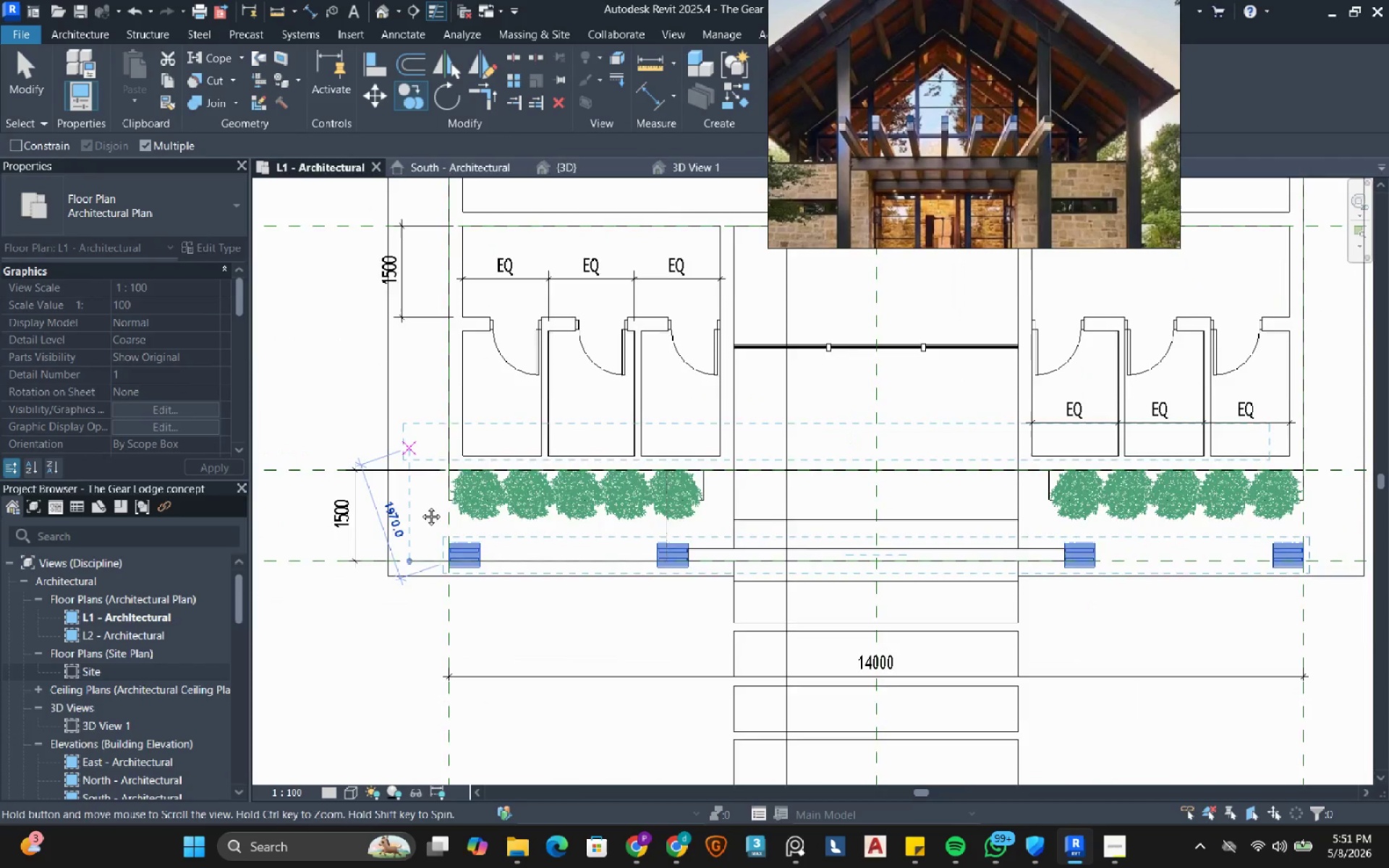 
mouse_move([437, 584])
 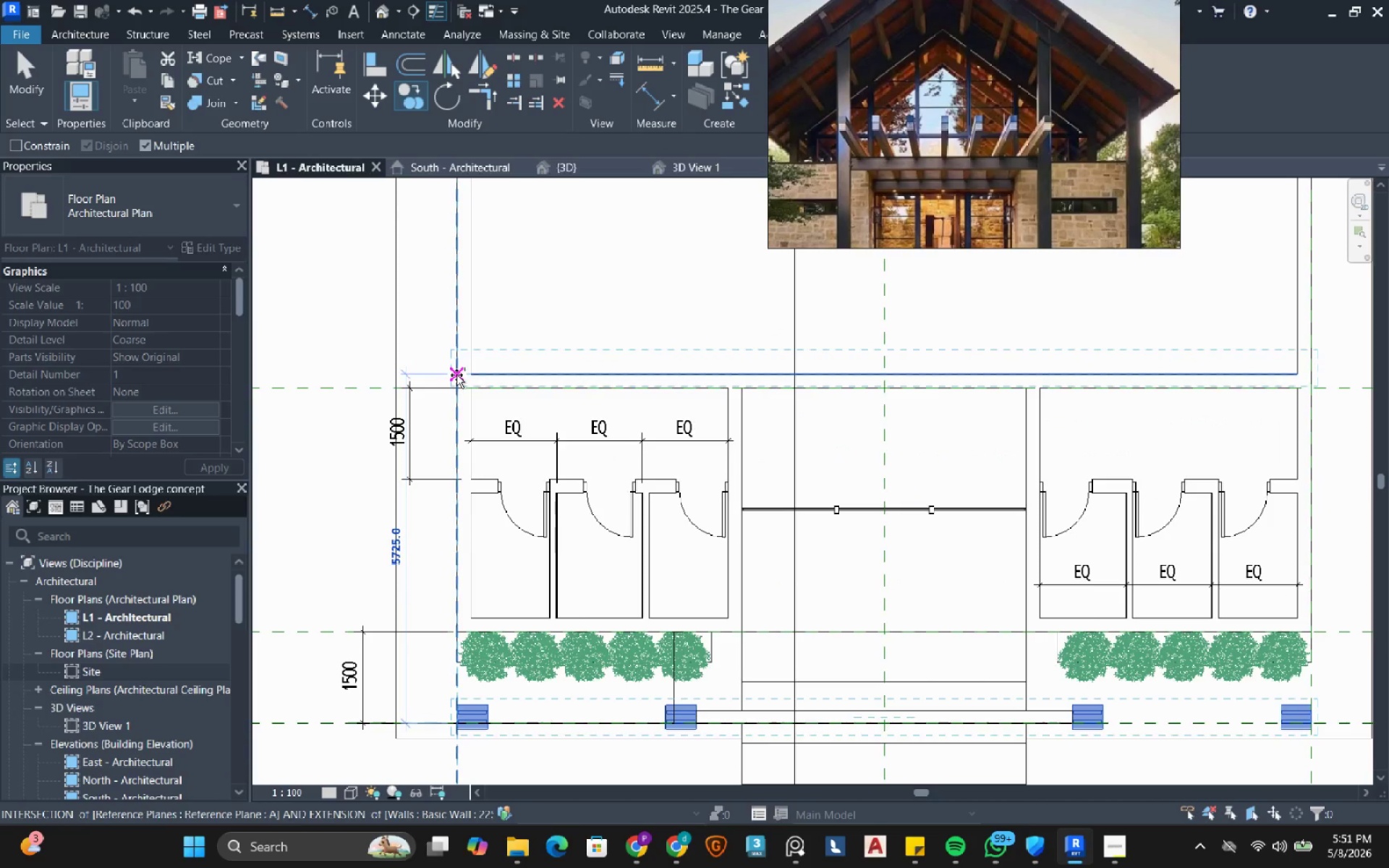 
wait(8.96)
 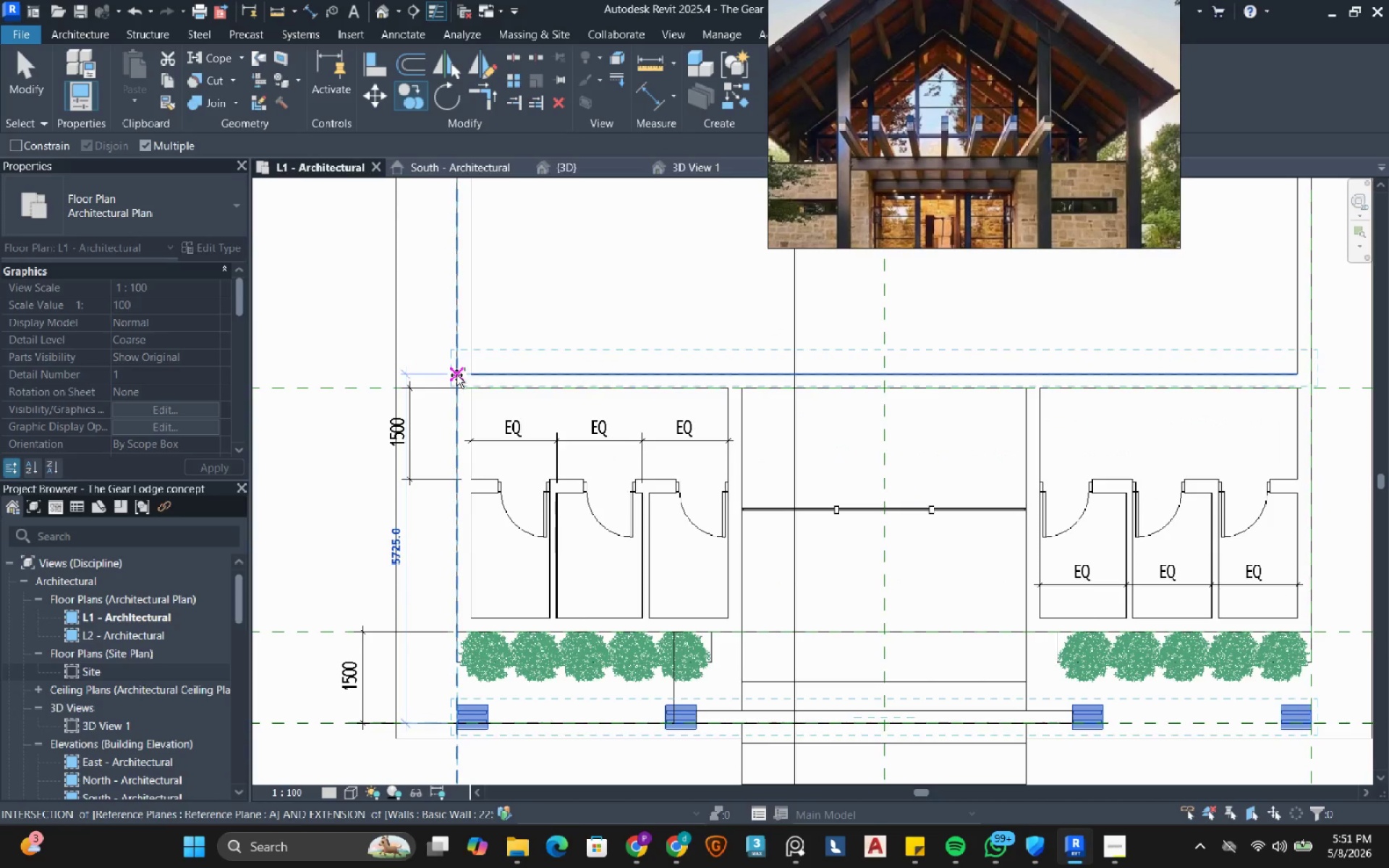 
scroll: coordinate [456, 375], scroll_direction: down, amount: 2.0
 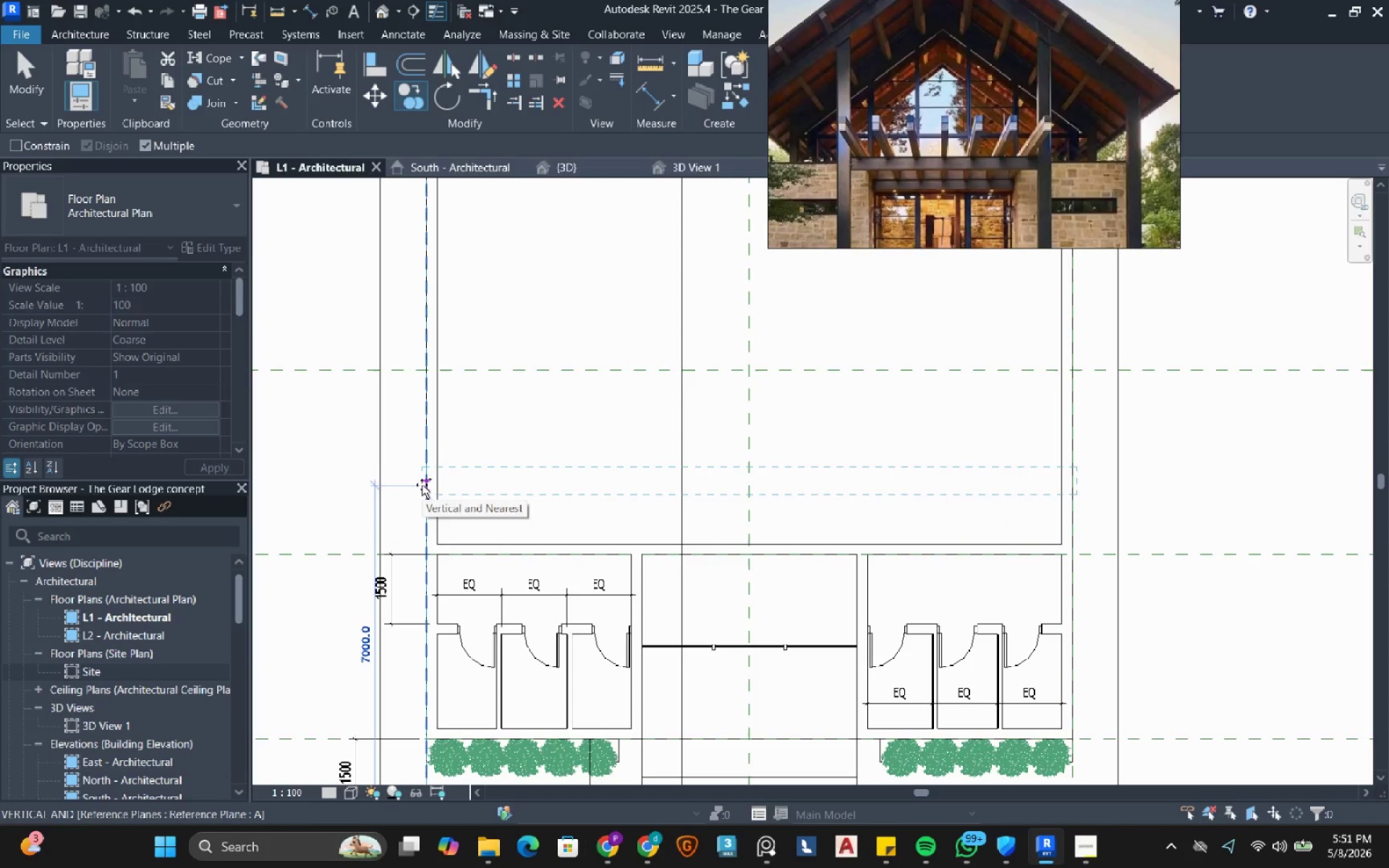 
left_click([422, 495])
 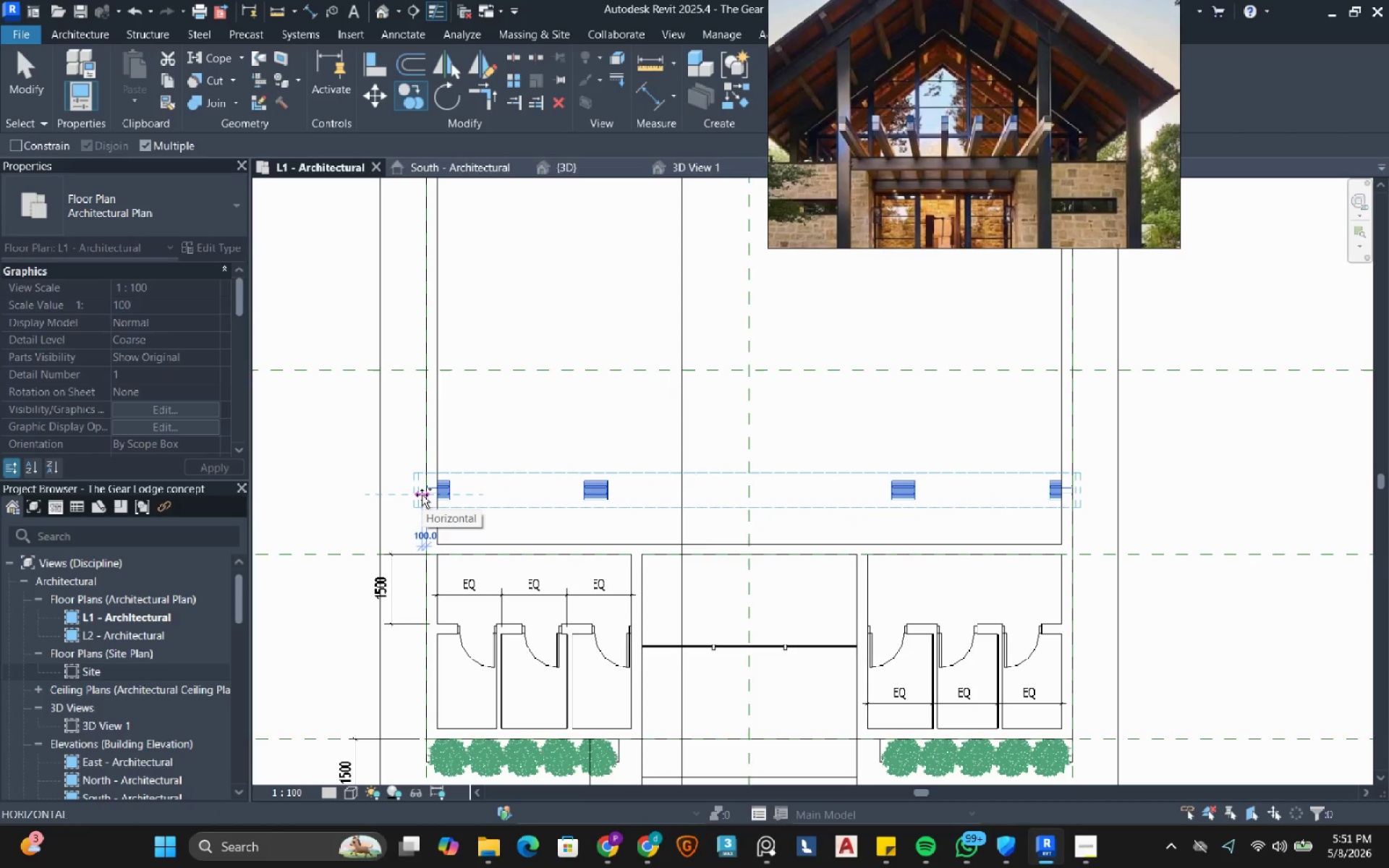 
key(Escape)
 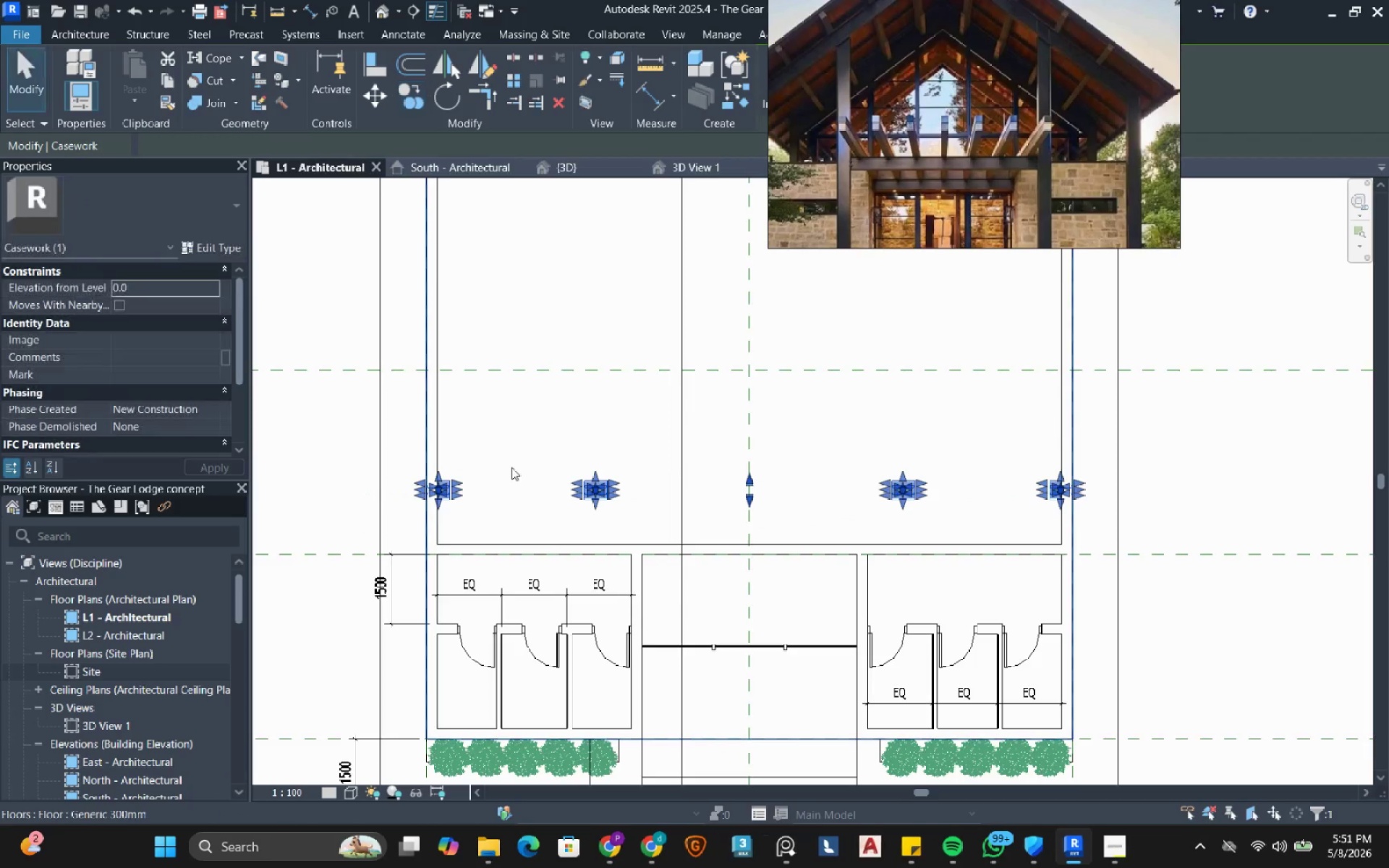 
scroll: coordinate [511, 467], scroll_direction: down, amount: 2.0
 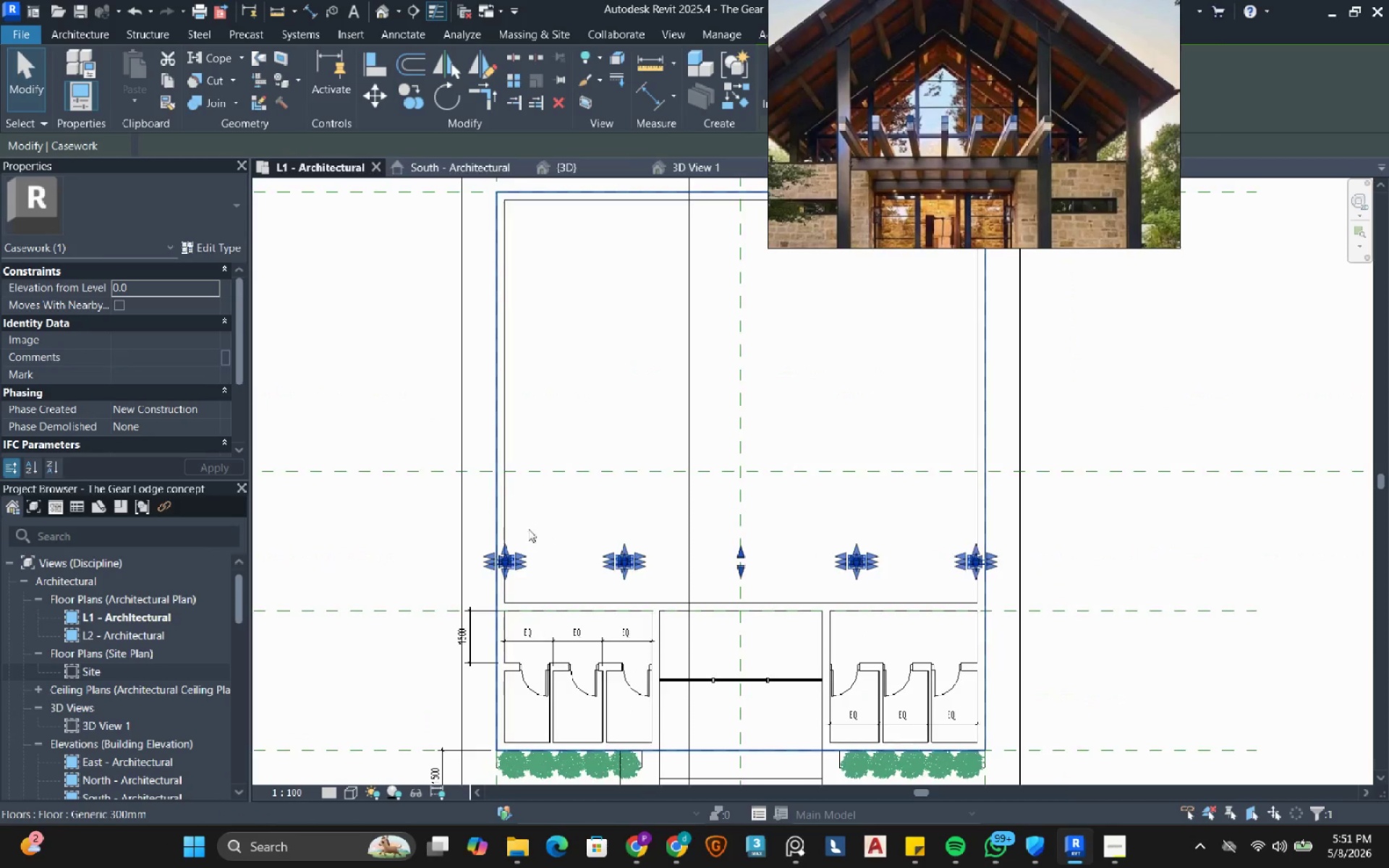 
scroll: coordinate [525, 529], scroll_direction: up, amount: 4.0
 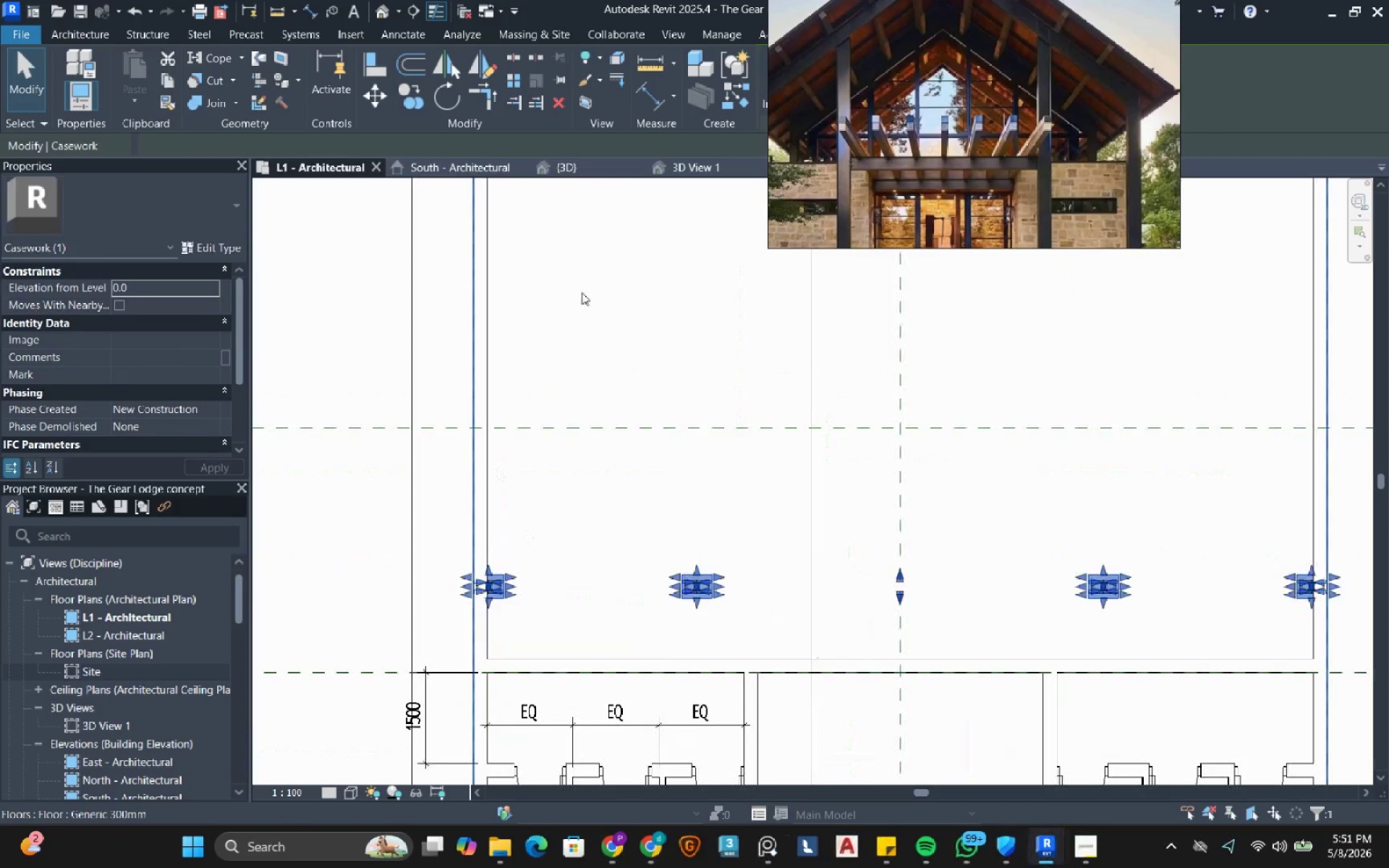 
key(Escape)
 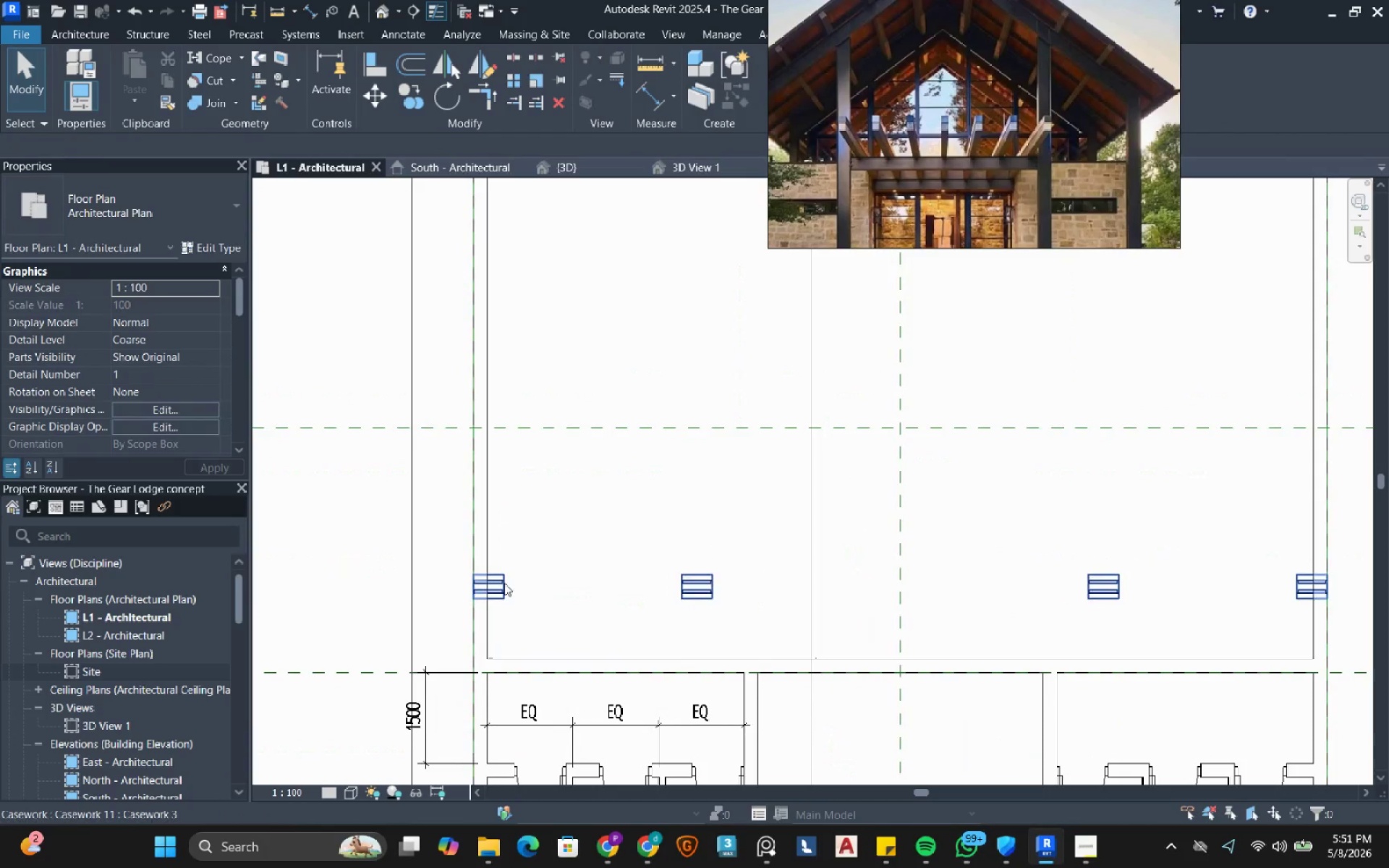 
left_click([504, 583])
 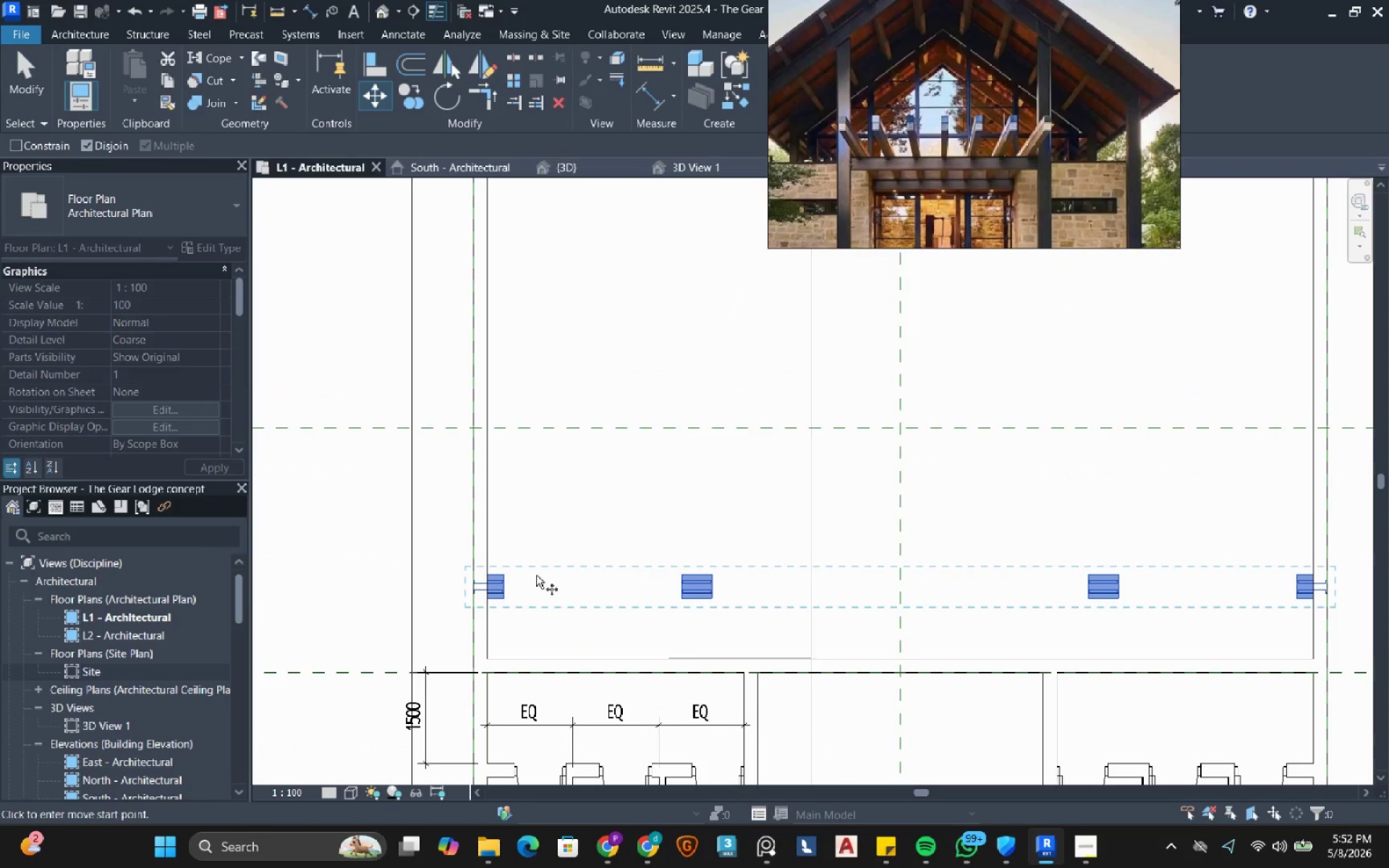 
left_click([572, 575])
 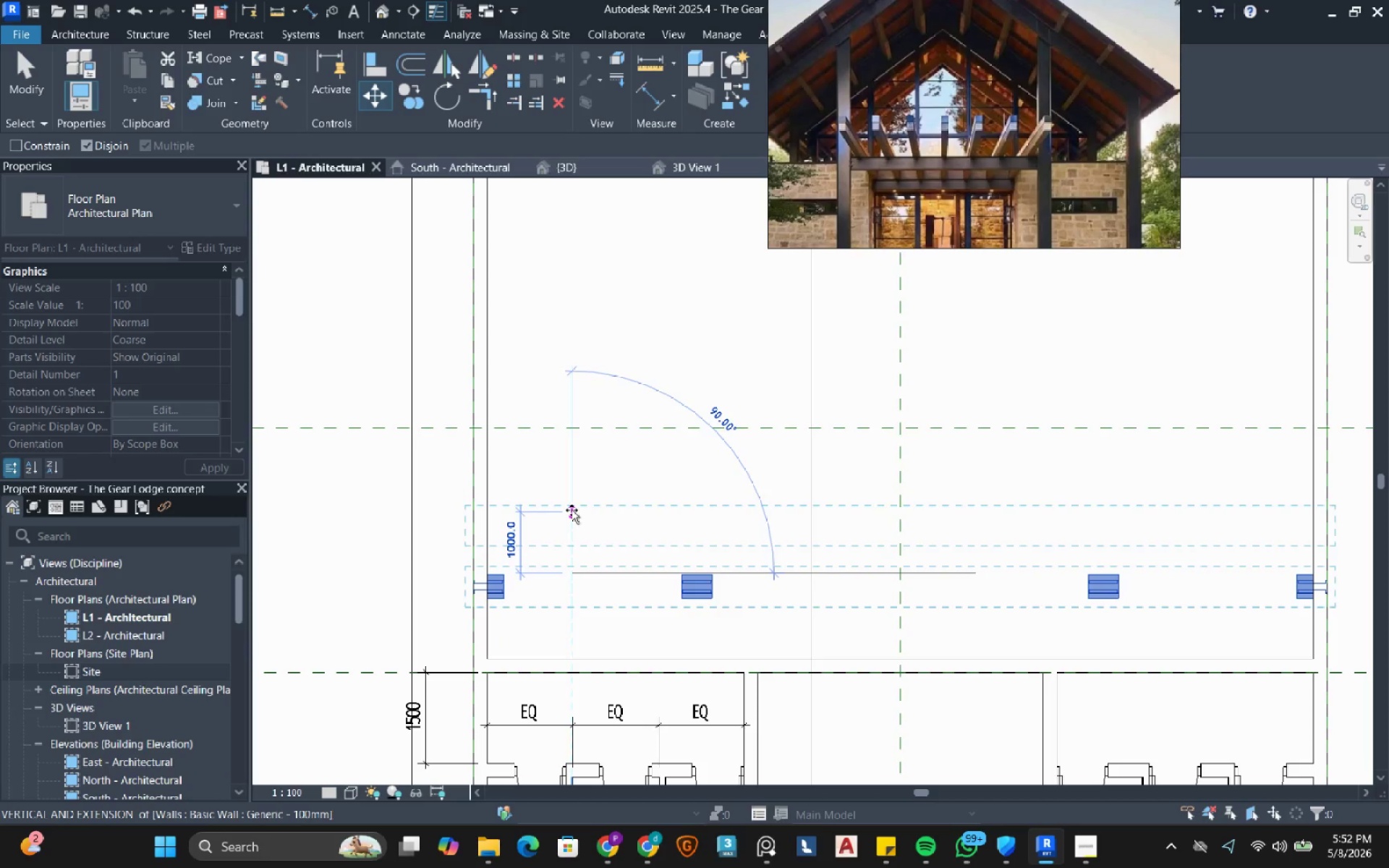 
left_click([572, 510])
 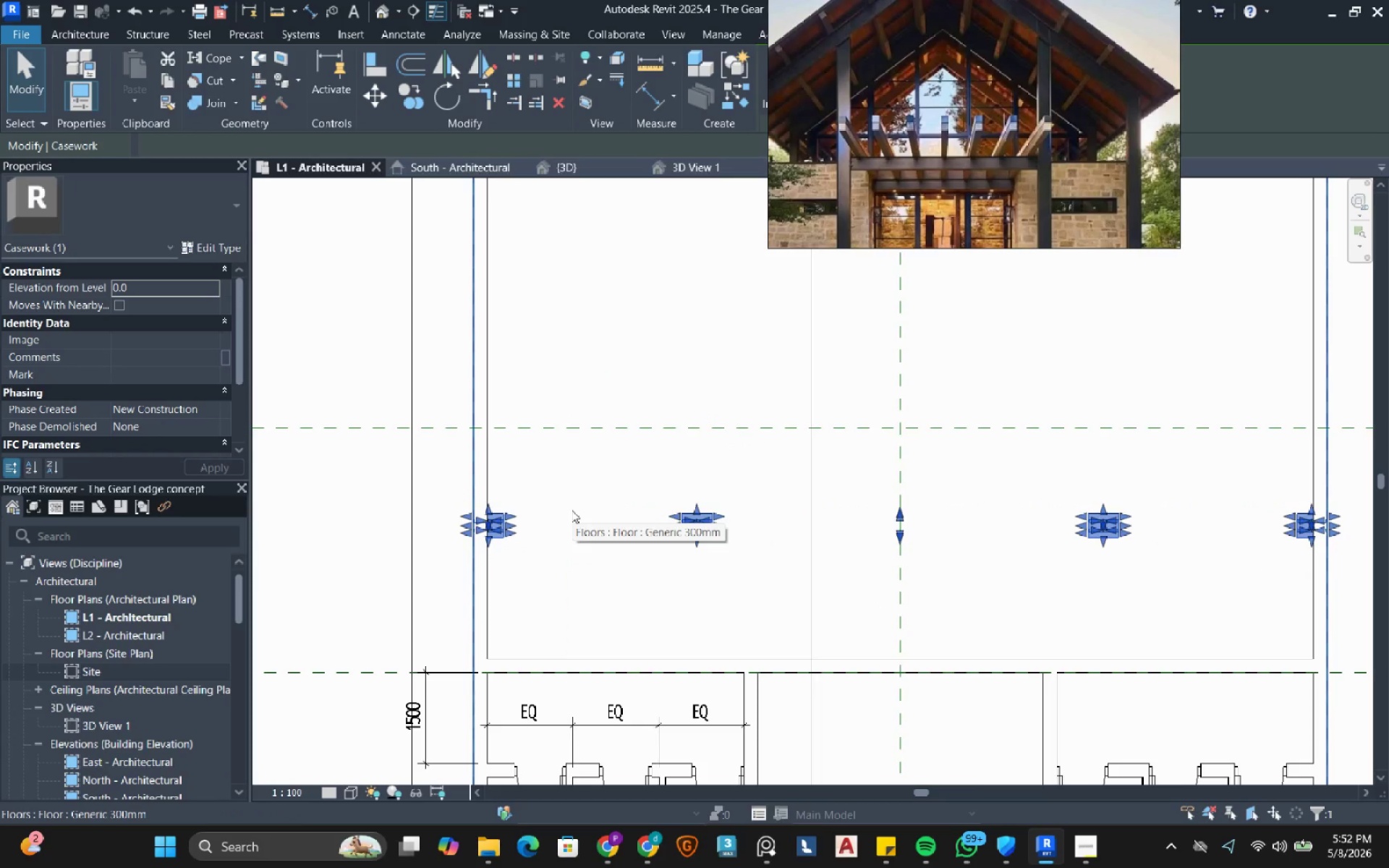 
key(Escape)
 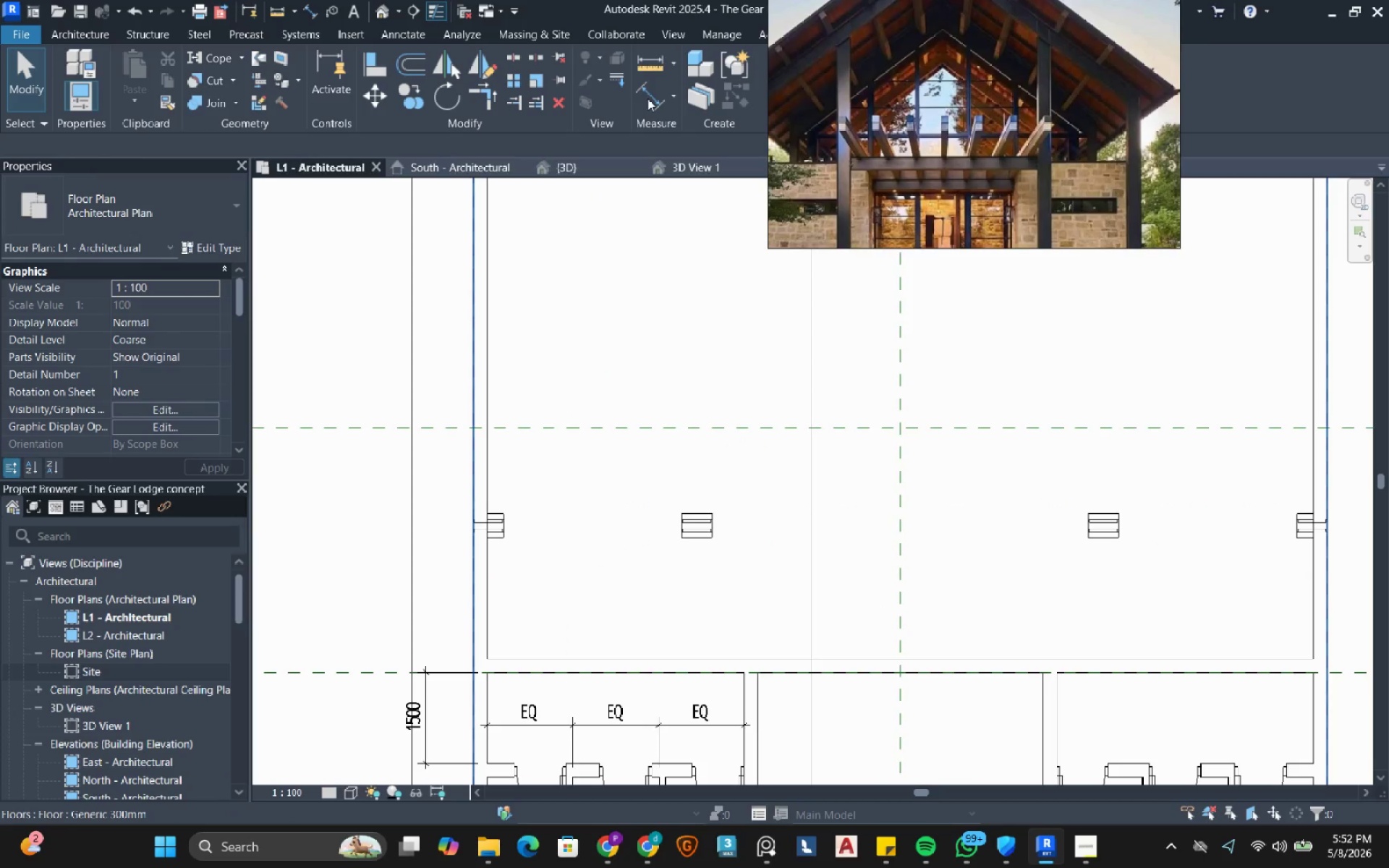 
scroll: coordinate [692, 548], scroll_direction: up, amount: 4.0
 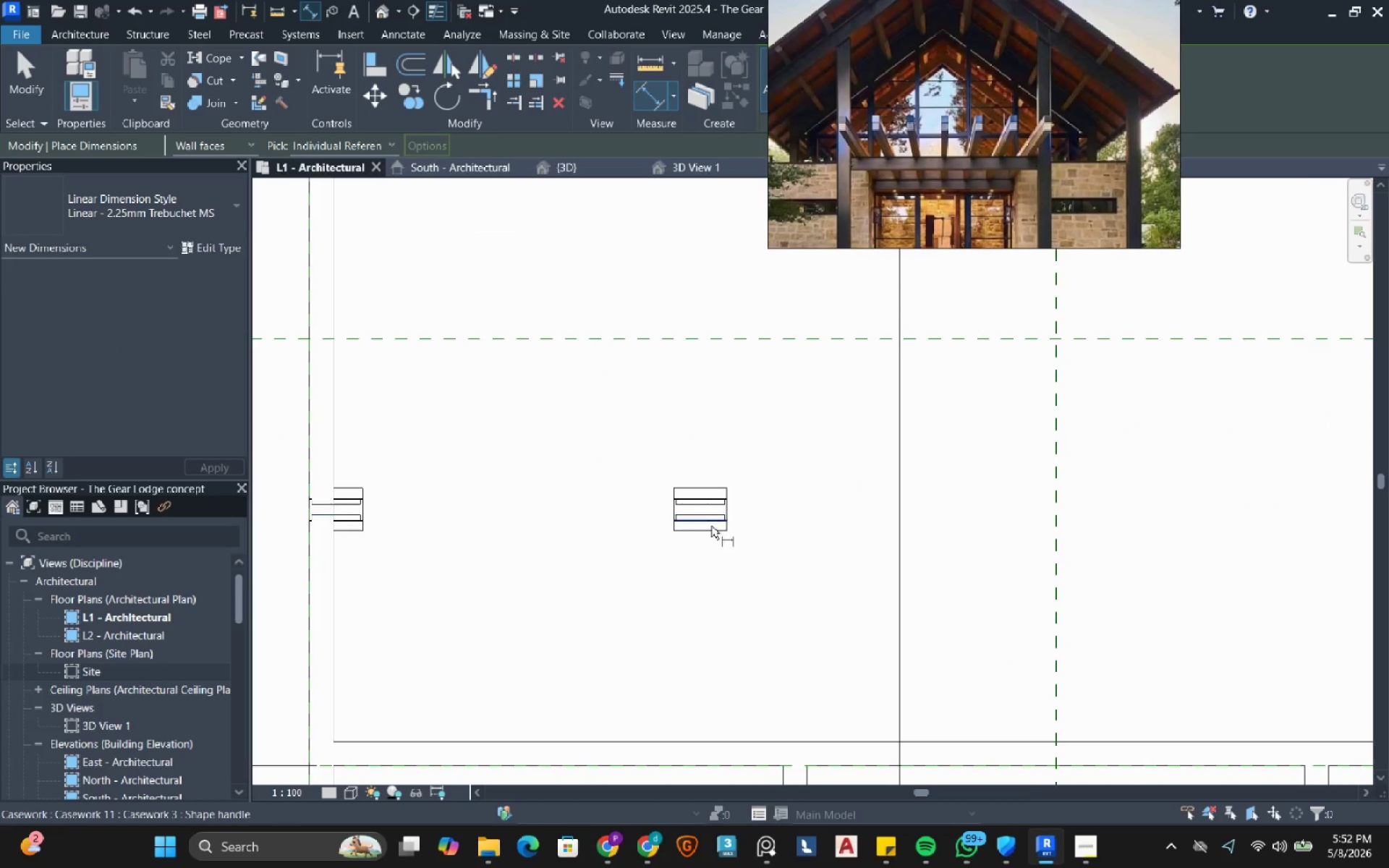 
left_click([711, 526])
 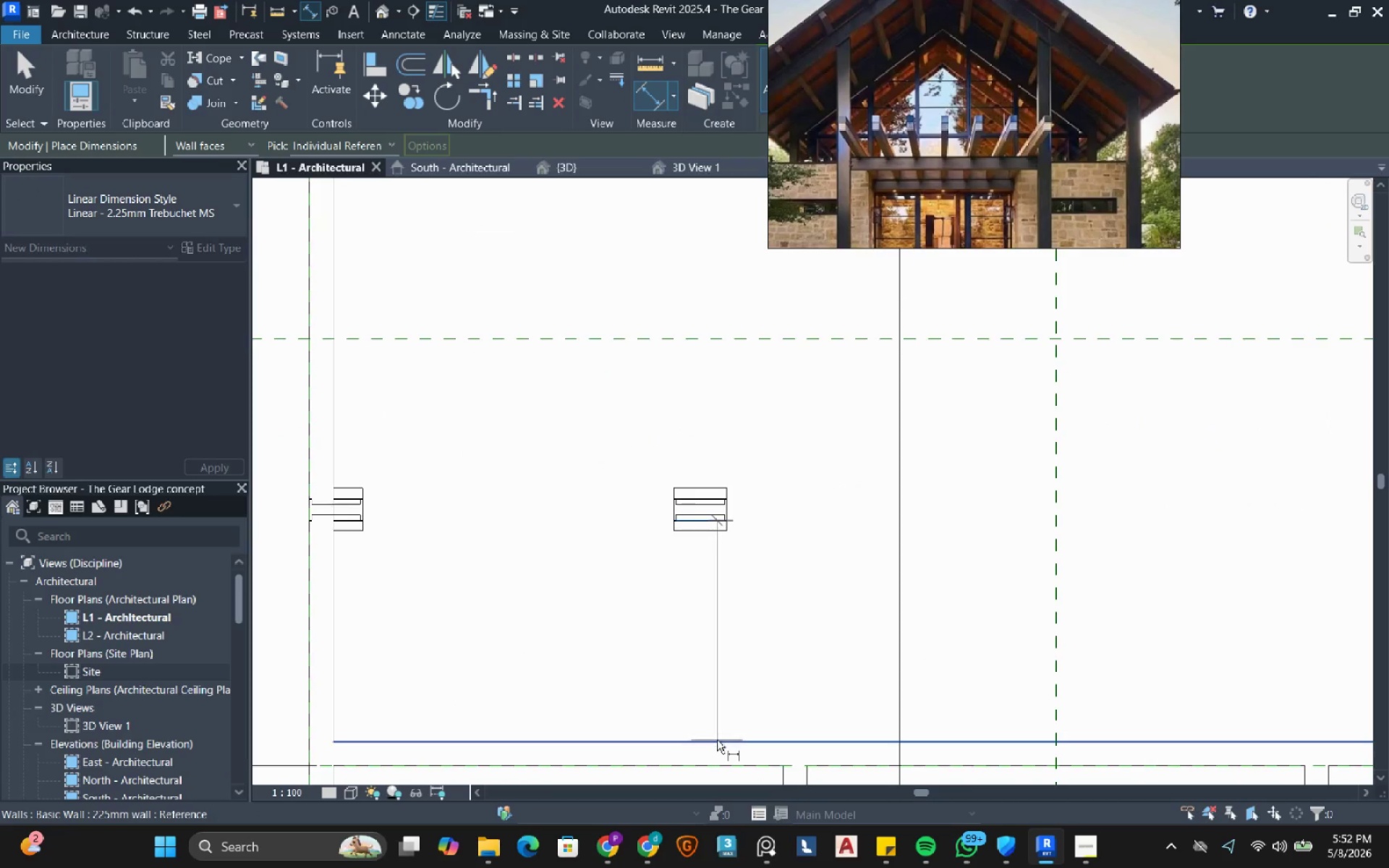 
left_click([717, 740])
 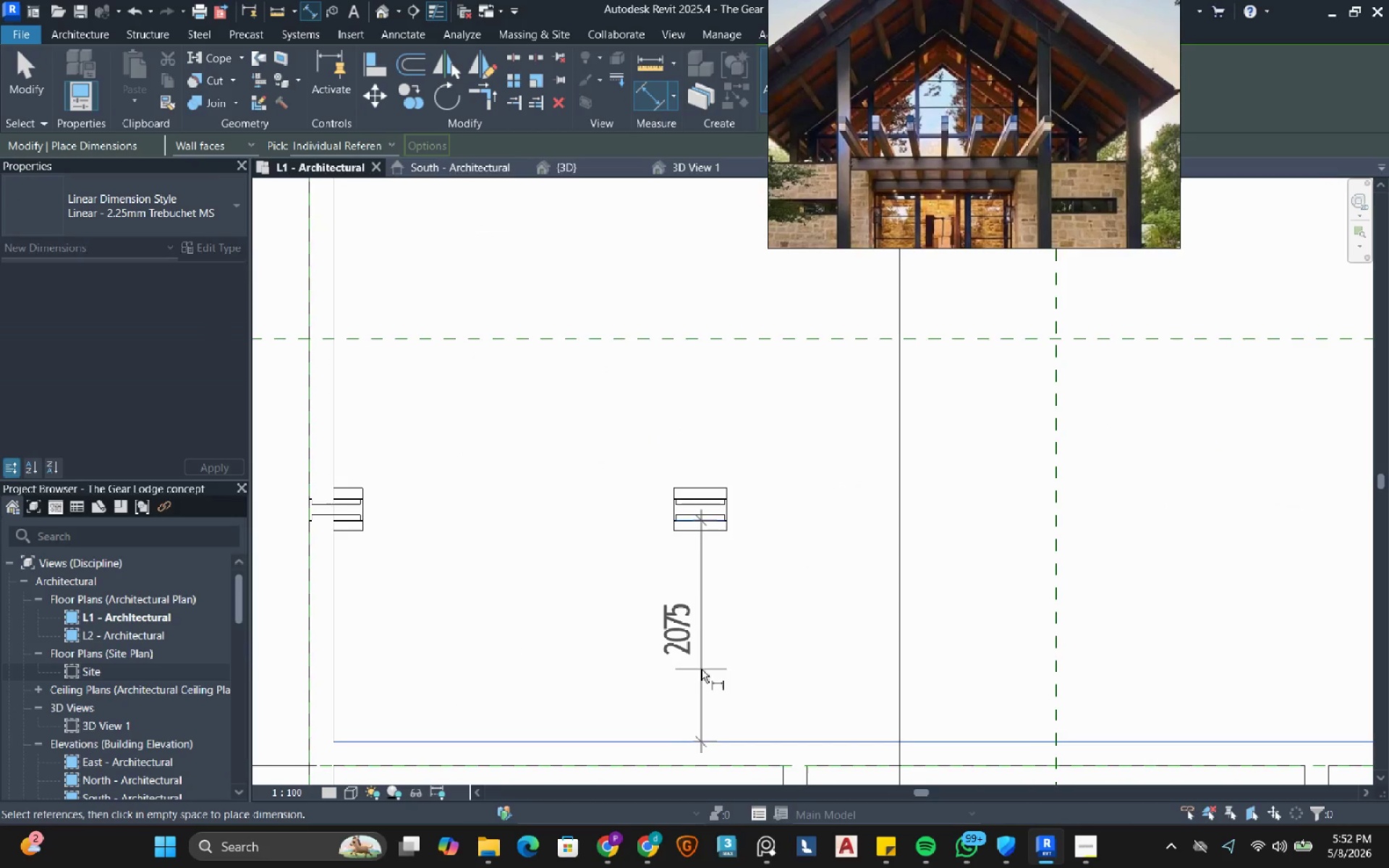 
left_click([701, 669])
 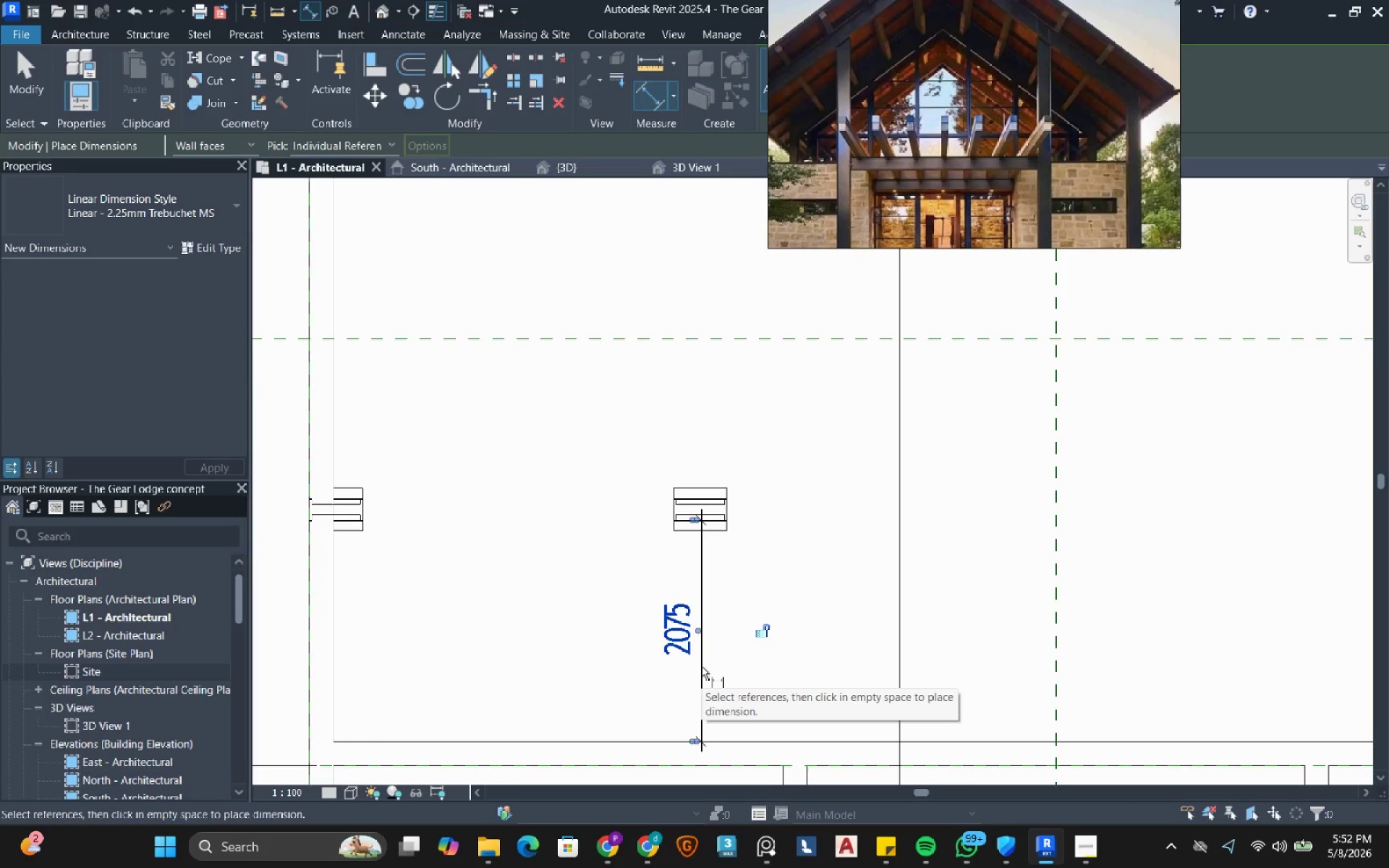 
key(Escape)
 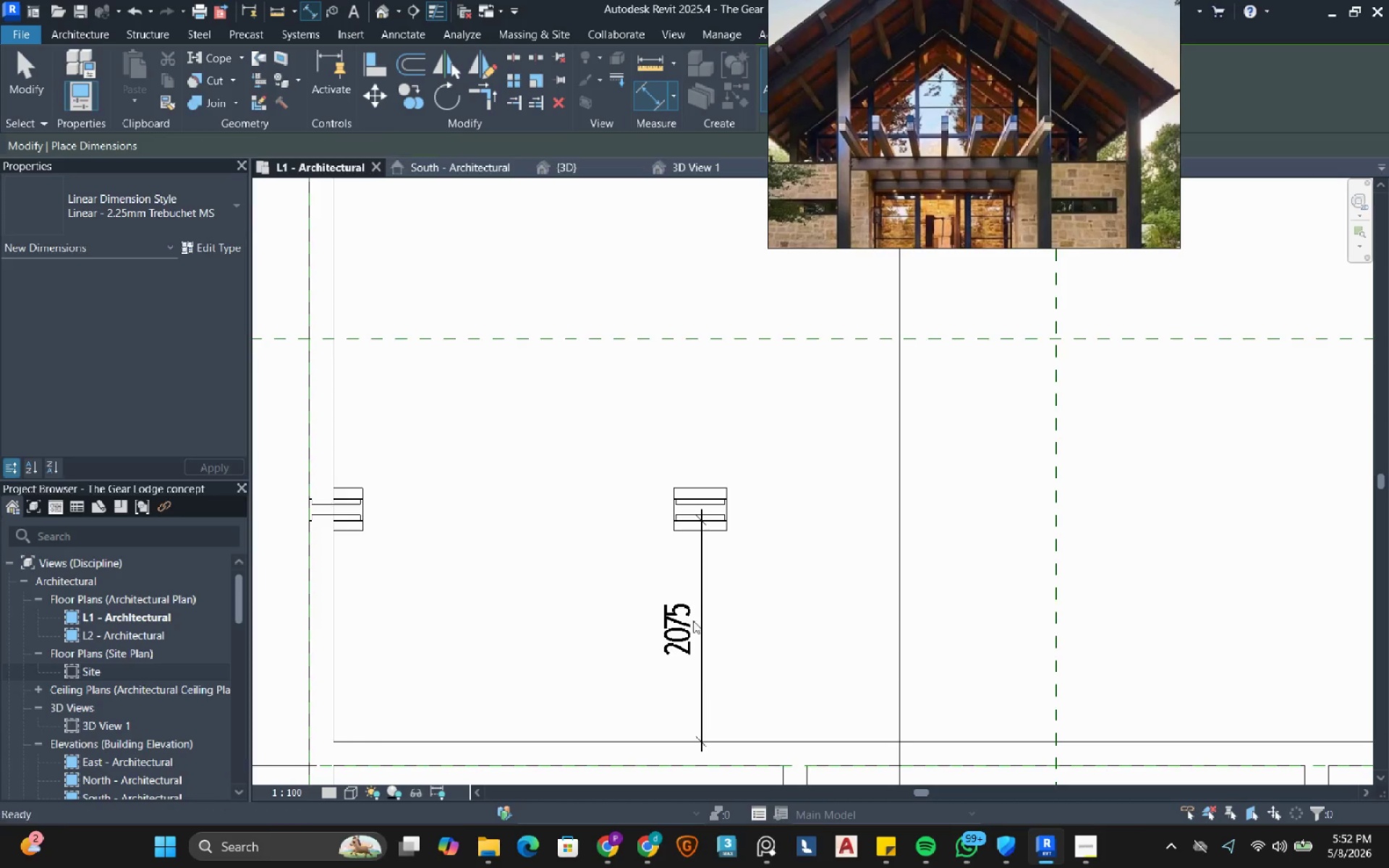 
key(Escape)
 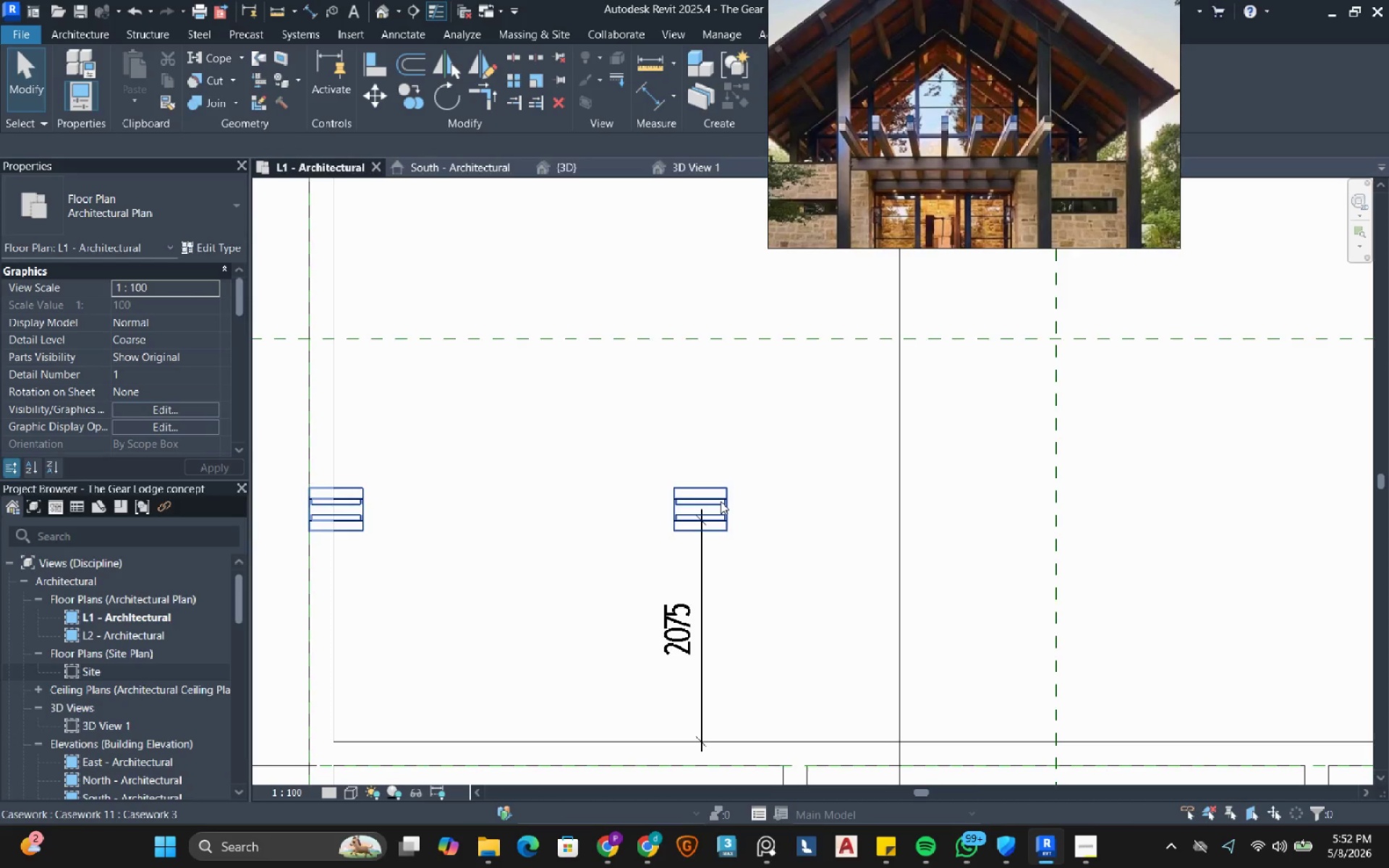 
left_click([721, 501])
 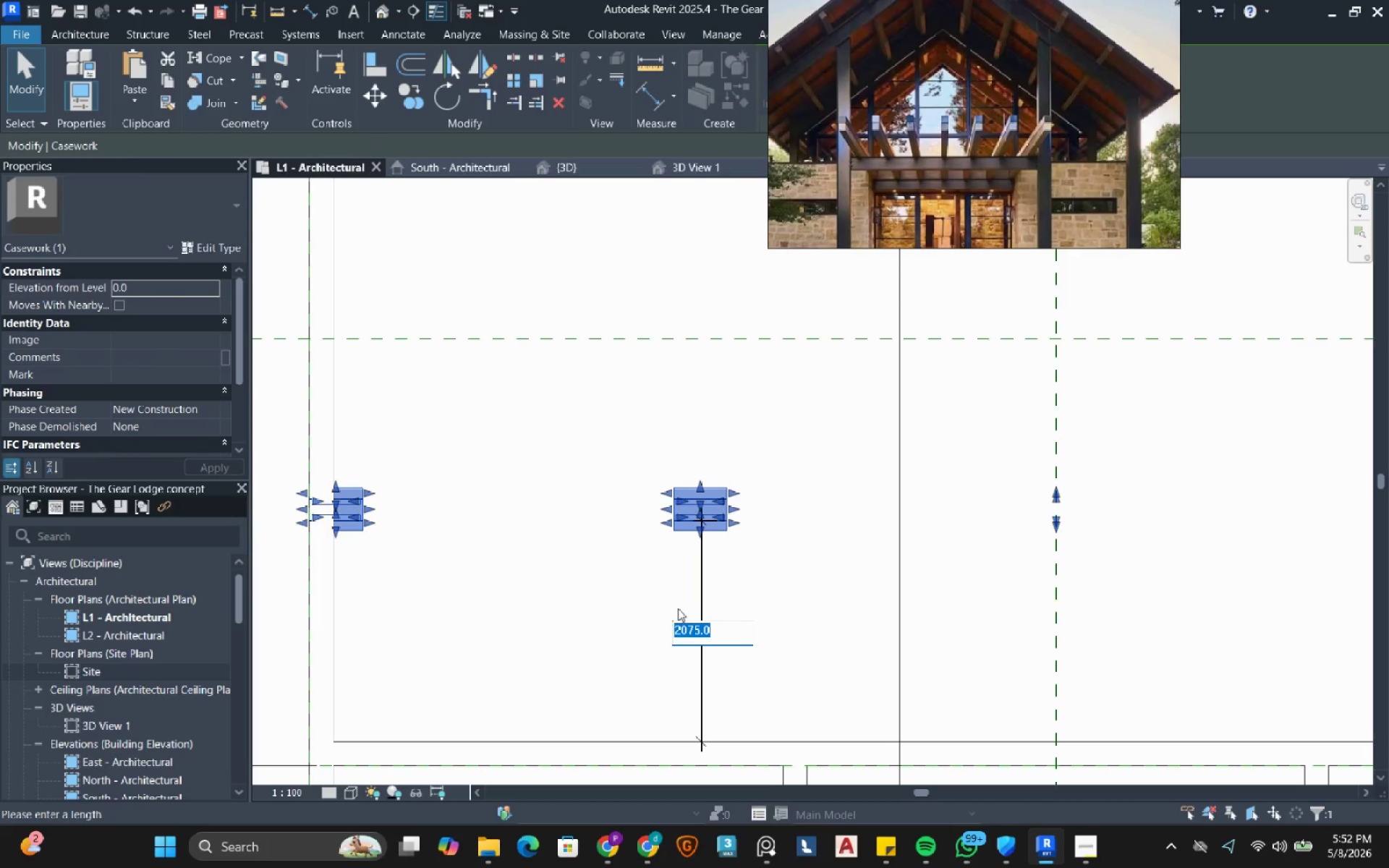 
key(Numpad3)
 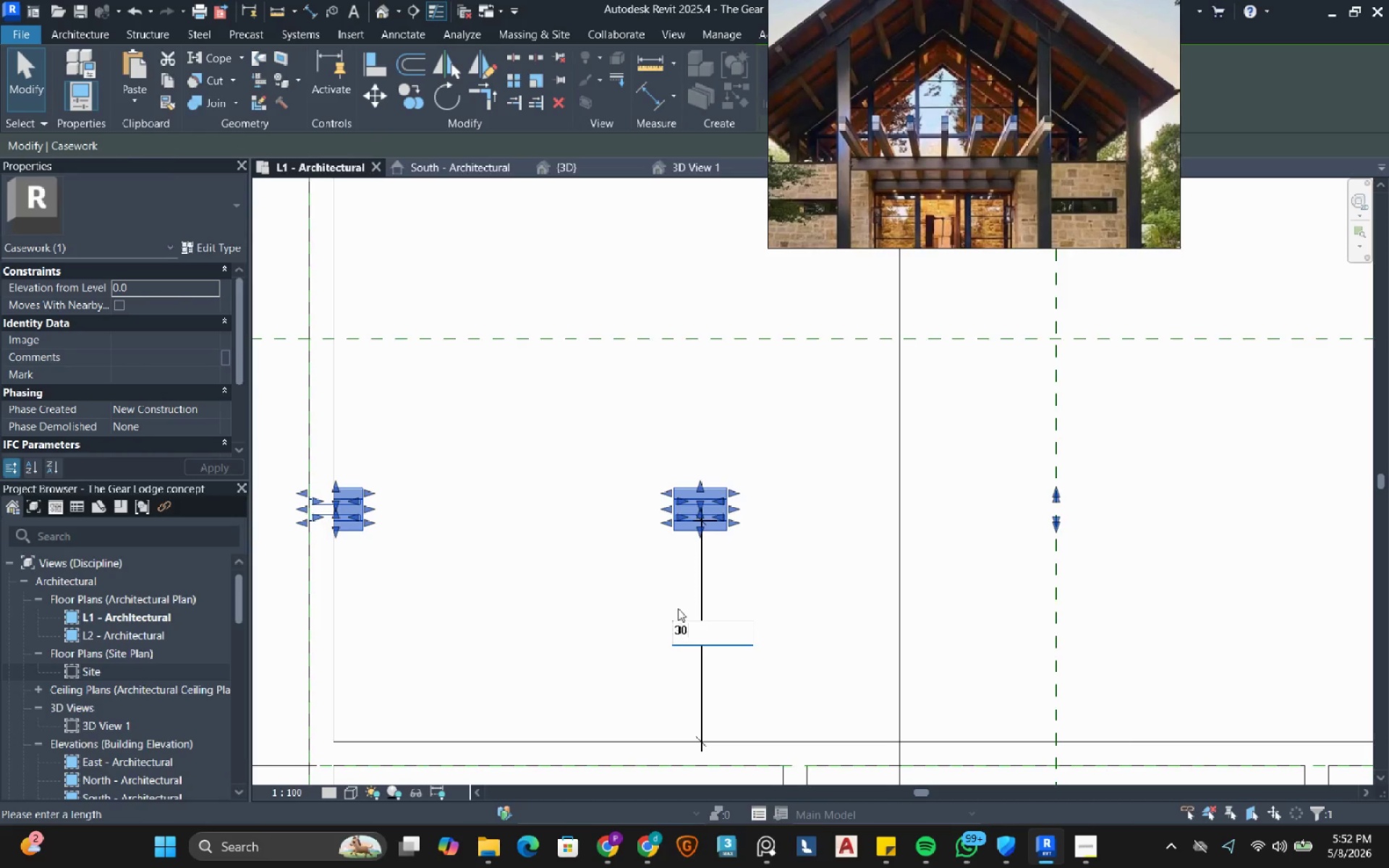 
key(Numpad0)
 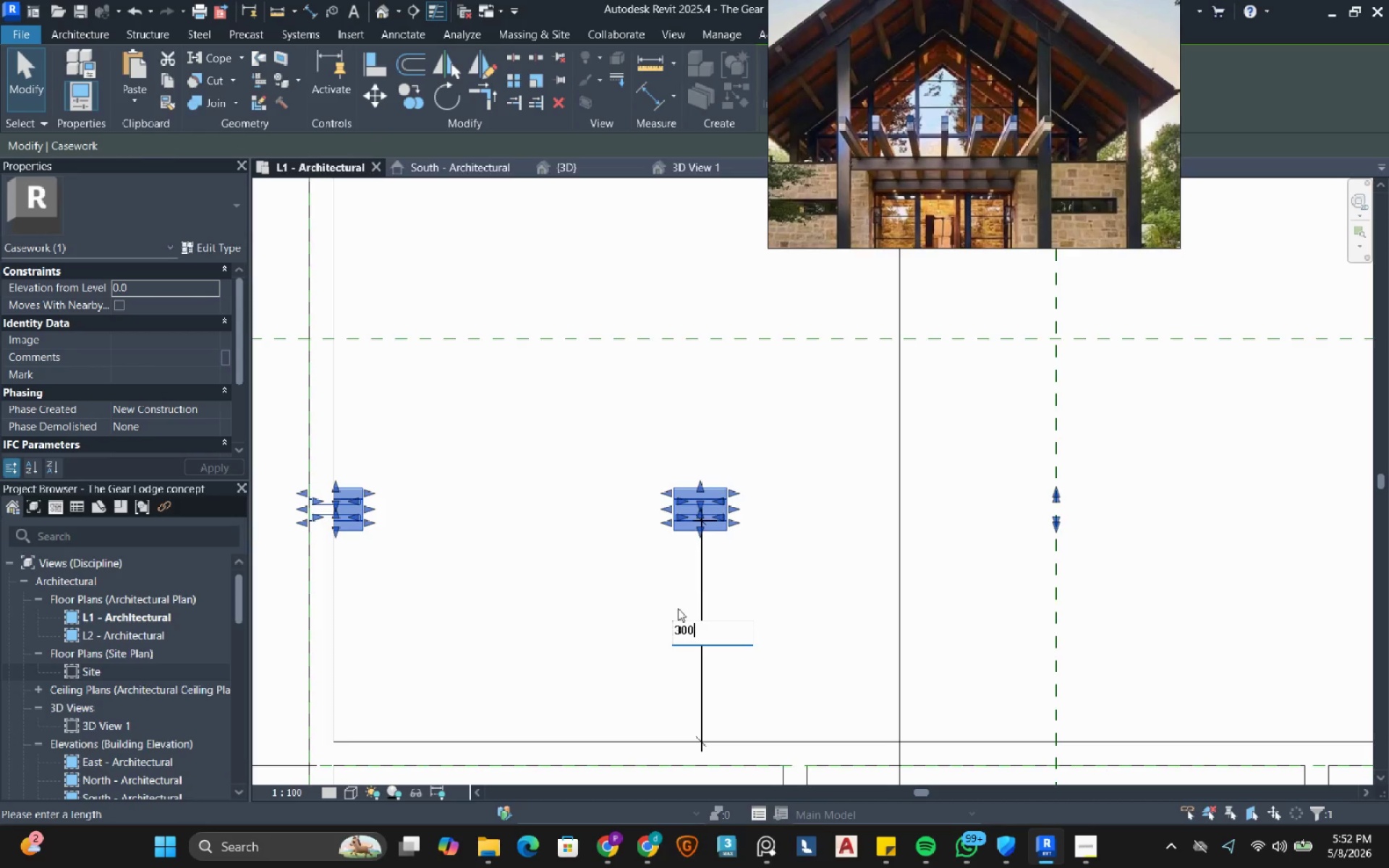 
key(Numpad0)
 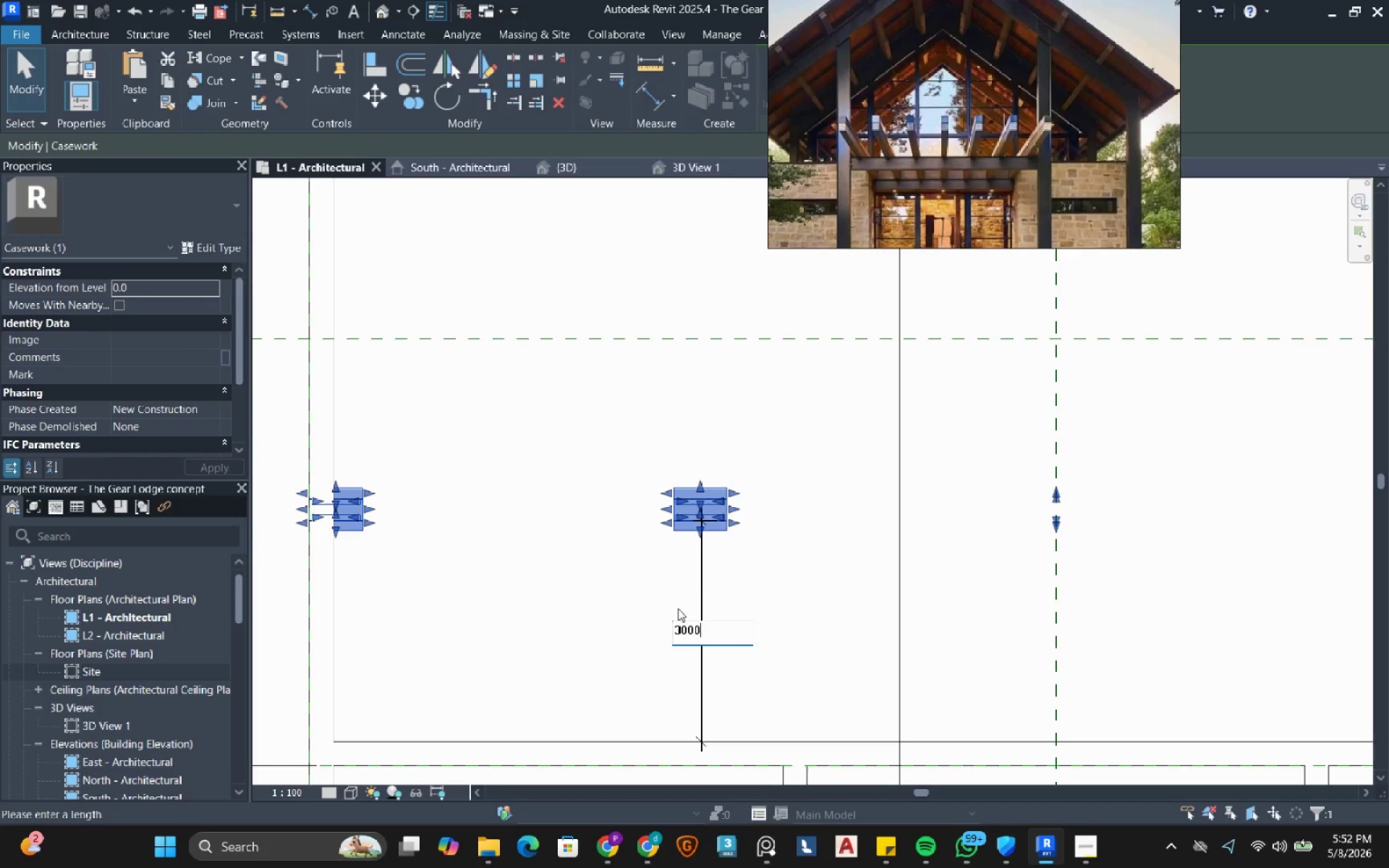 
key(Numpad0)
 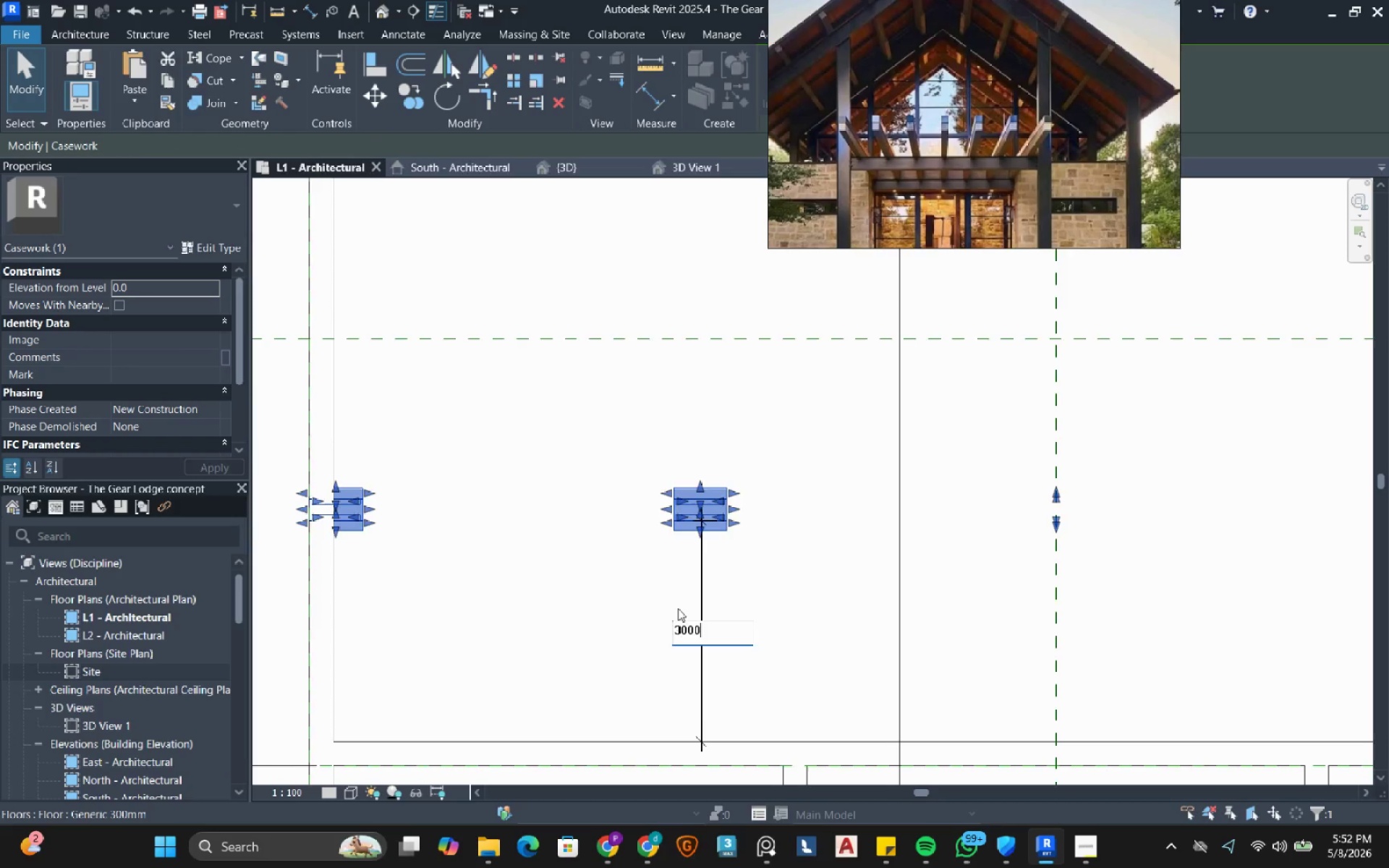 
key(NumpadEnter)
 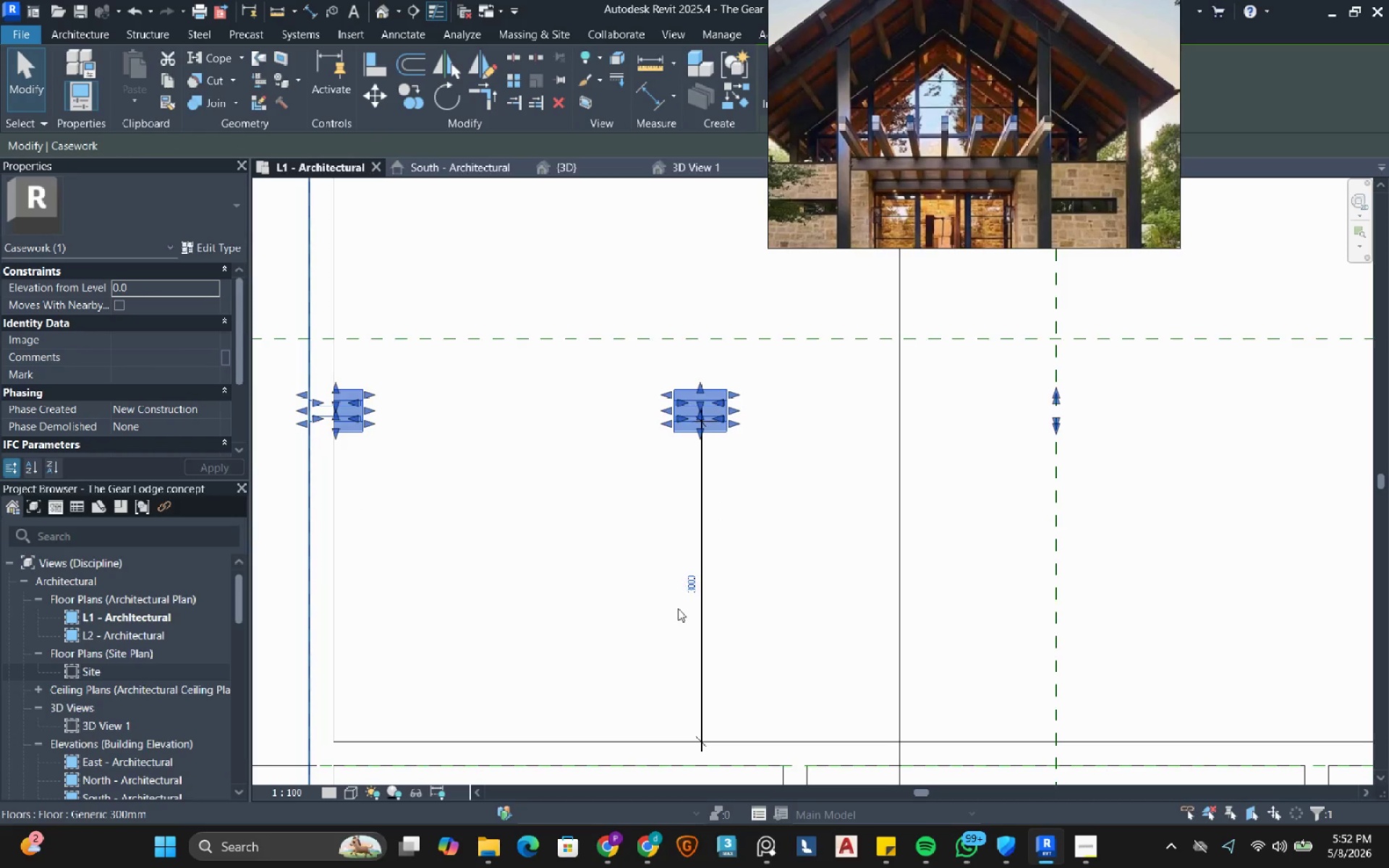 
key(Escape)
 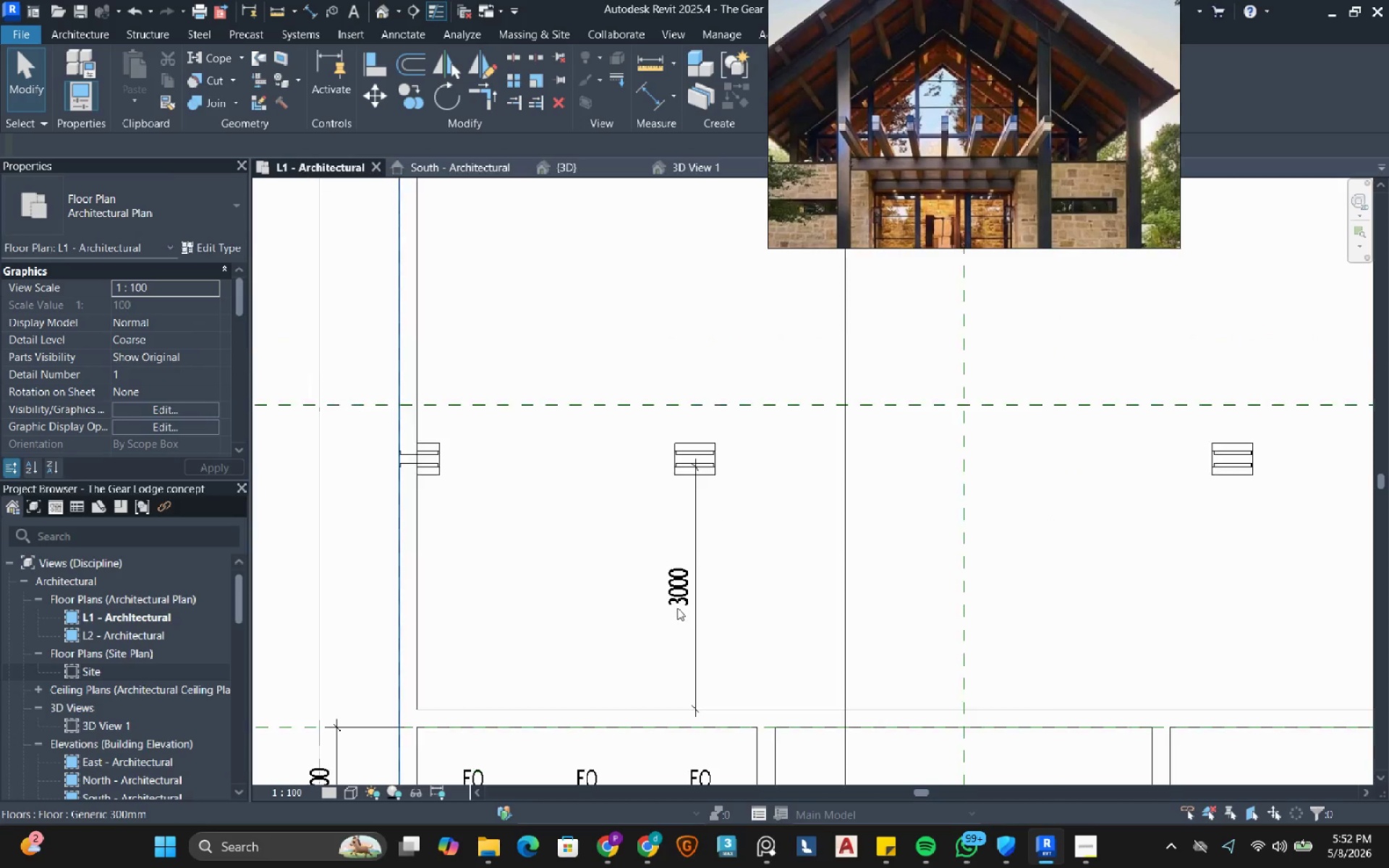 
scroll: coordinate [677, 608], scroll_direction: down, amount: 4.0
 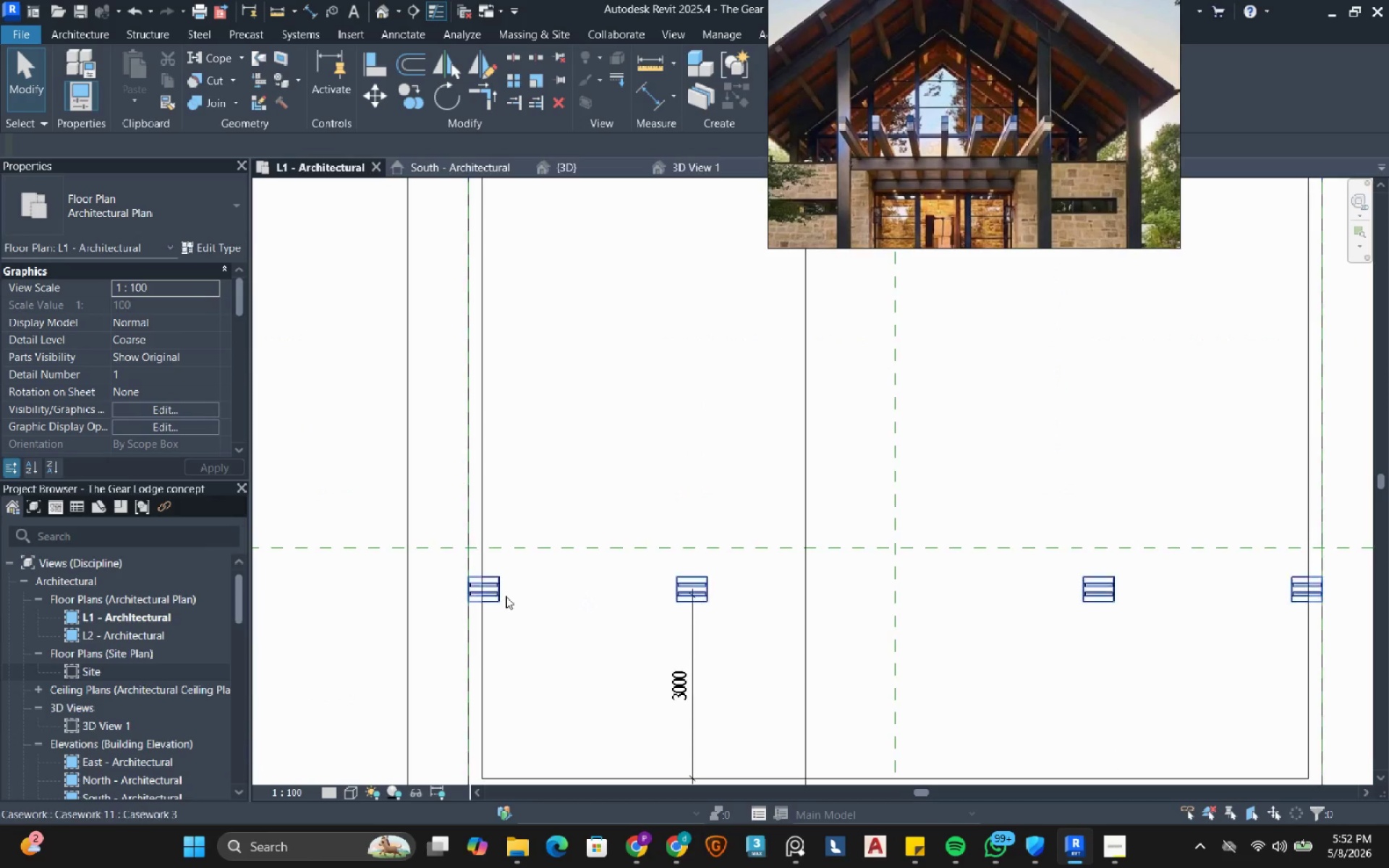 
left_click([506, 596])
 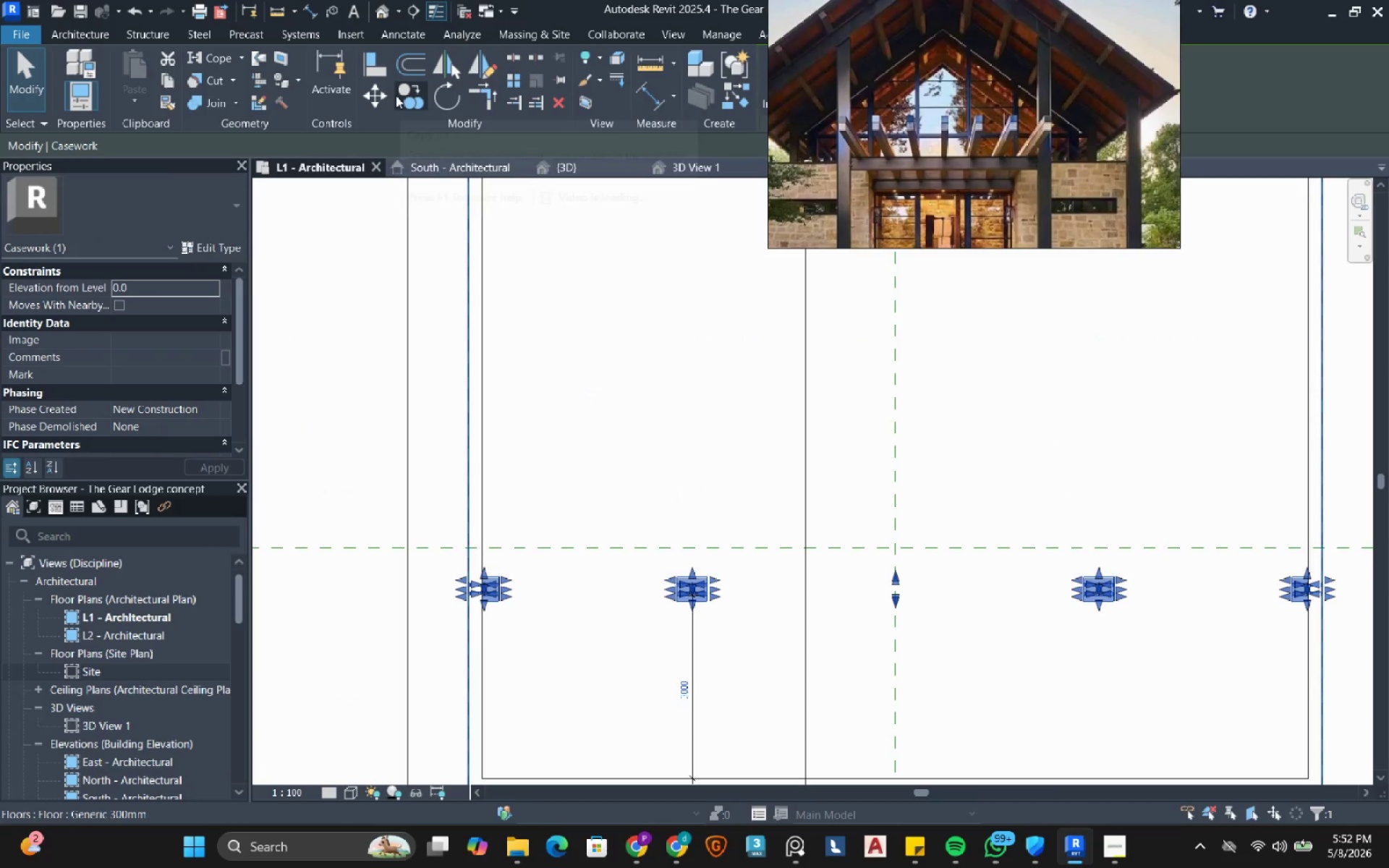 
left_click([409, 106])
 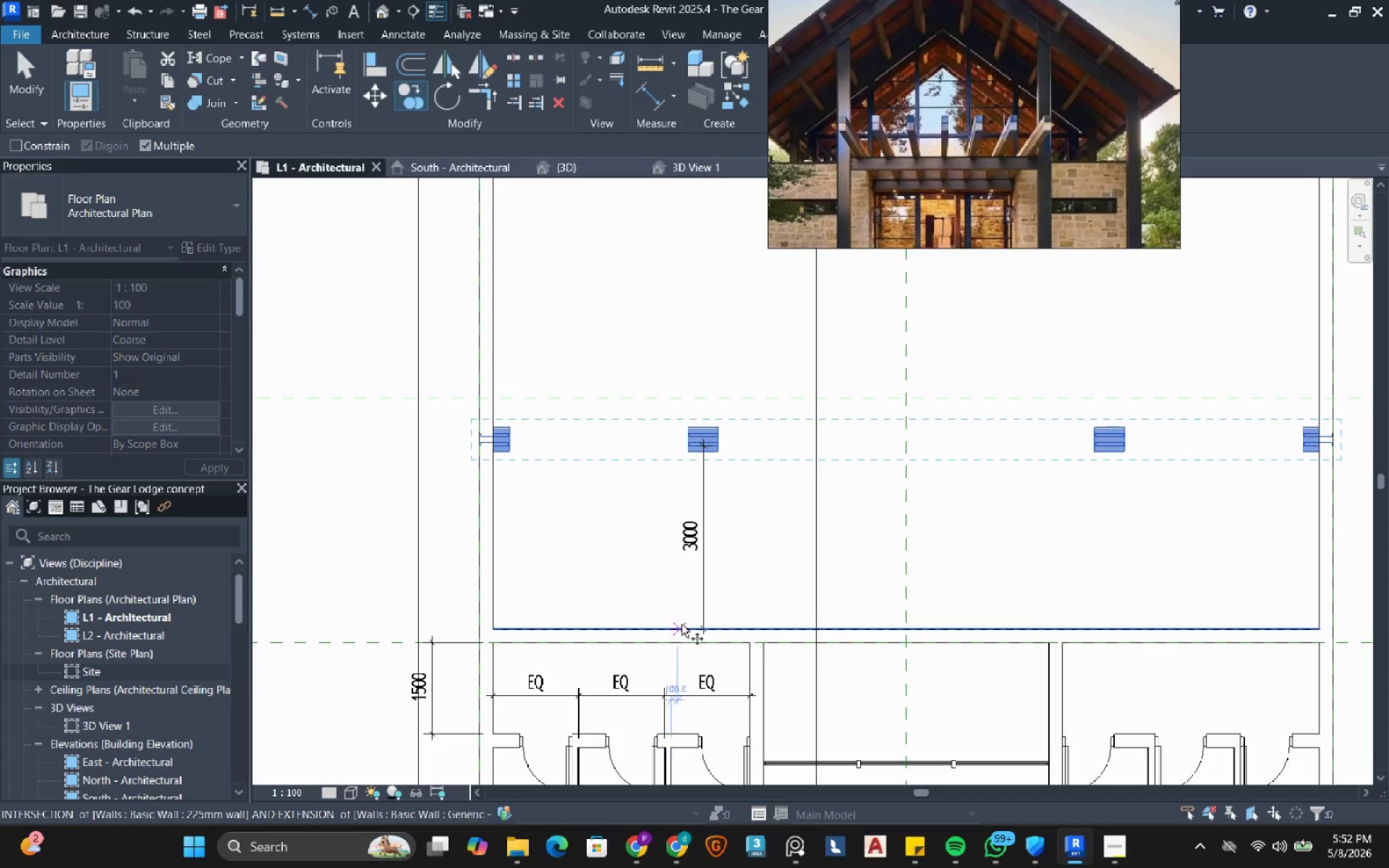 
left_click([681, 624])
 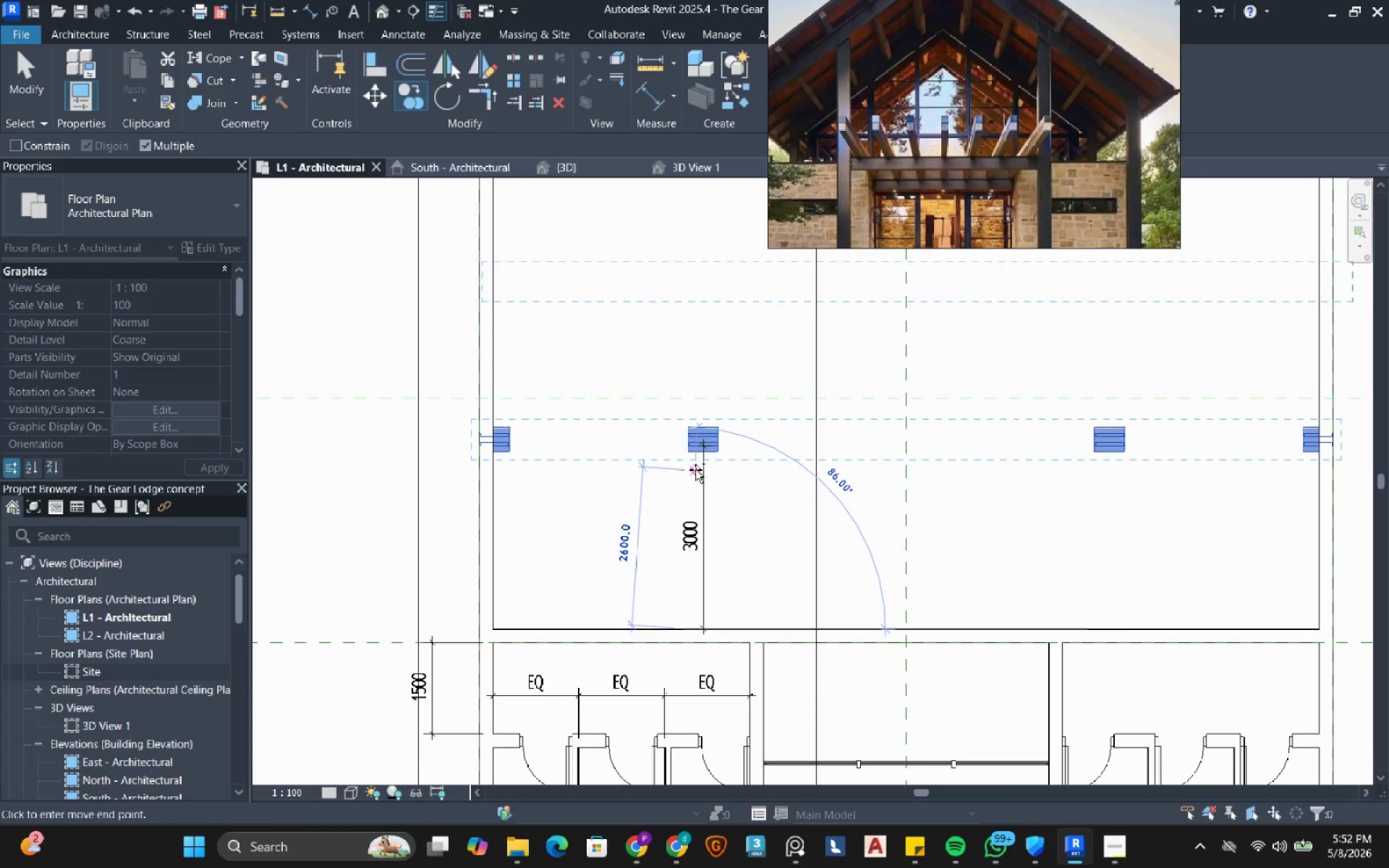 
scroll: coordinate [695, 469], scroll_direction: up, amount: 3.0
 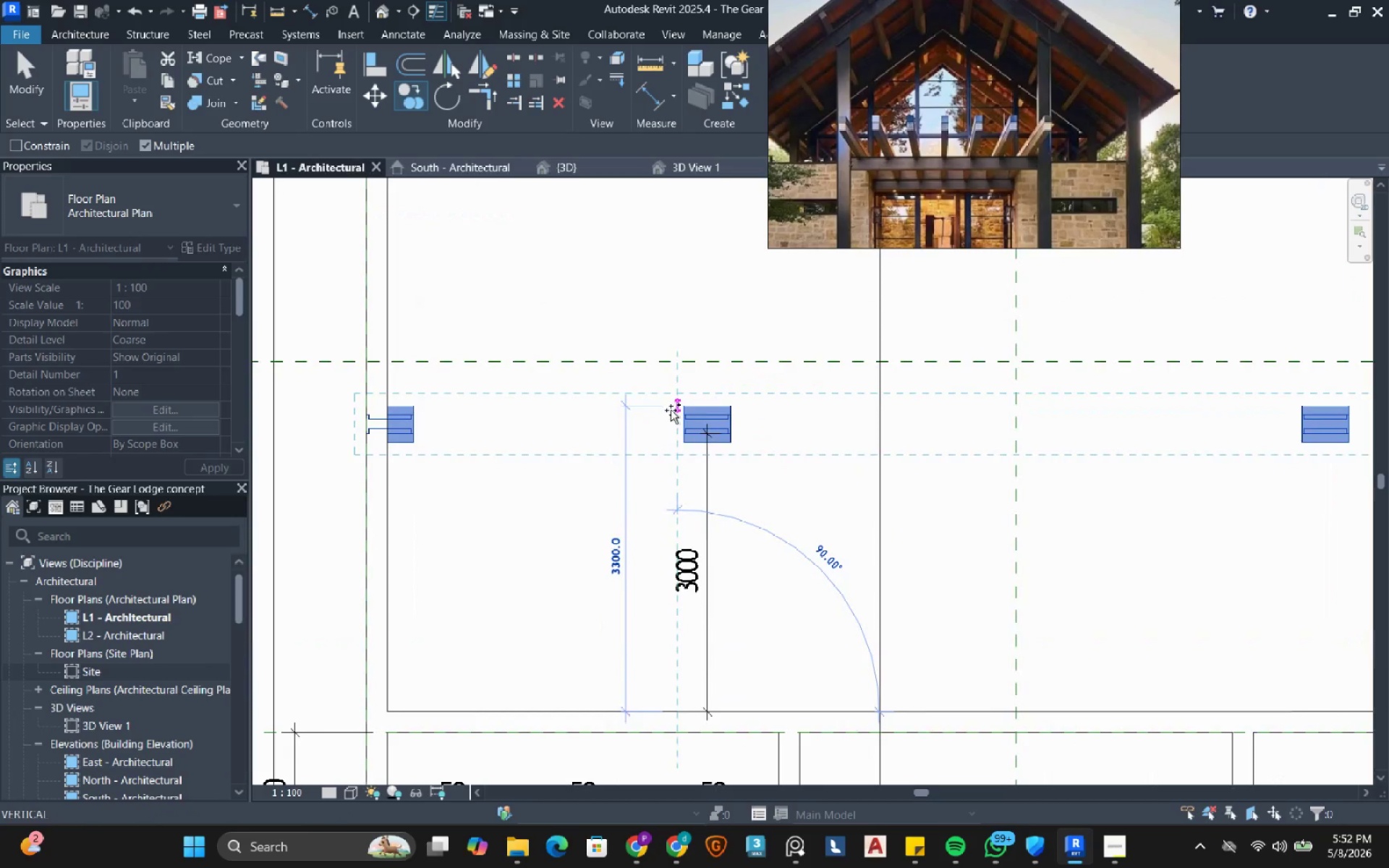 
key(Escape)
 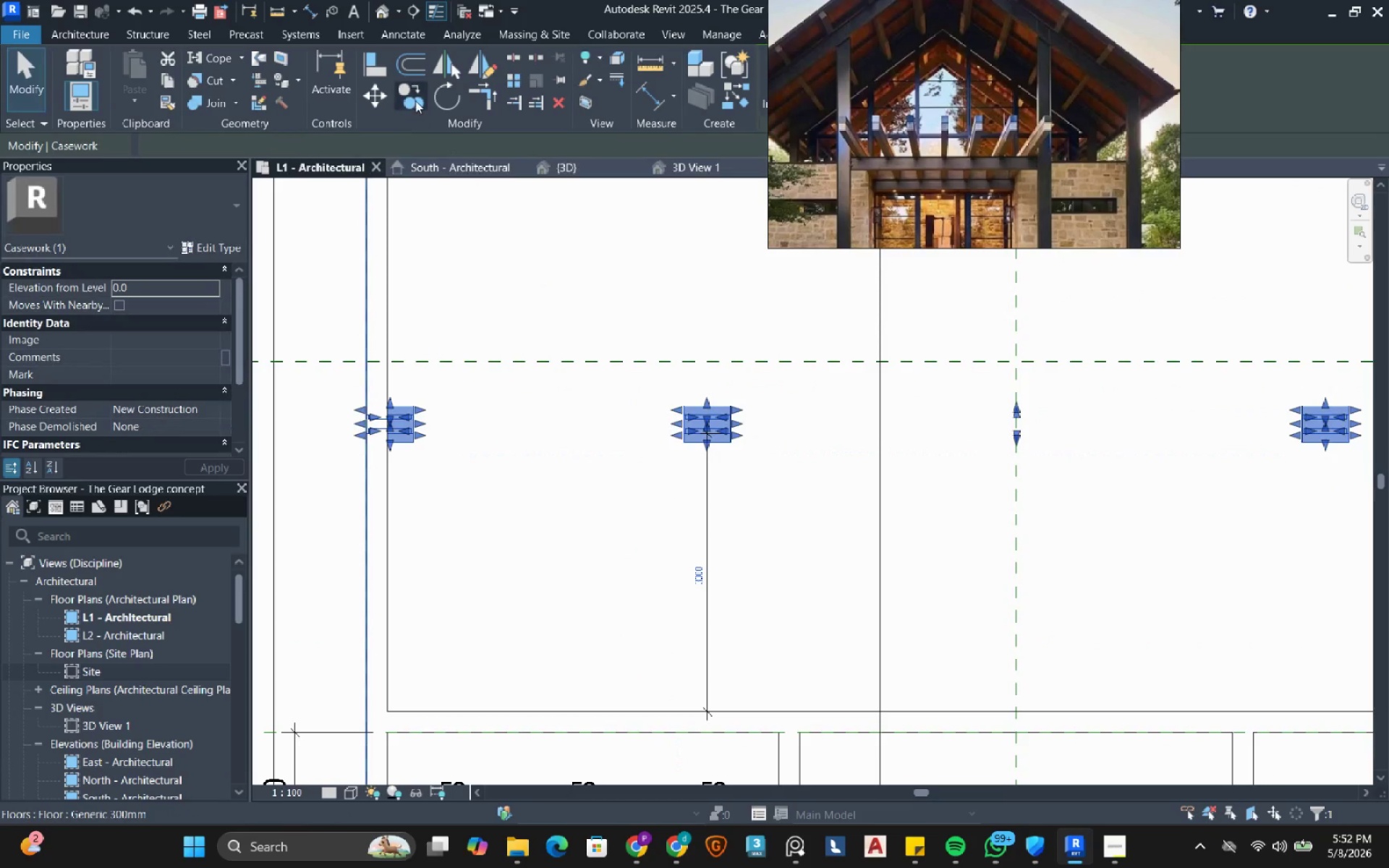 
left_click([415, 101])
 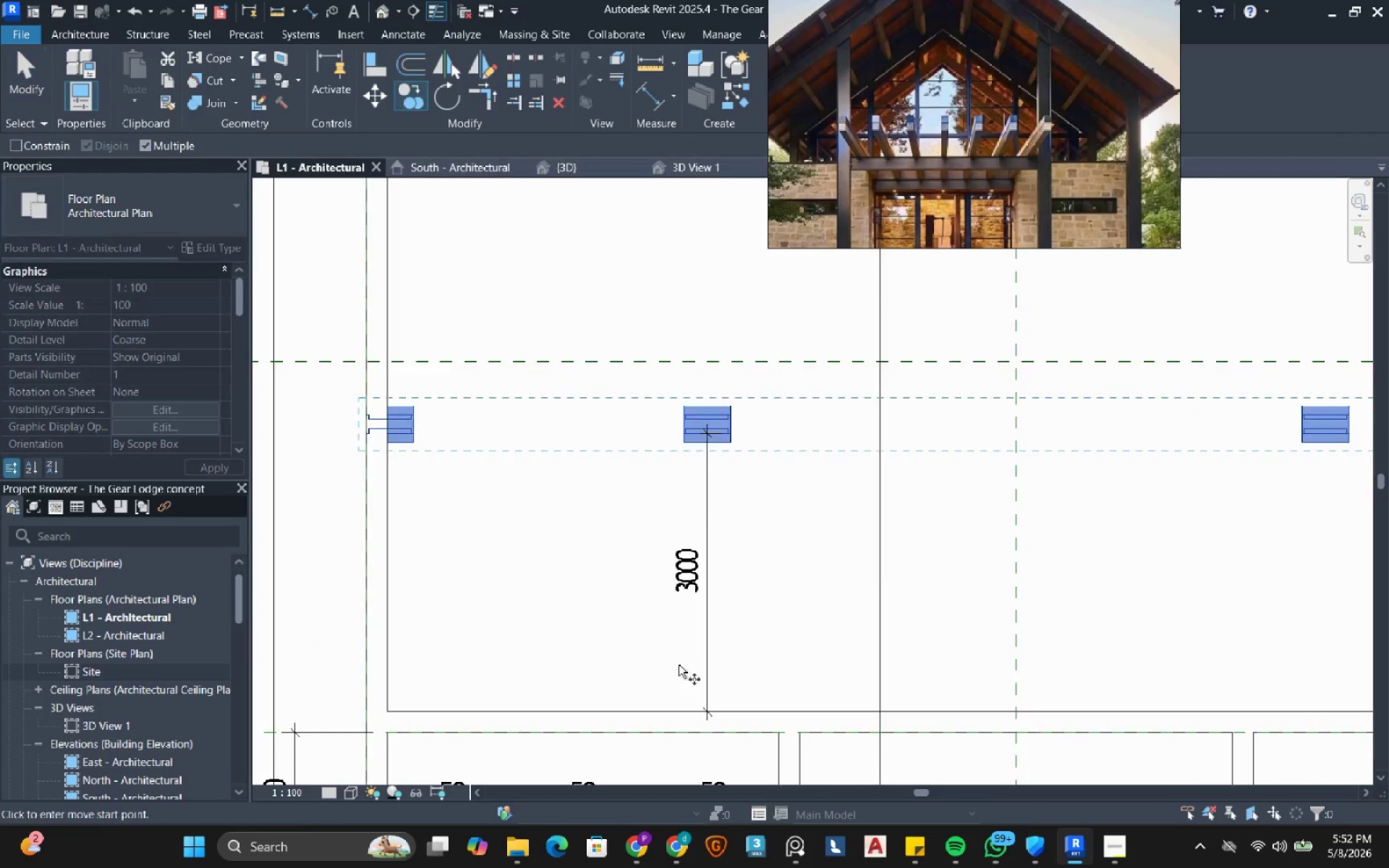 
scroll: coordinate [679, 665], scroll_direction: up, amount: 3.0
 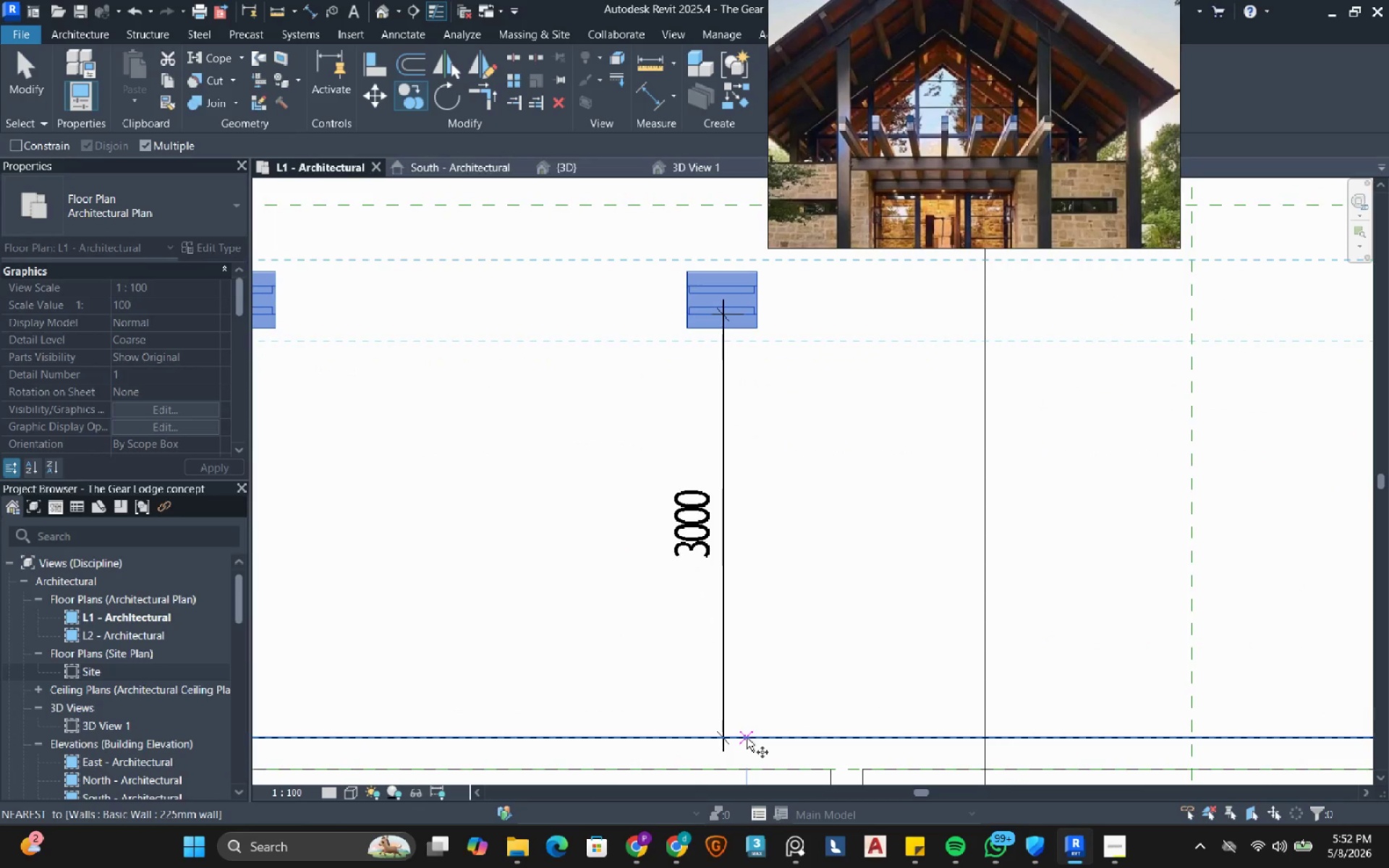 
left_click_drag(start_coordinate=[747, 738], to_coordinate=[752, 729])
 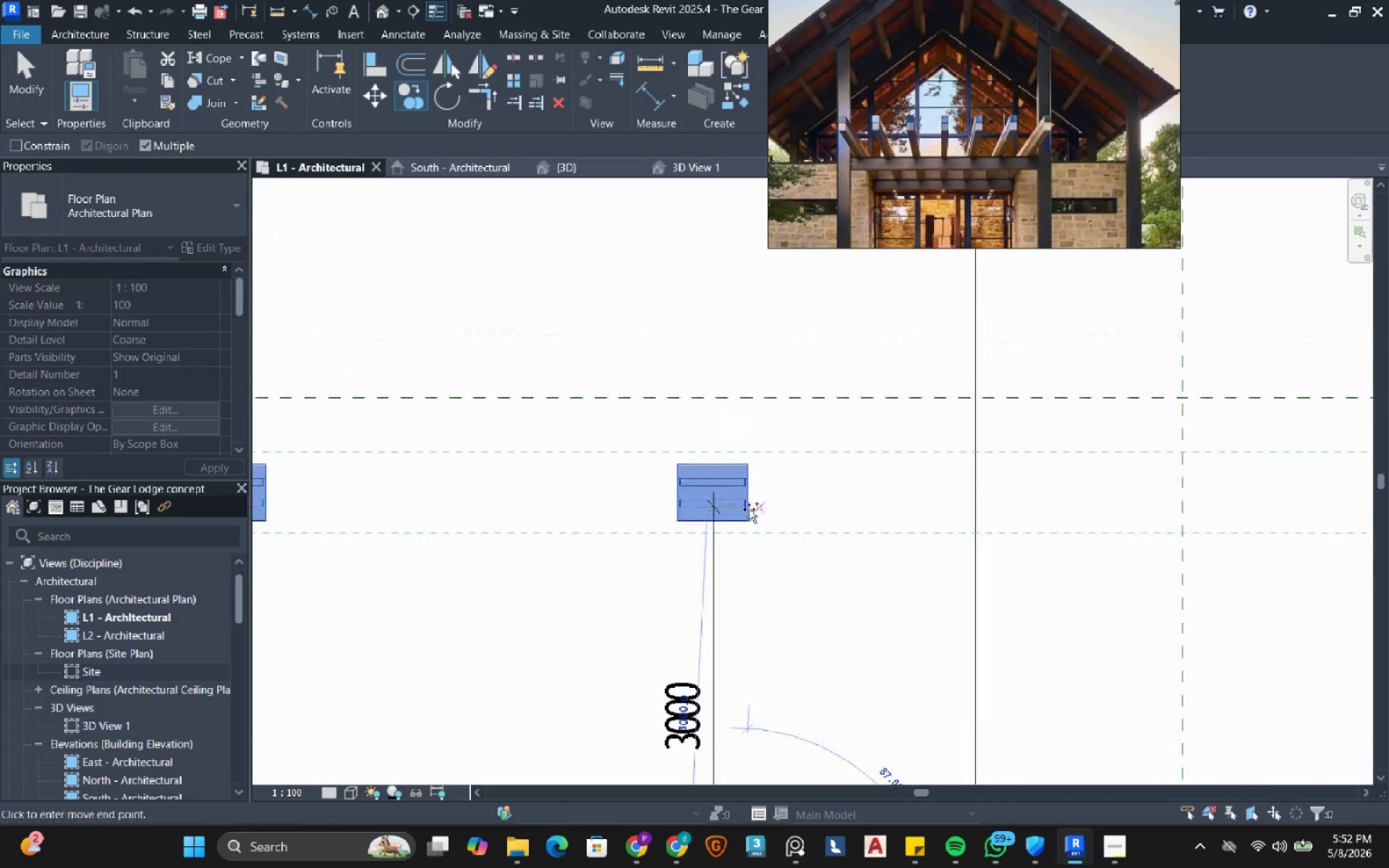 
scroll: coordinate [730, 517], scroll_direction: up, amount: 4.0
 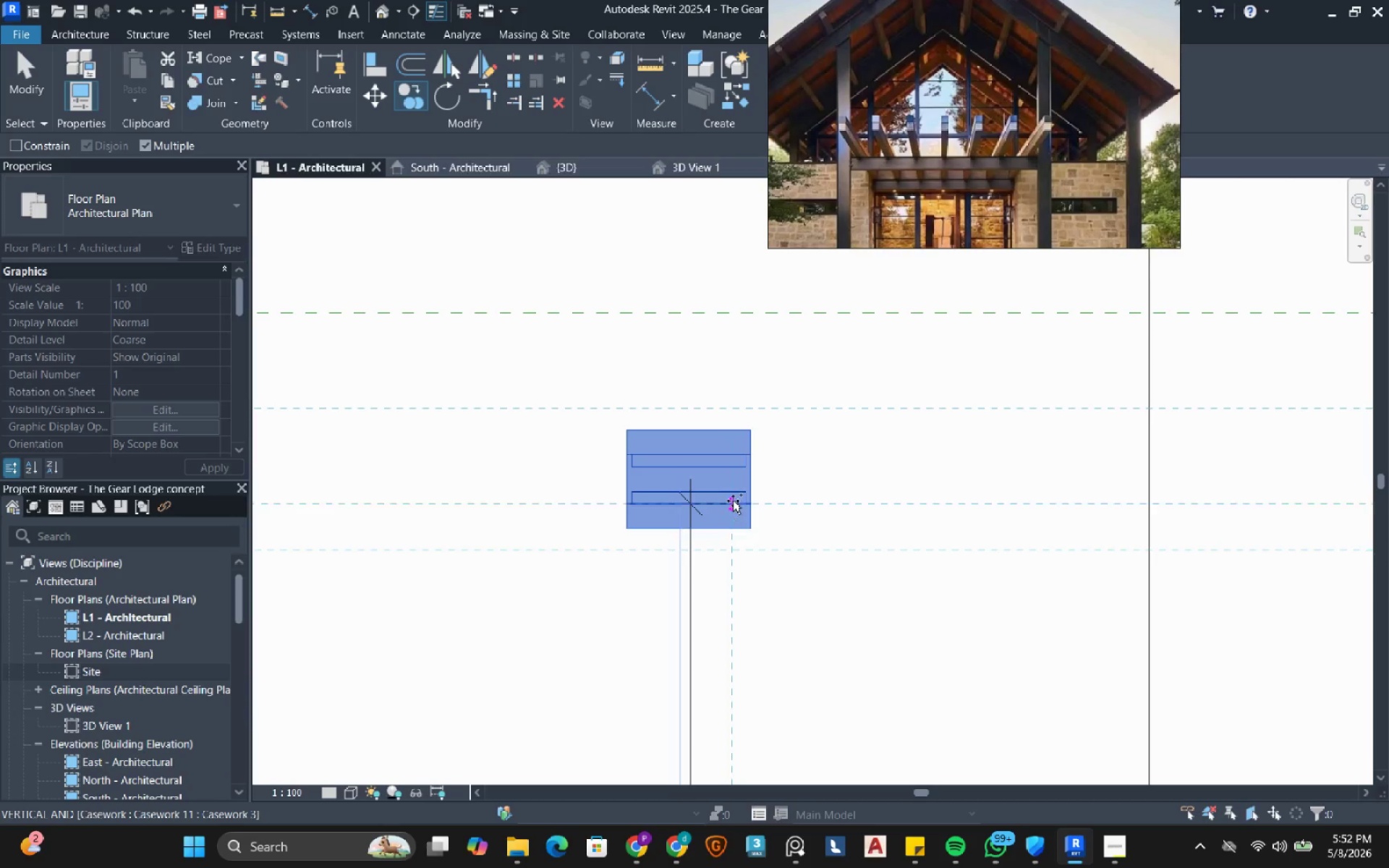 
wait(5.55)
 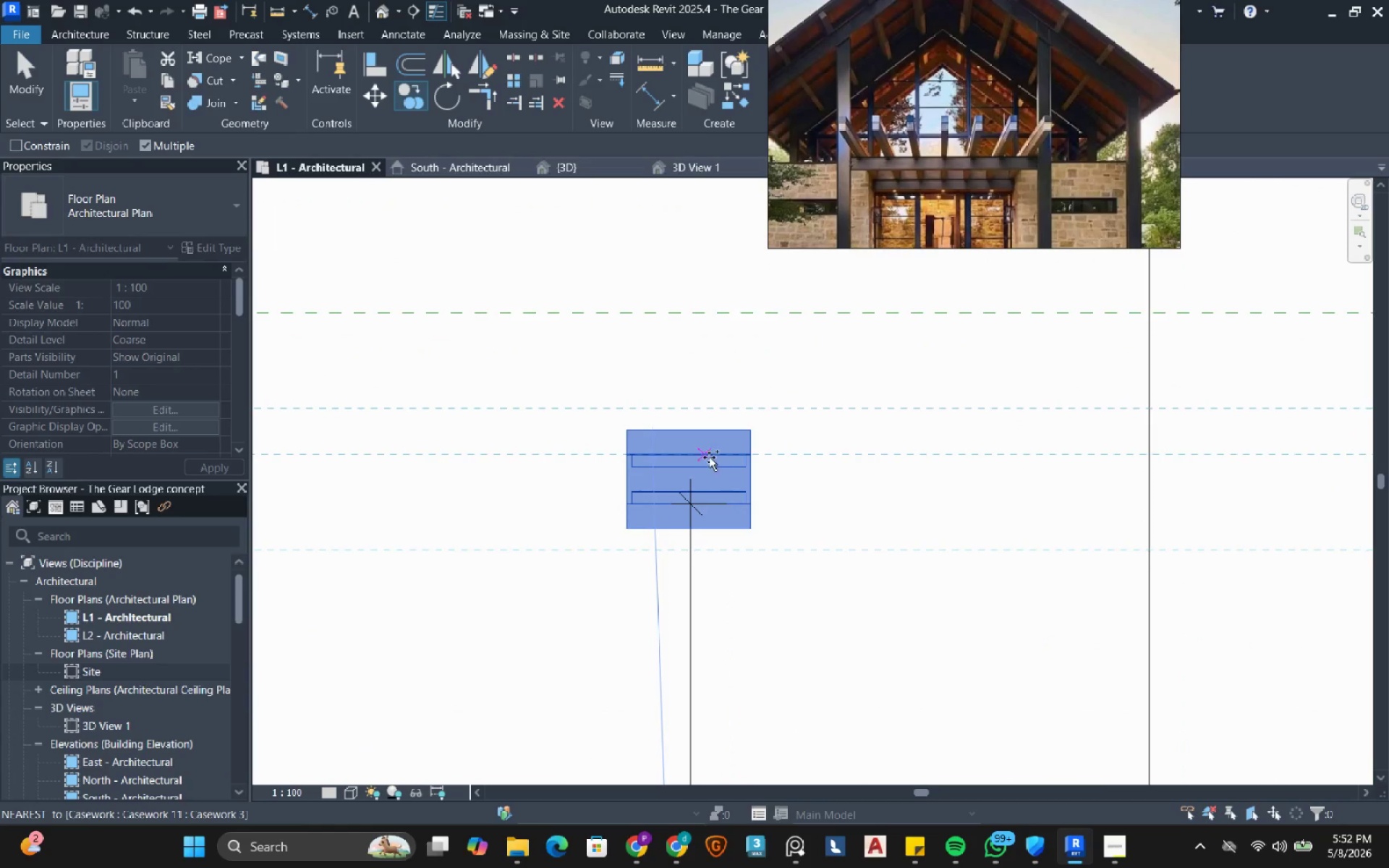 
left_click([729, 501])
 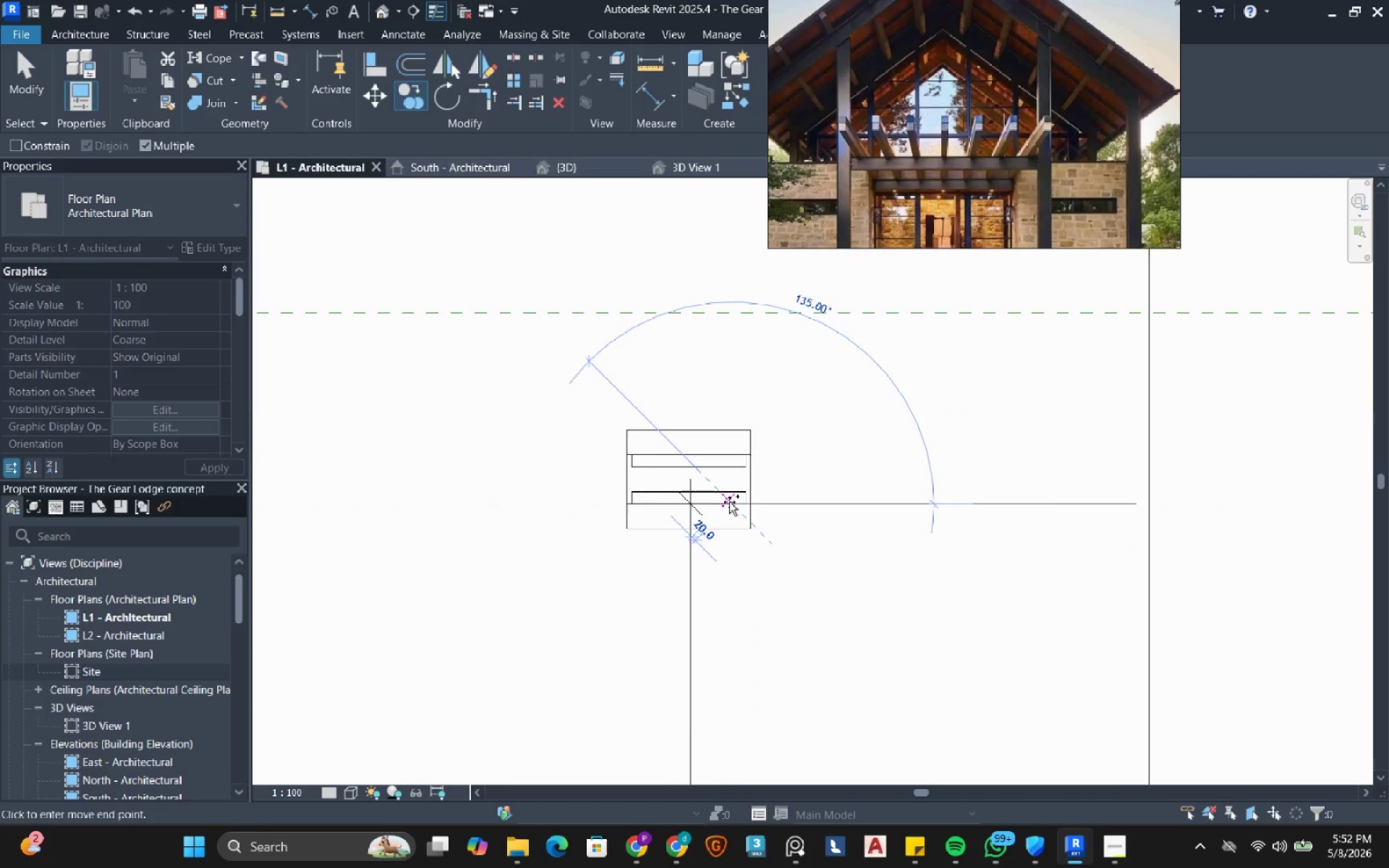 
scroll: coordinate [731, 512], scroll_direction: down, amount: 5.0
 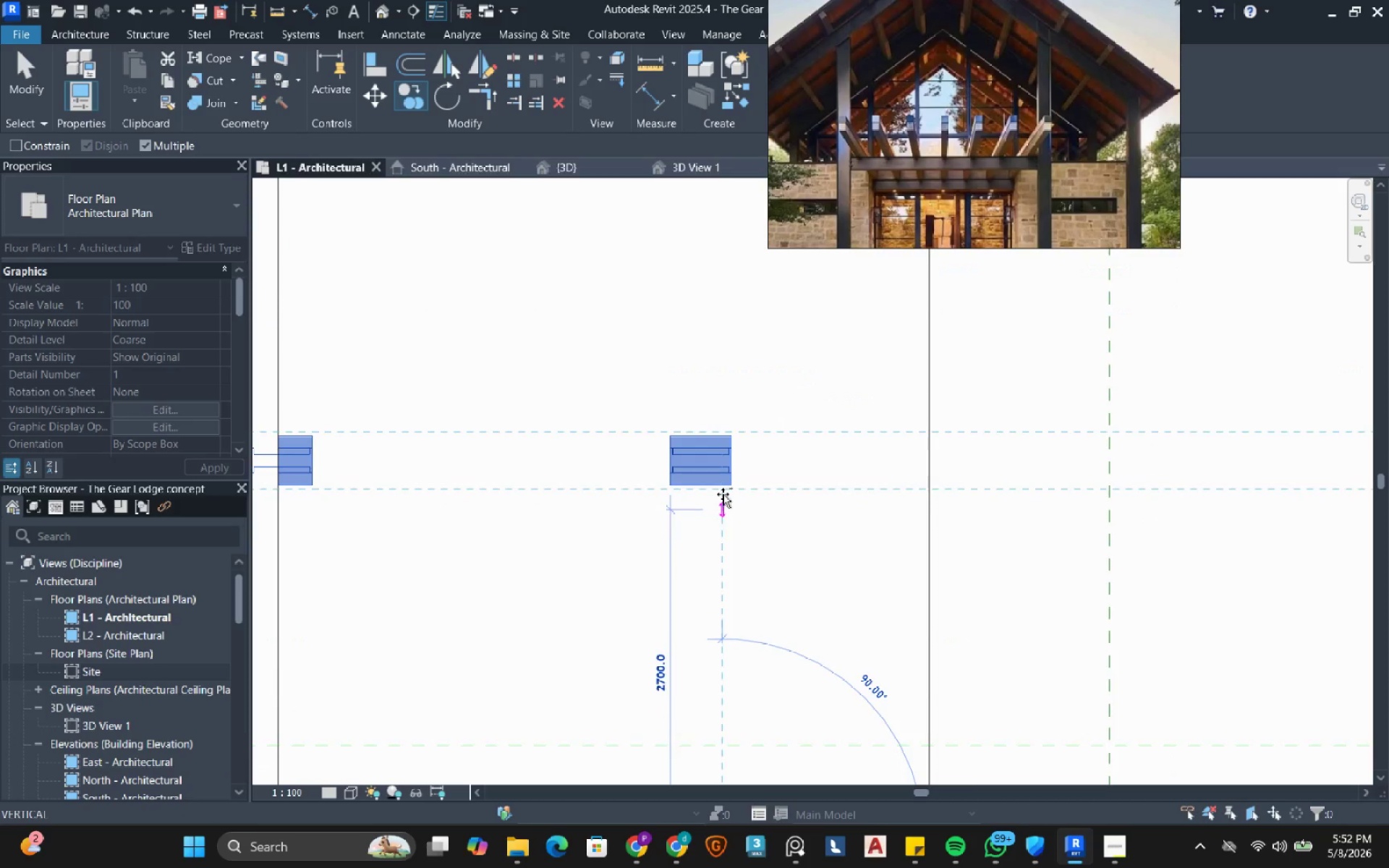 
scroll: coordinate [723, 487], scroll_direction: up, amount: 3.0
 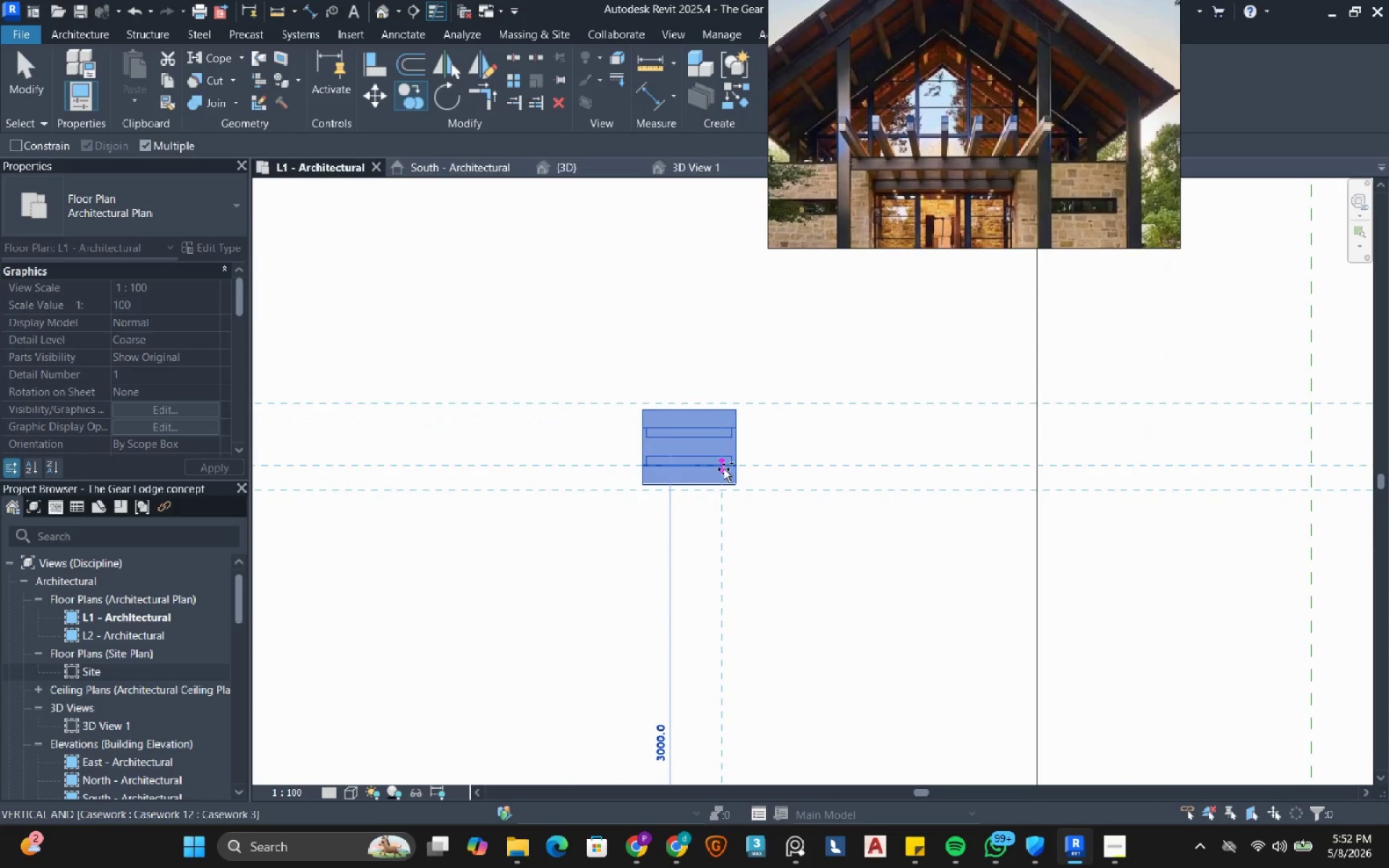 
left_click([723, 469])
 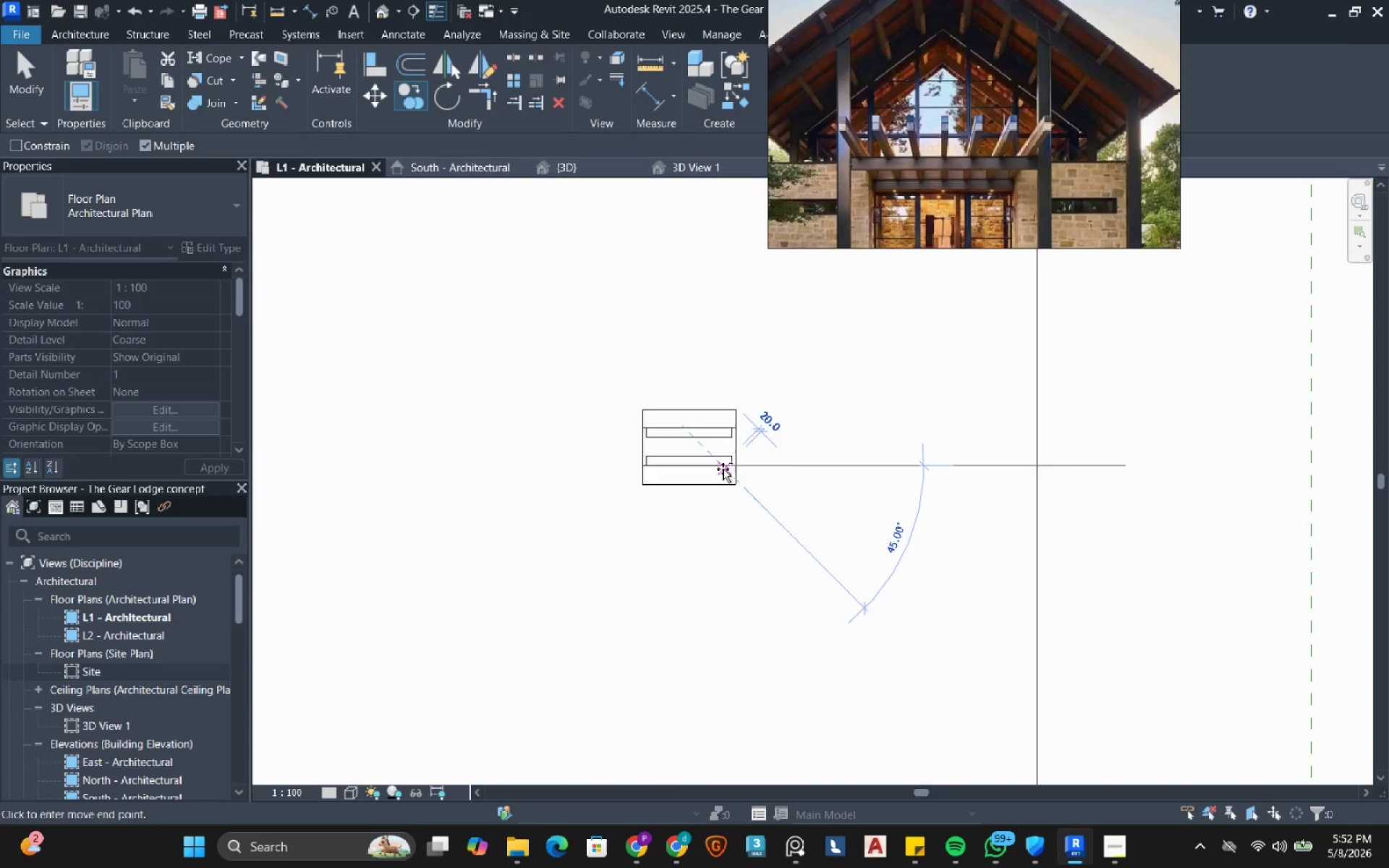 
scroll: coordinate [712, 443], scroll_direction: down, amount: 8.0
 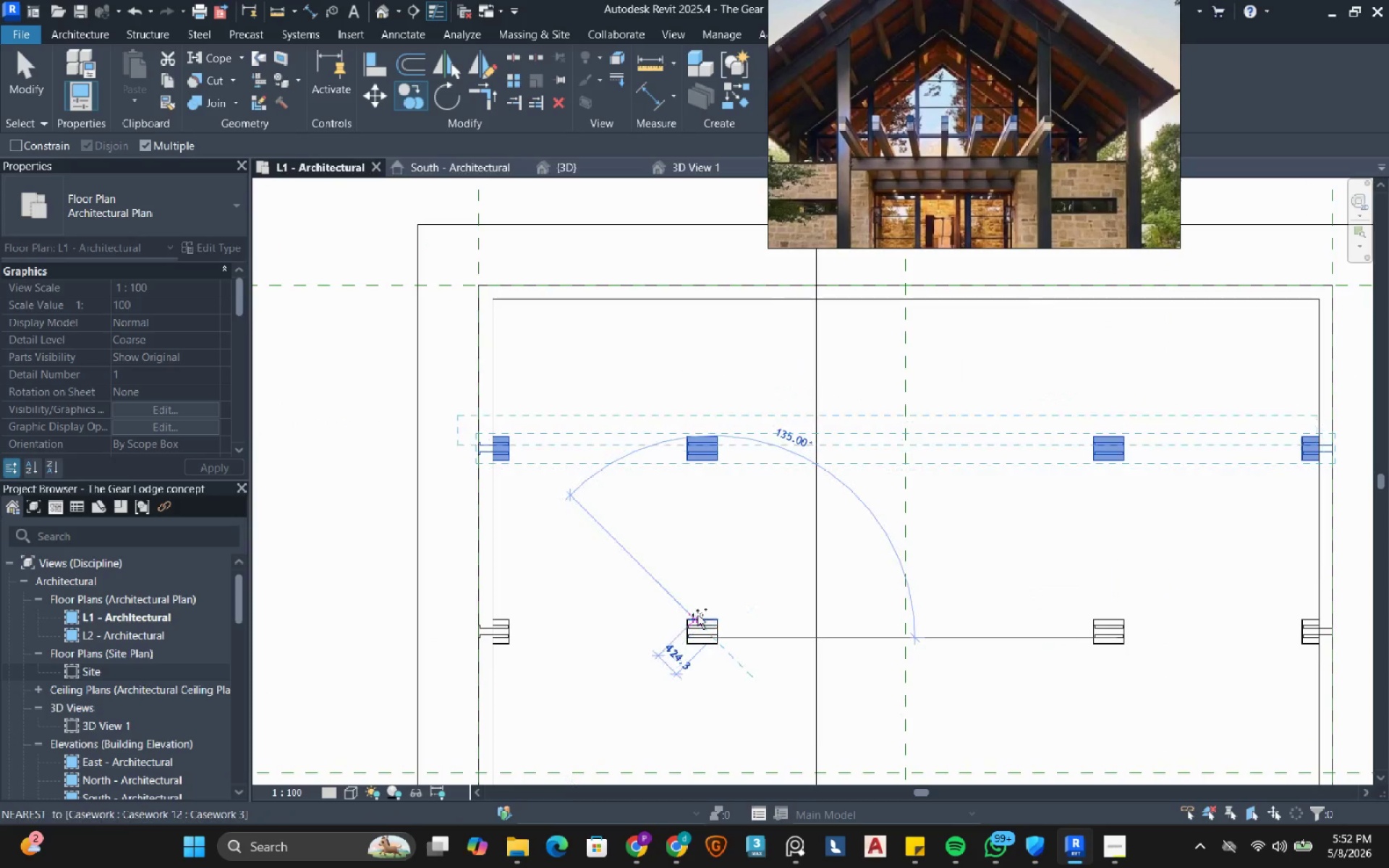 
mouse_move([721, 588])
 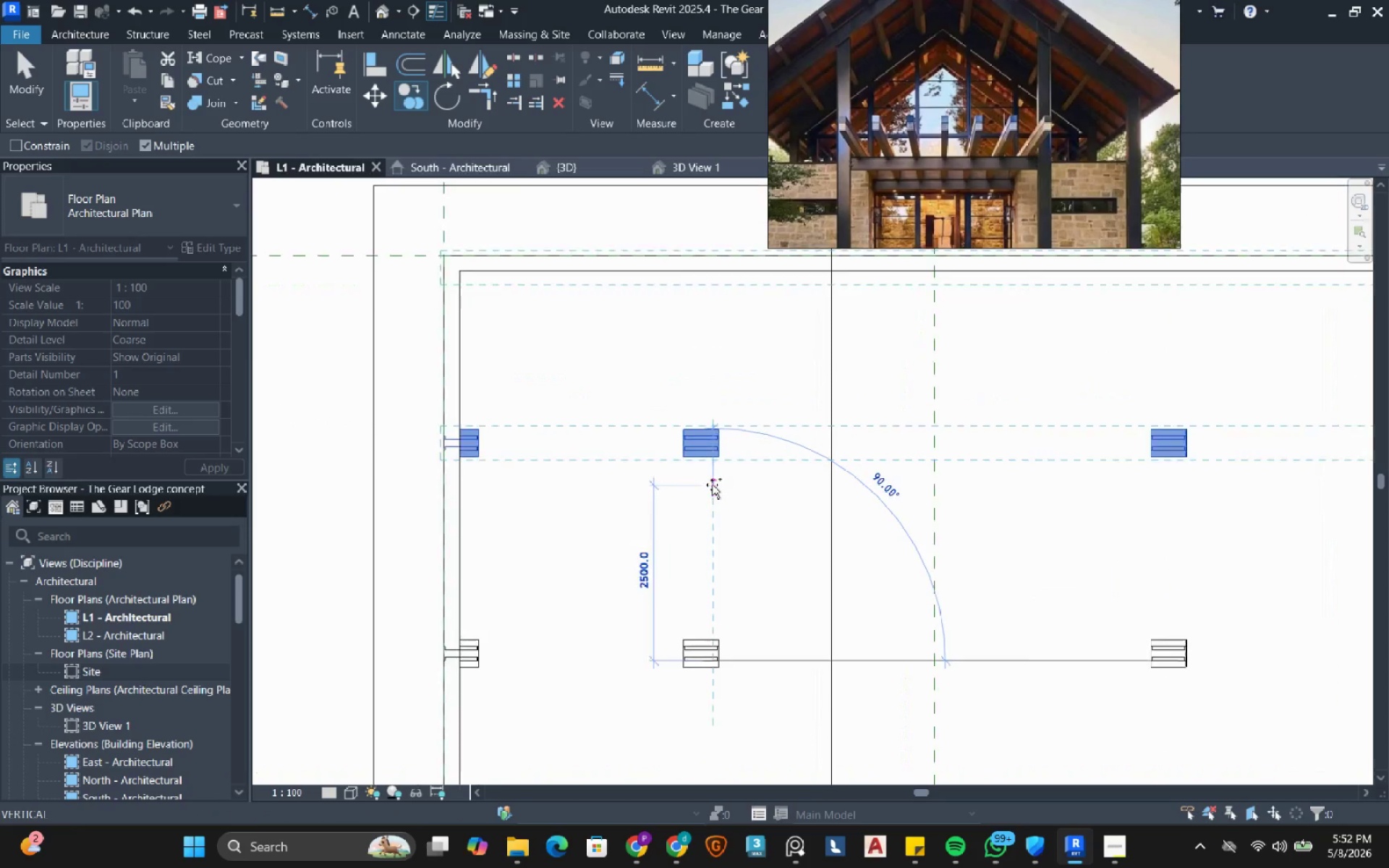 
scroll: coordinate [712, 485], scroll_direction: up, amount: 6.0
 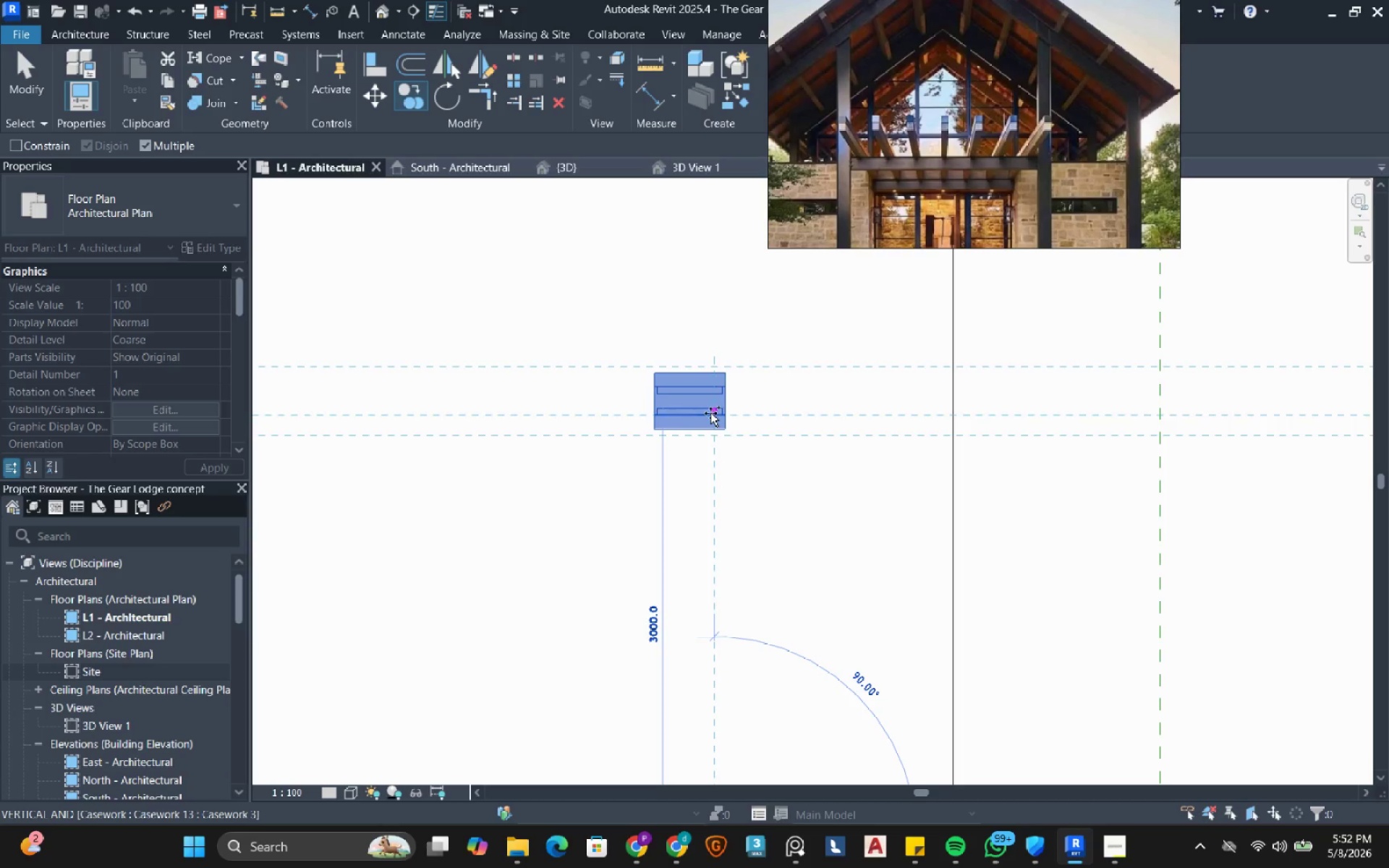 
left_click([710, 413])
 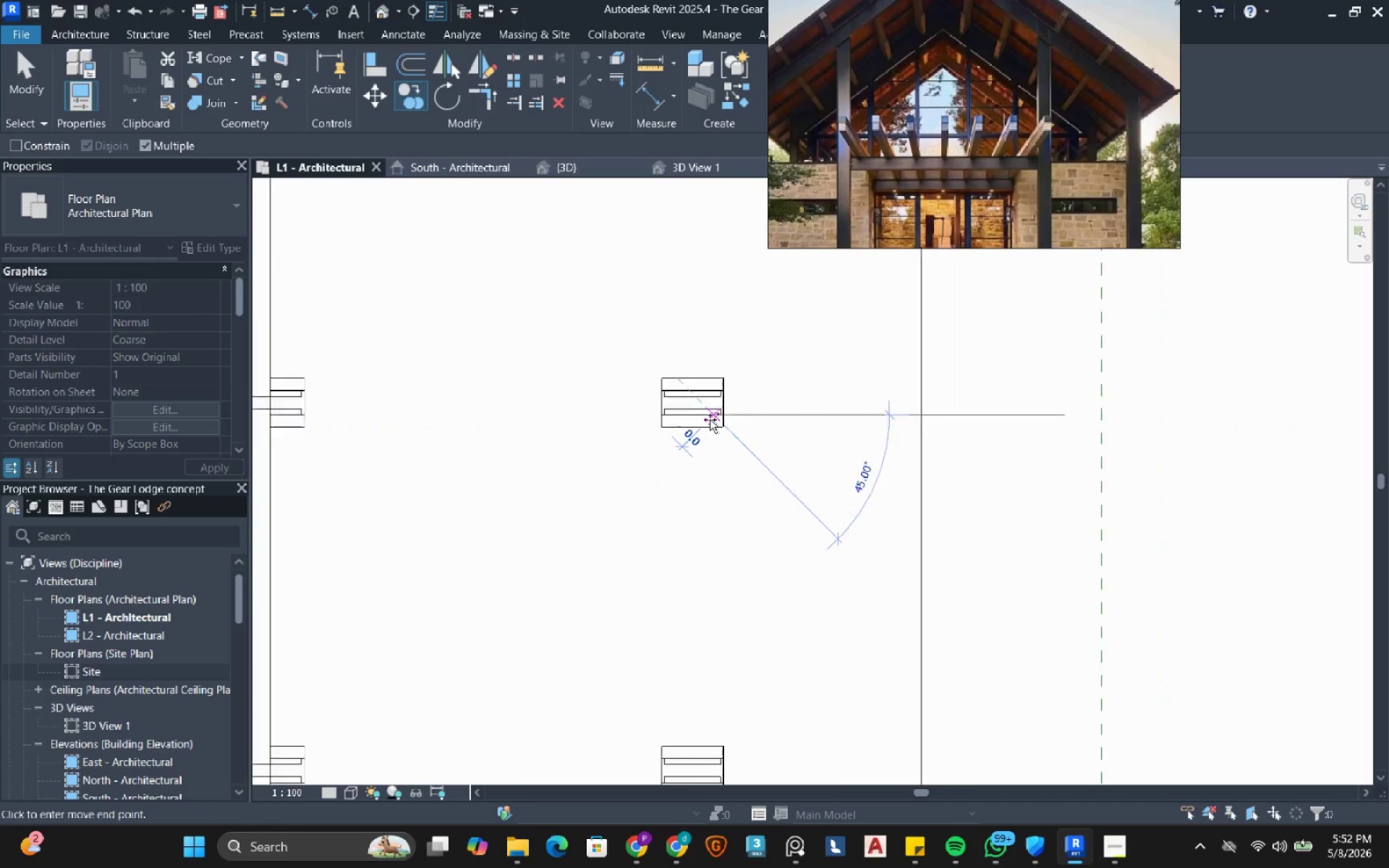 
scroll: coordinate [708, 432], scroll_direction: down, amount: 10.0
 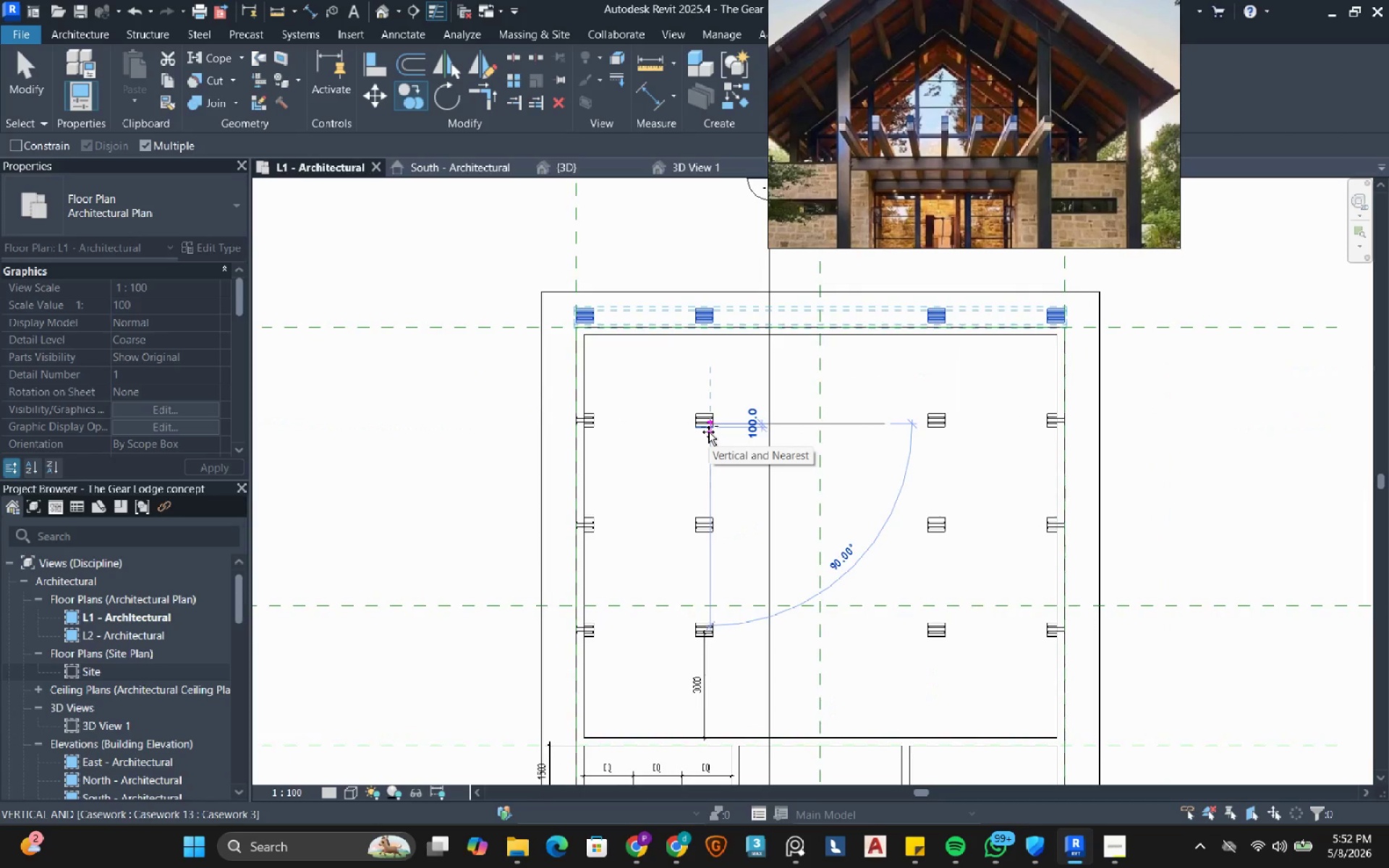 
key(Escape)
 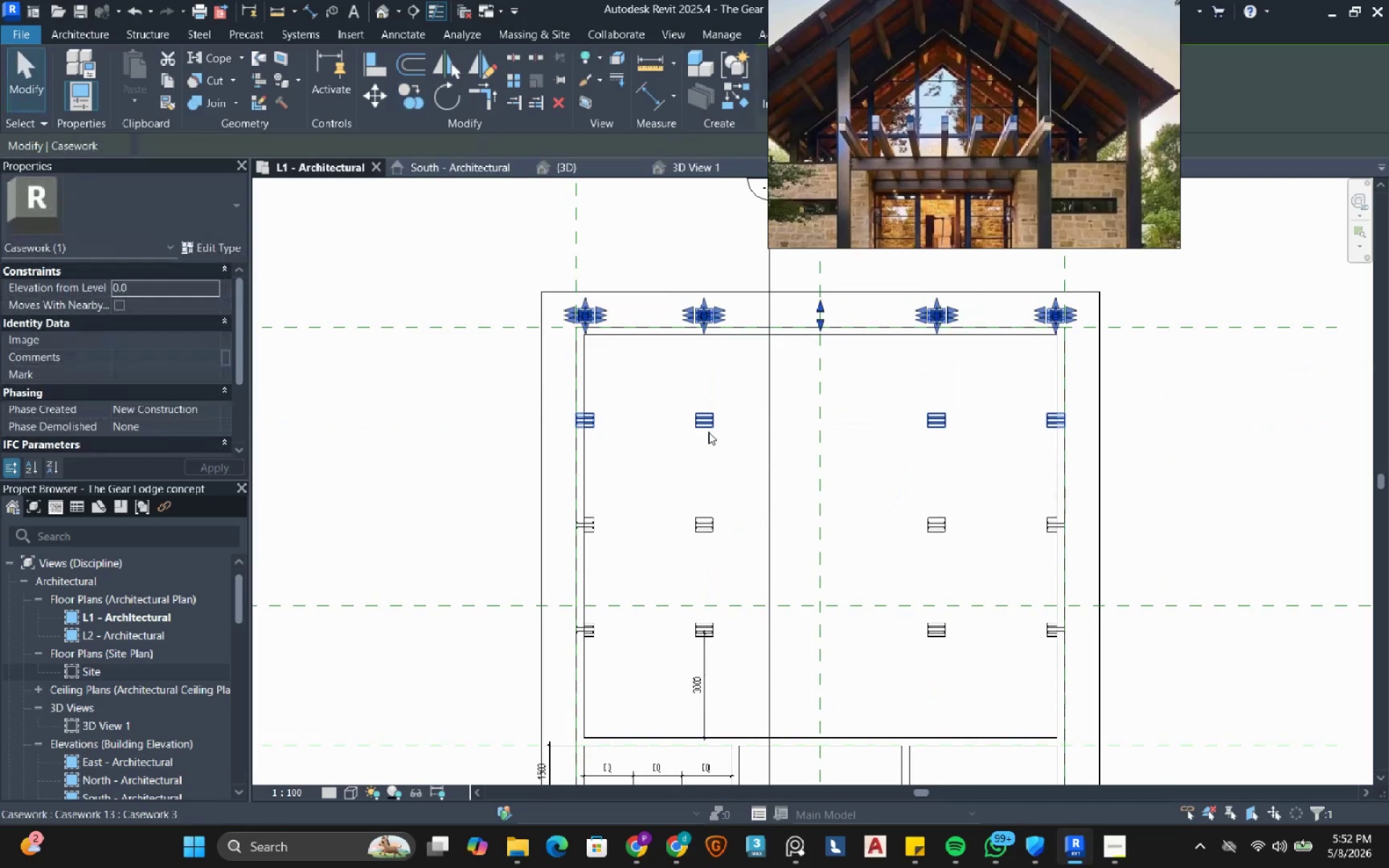 
key(Escape)
 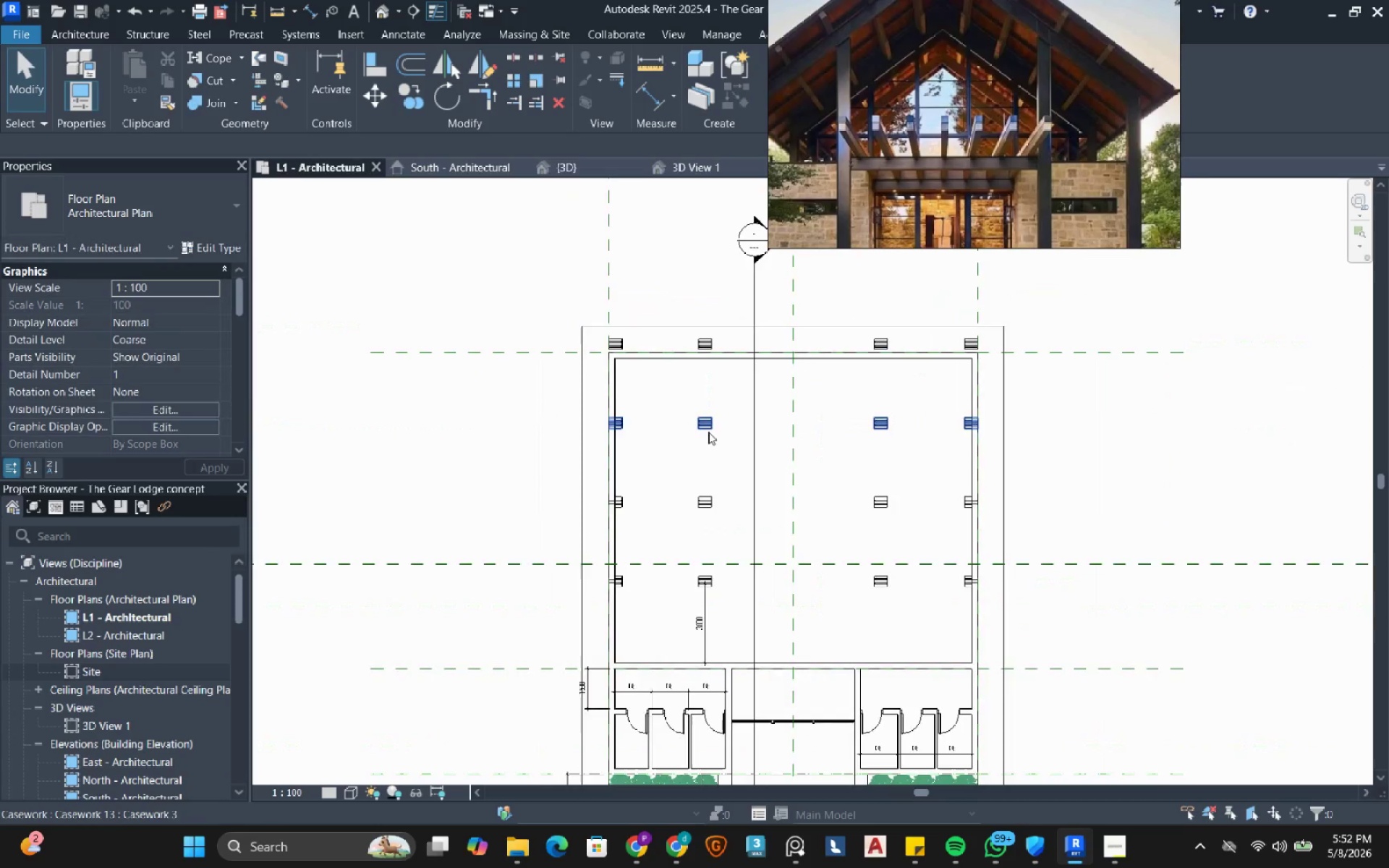 
scroll: coordinate [708, 432], scroll_direction: down, amount: 5.0
 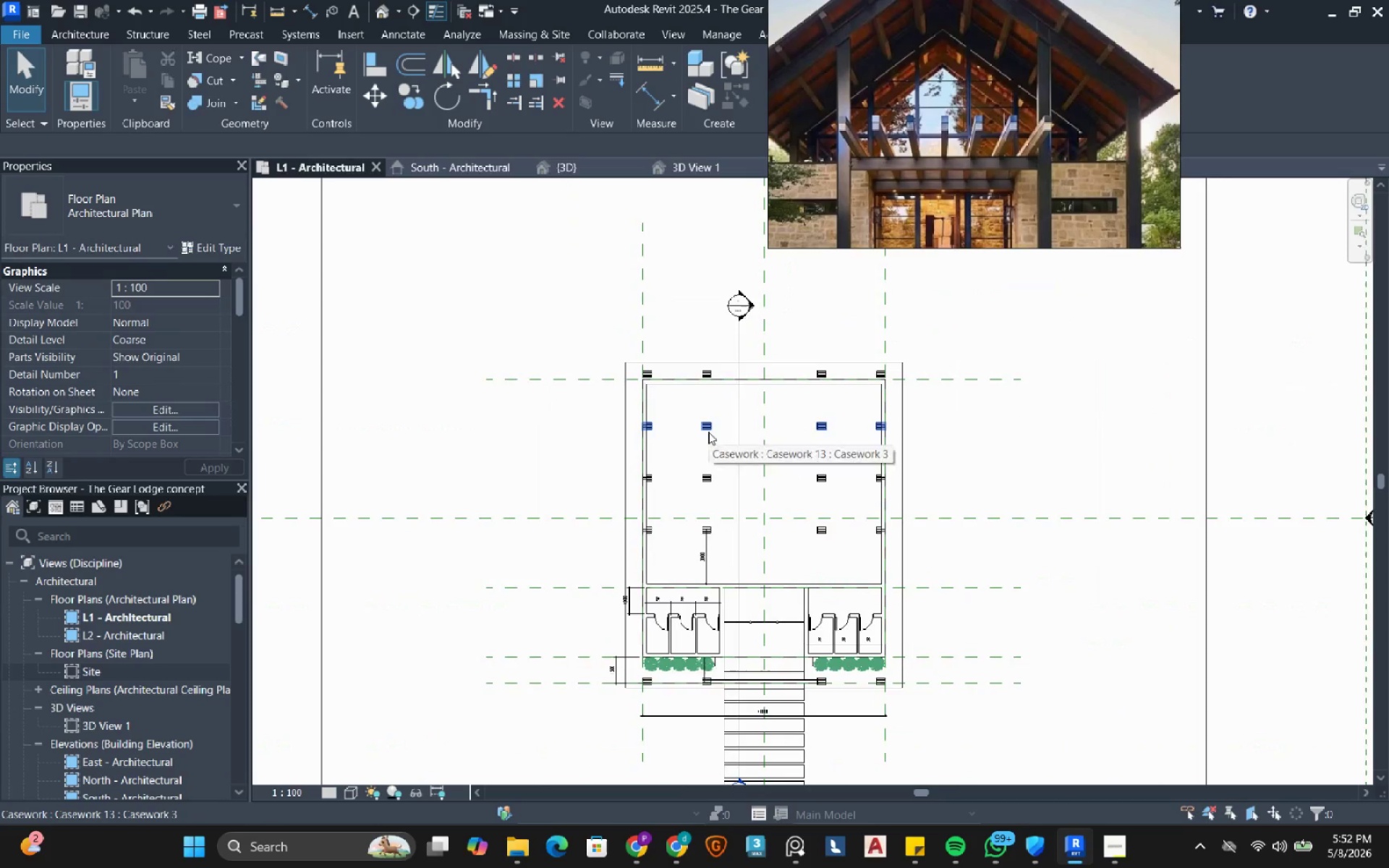 
scroll: coordinate [692, 346], scroll_direction: up, amount: 2.0
 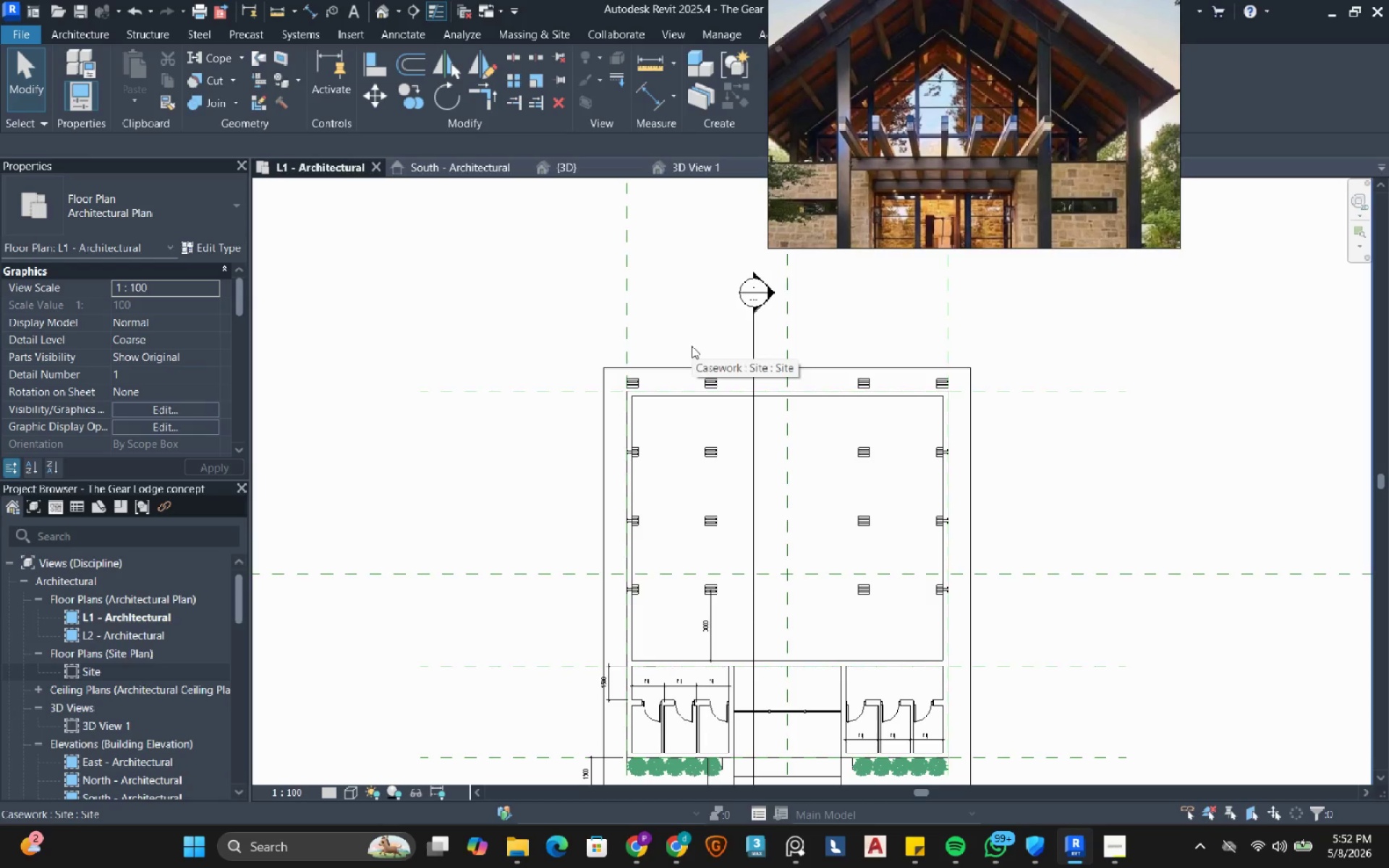 
key(Escape)
 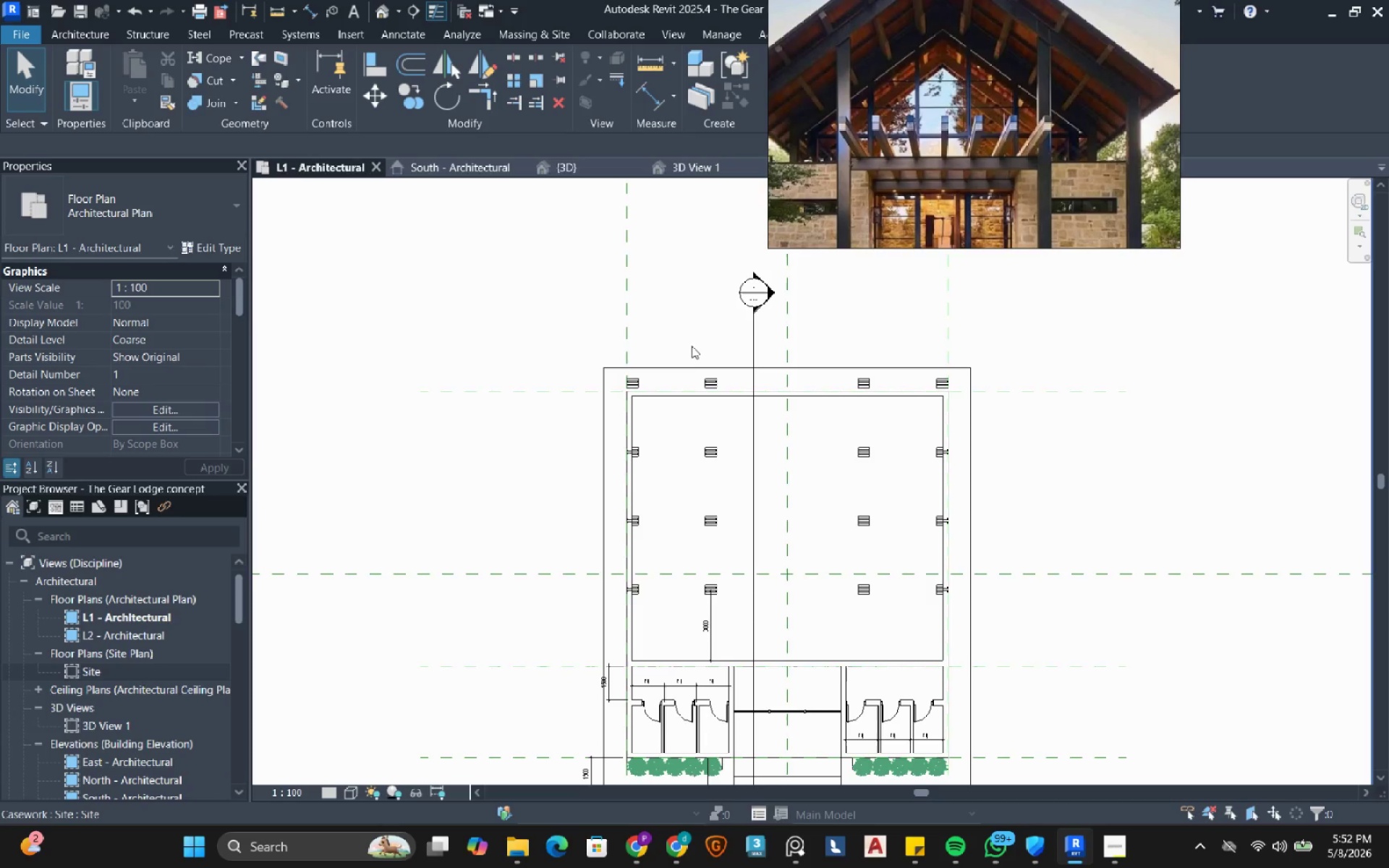 
key(Escape)
 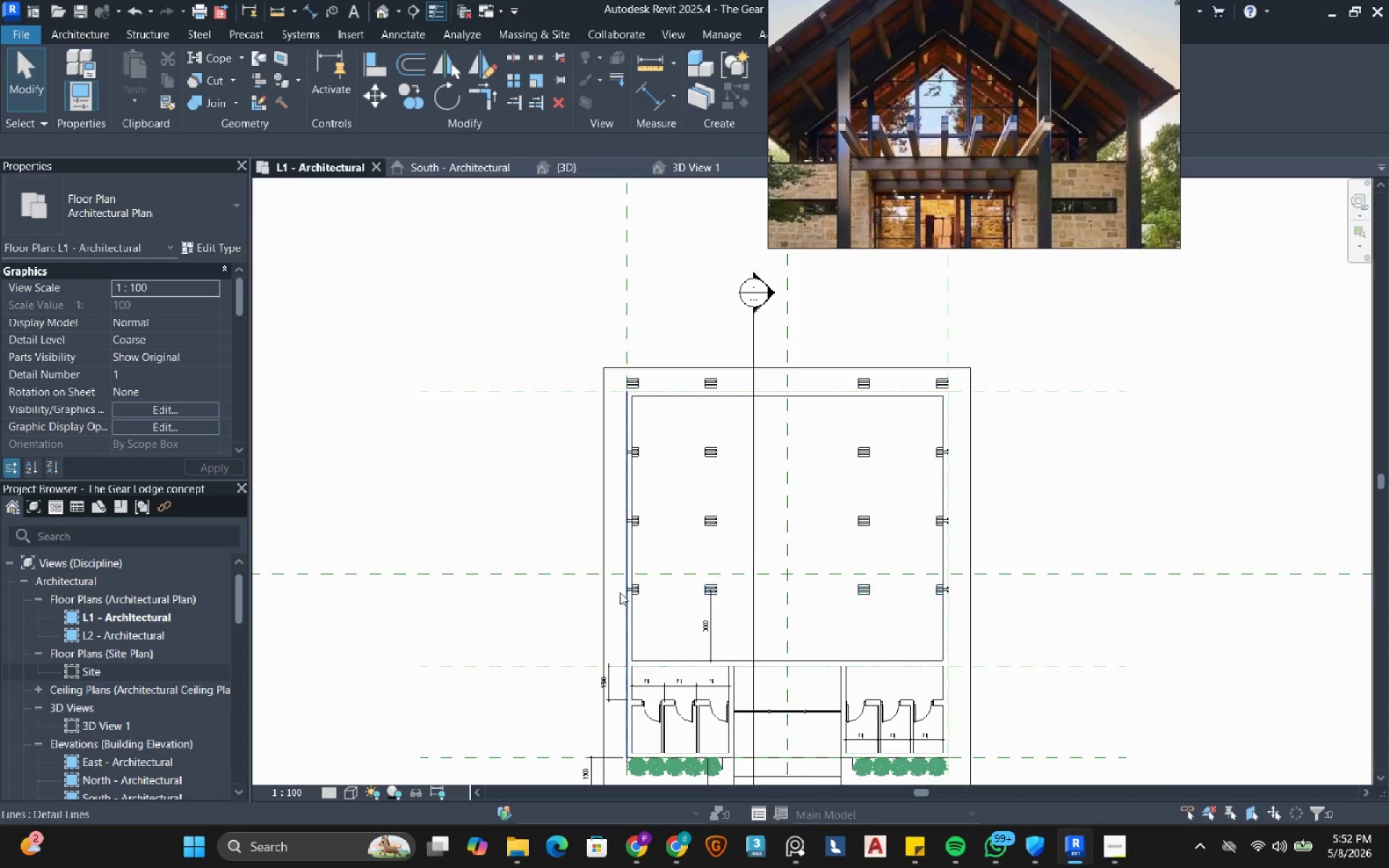 
scroll: coordinate [667, 589], scroll_direction: up, amount: 8.0
 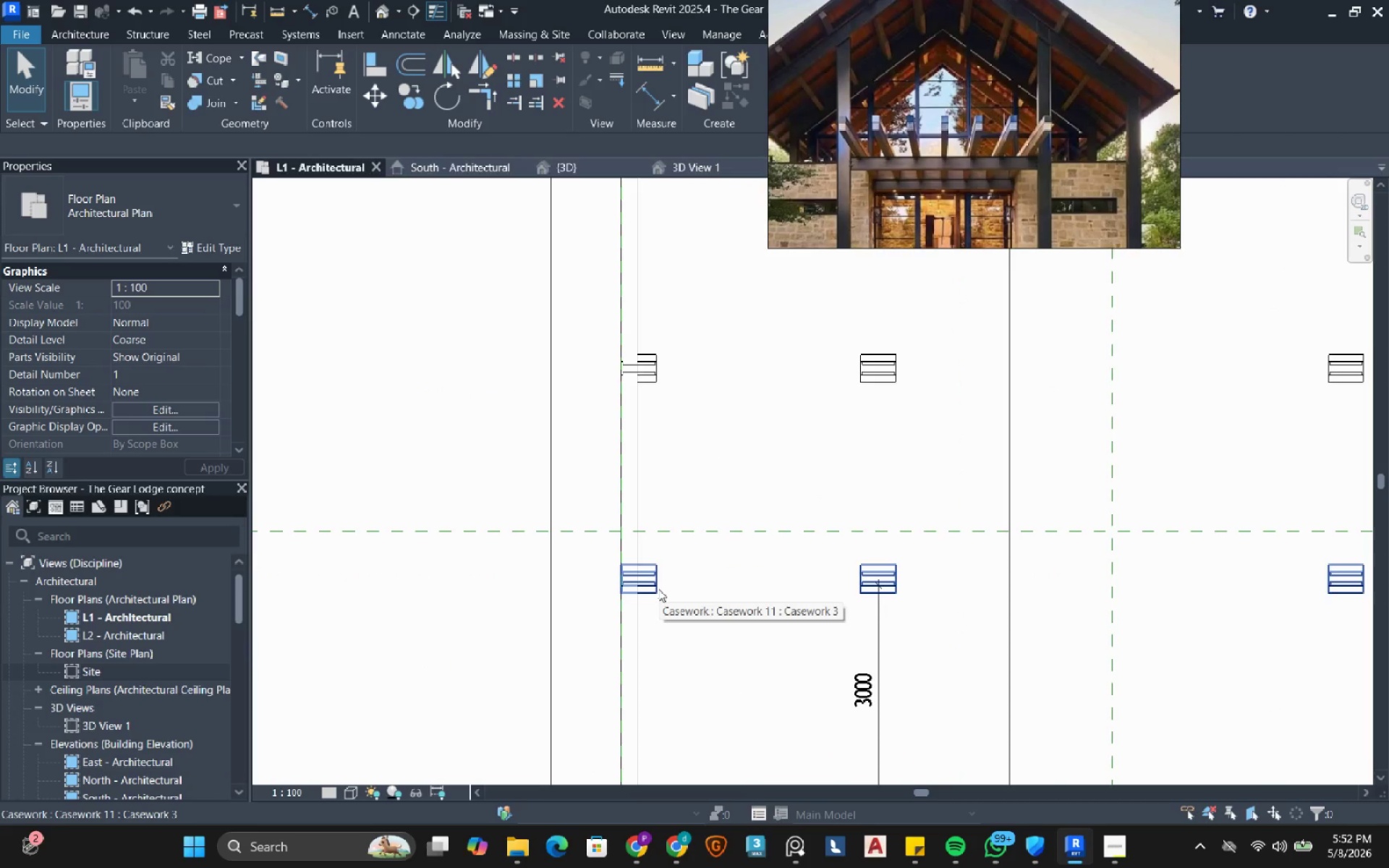 
scroll: coordinate [658, 589], scroll_direction: down, amount: 5.0
 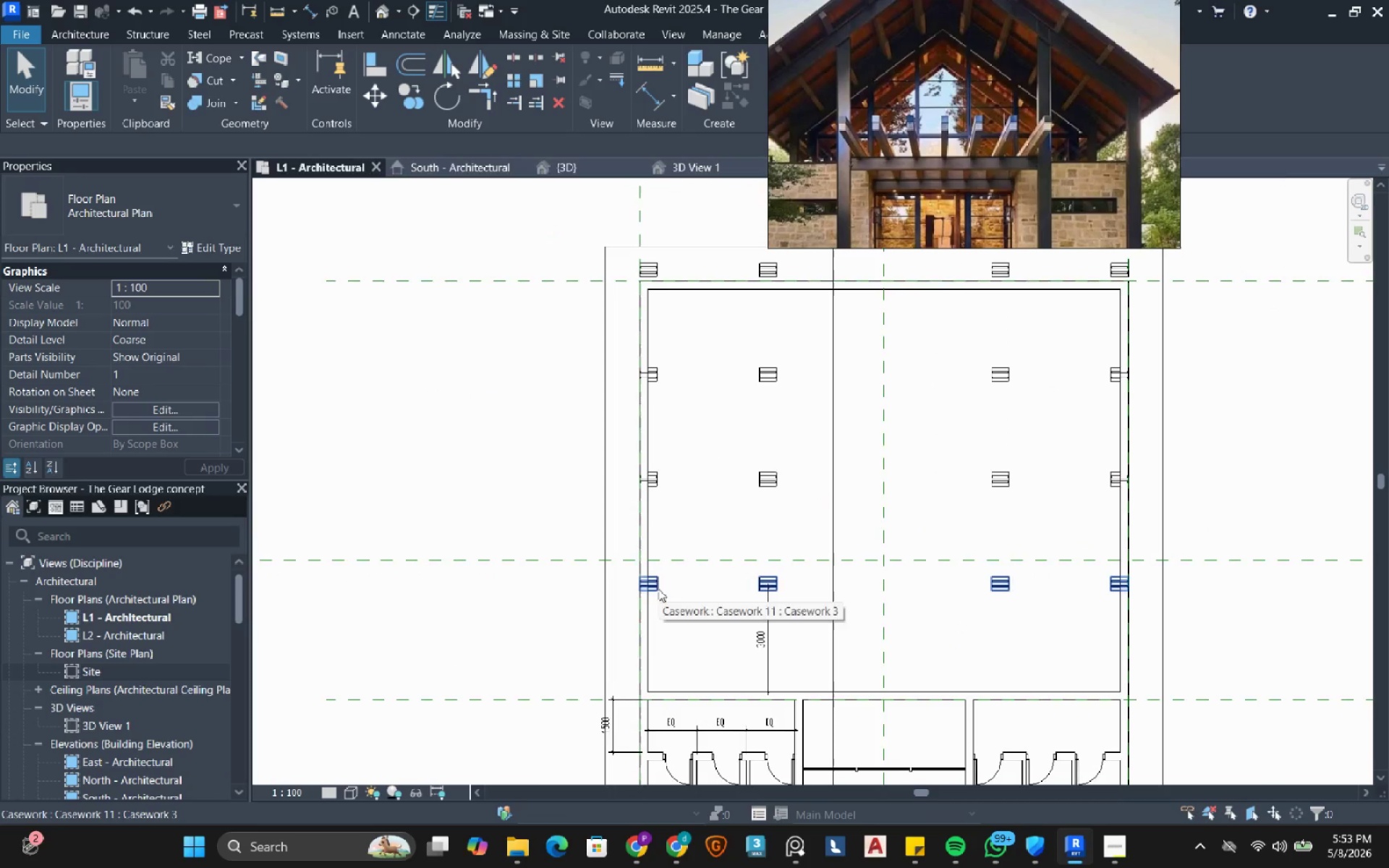 
mouse_move([778, 637])
 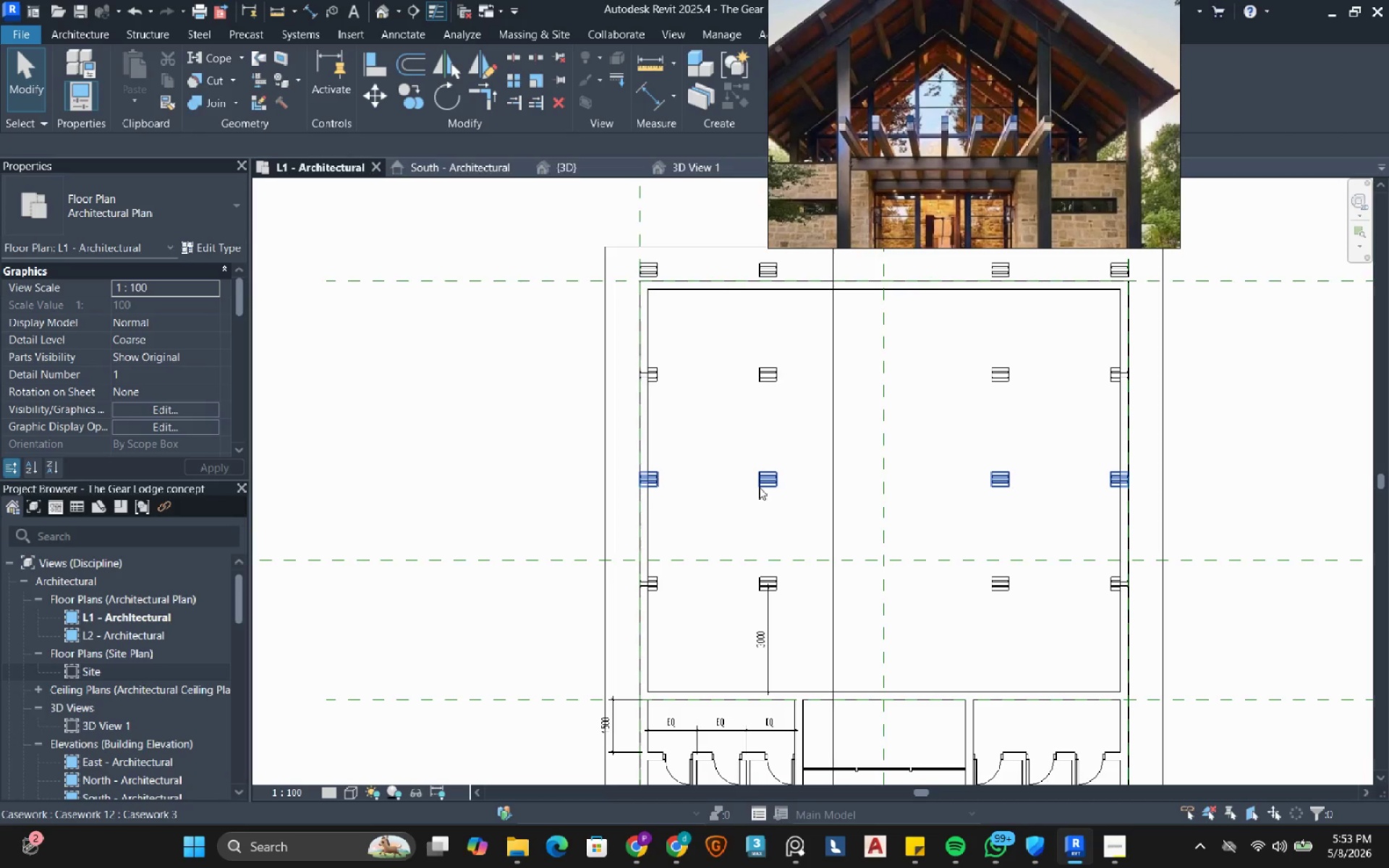 
type(di)
 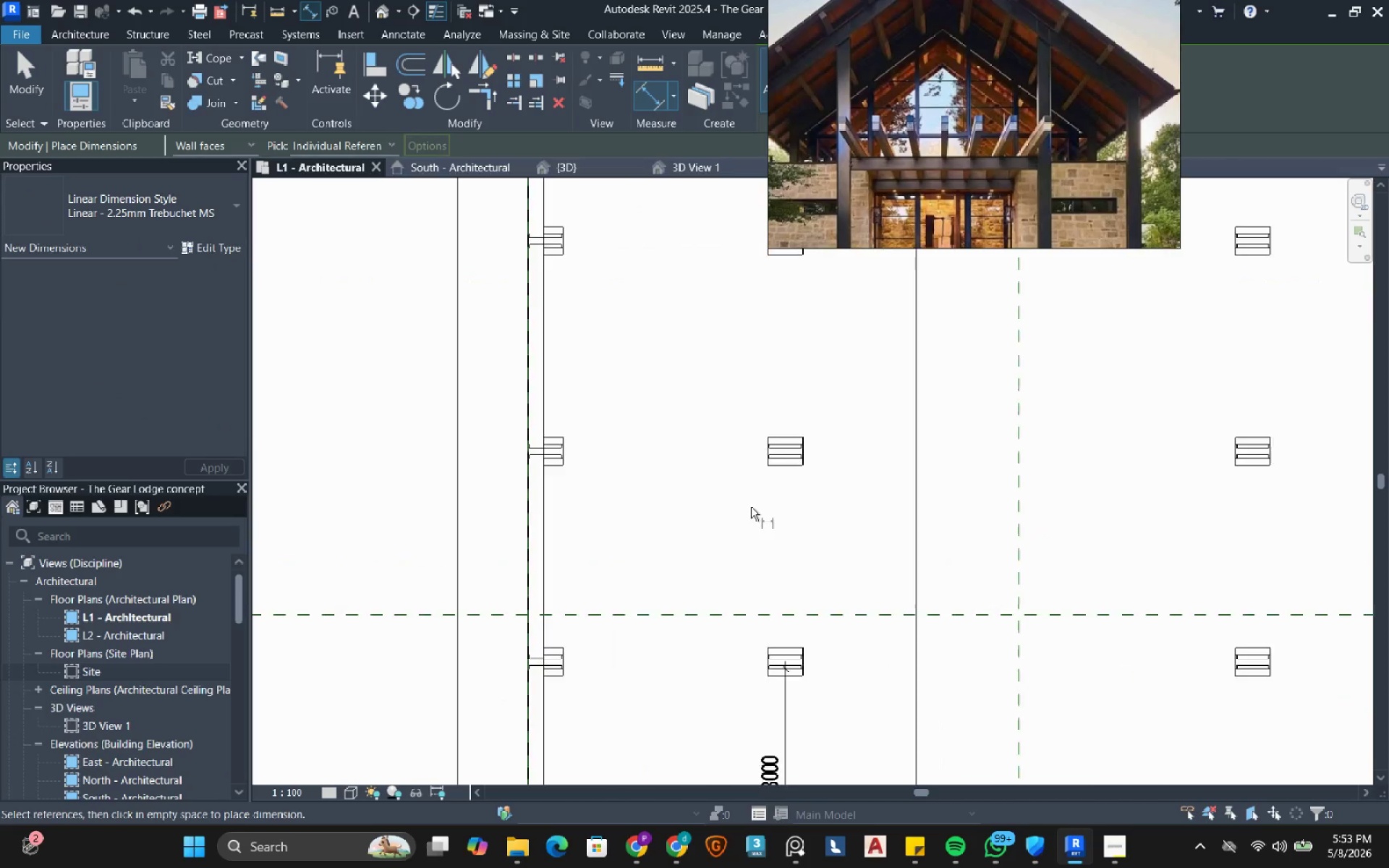 
scroll: coordinate [805, 678], scroll_direction: up, amount: 9.0
 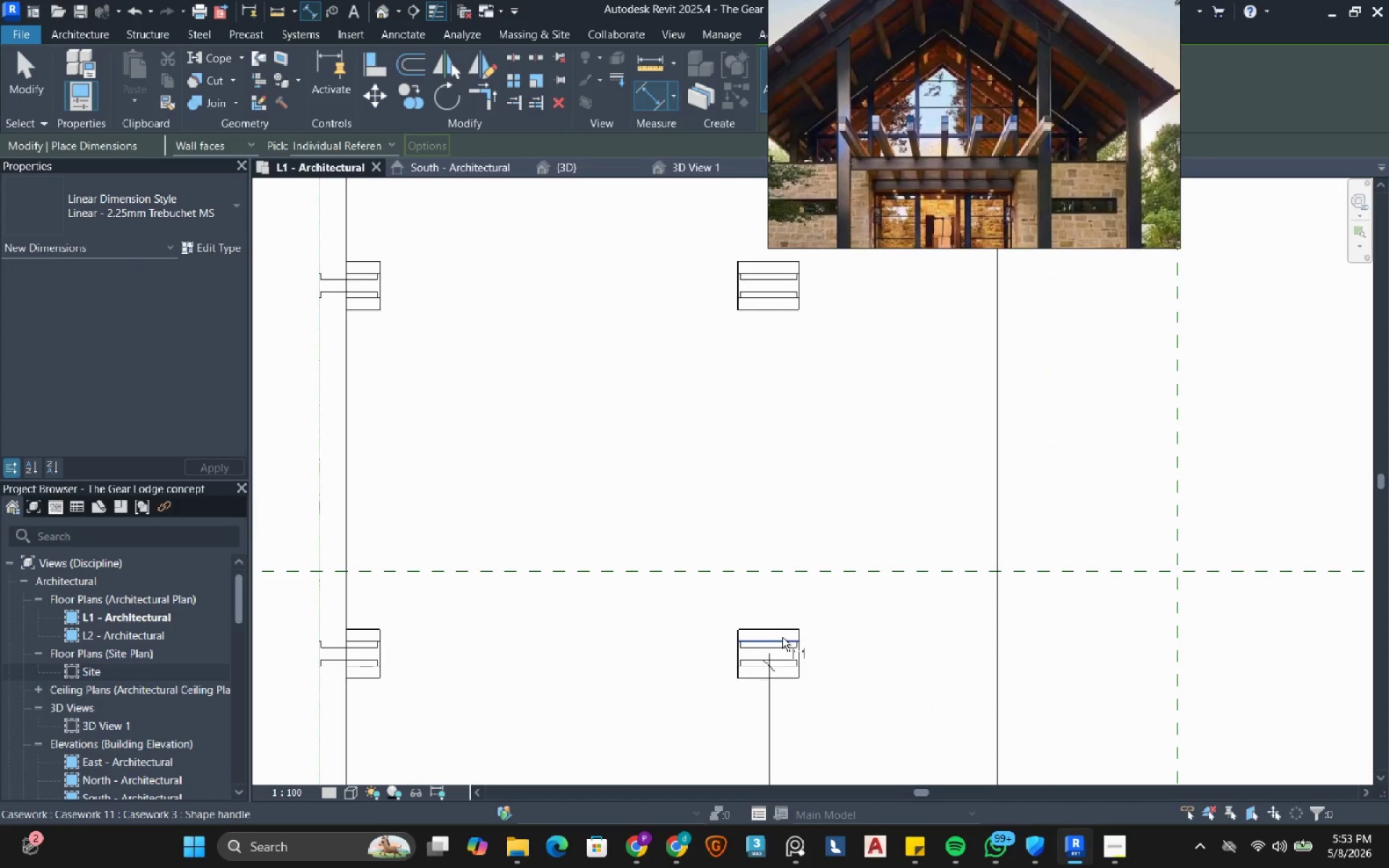 
left_click_drag(start_coordinate=[782, 637], to_coordinate=[782, 634])
 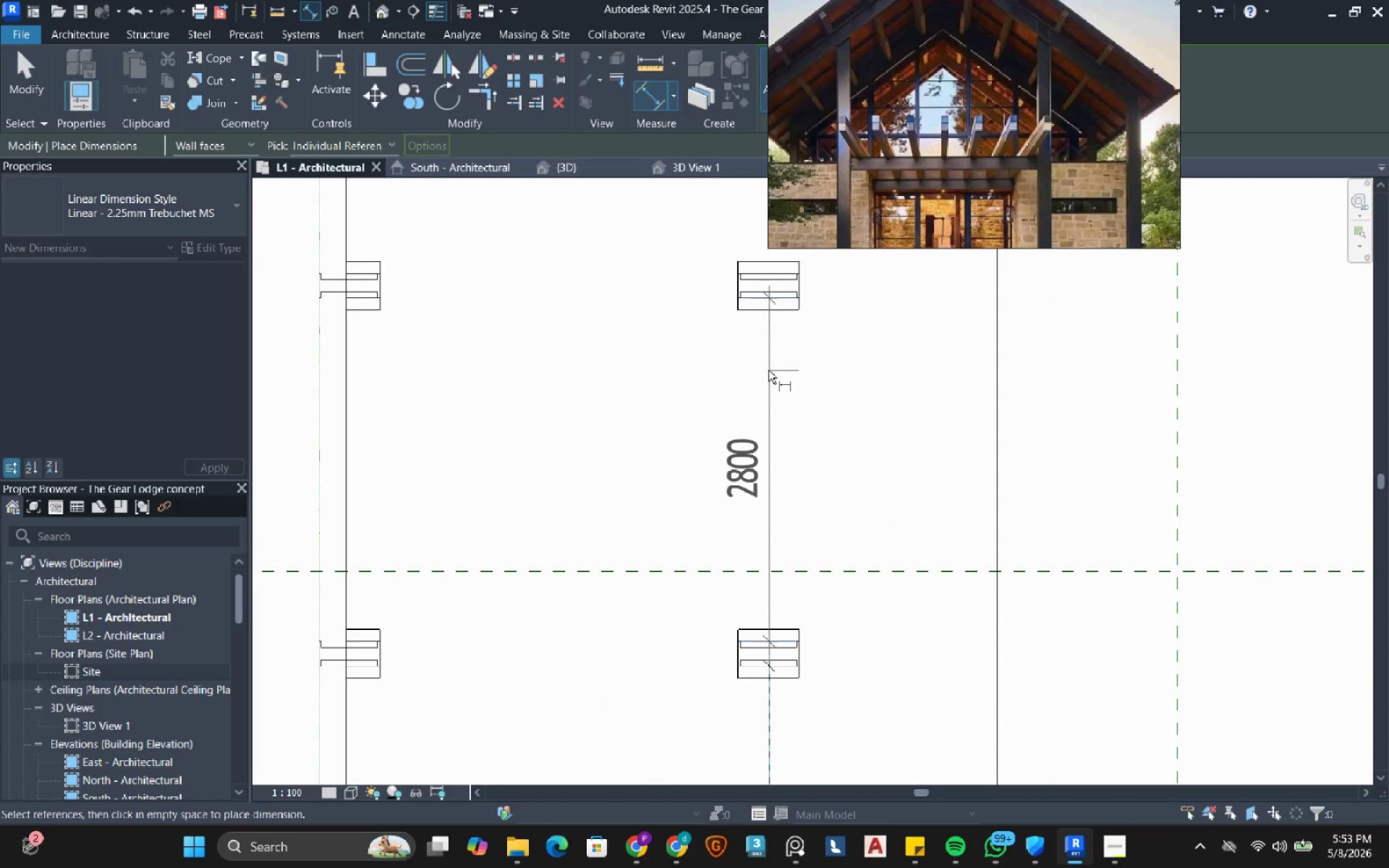 
left_click([768, 370])
 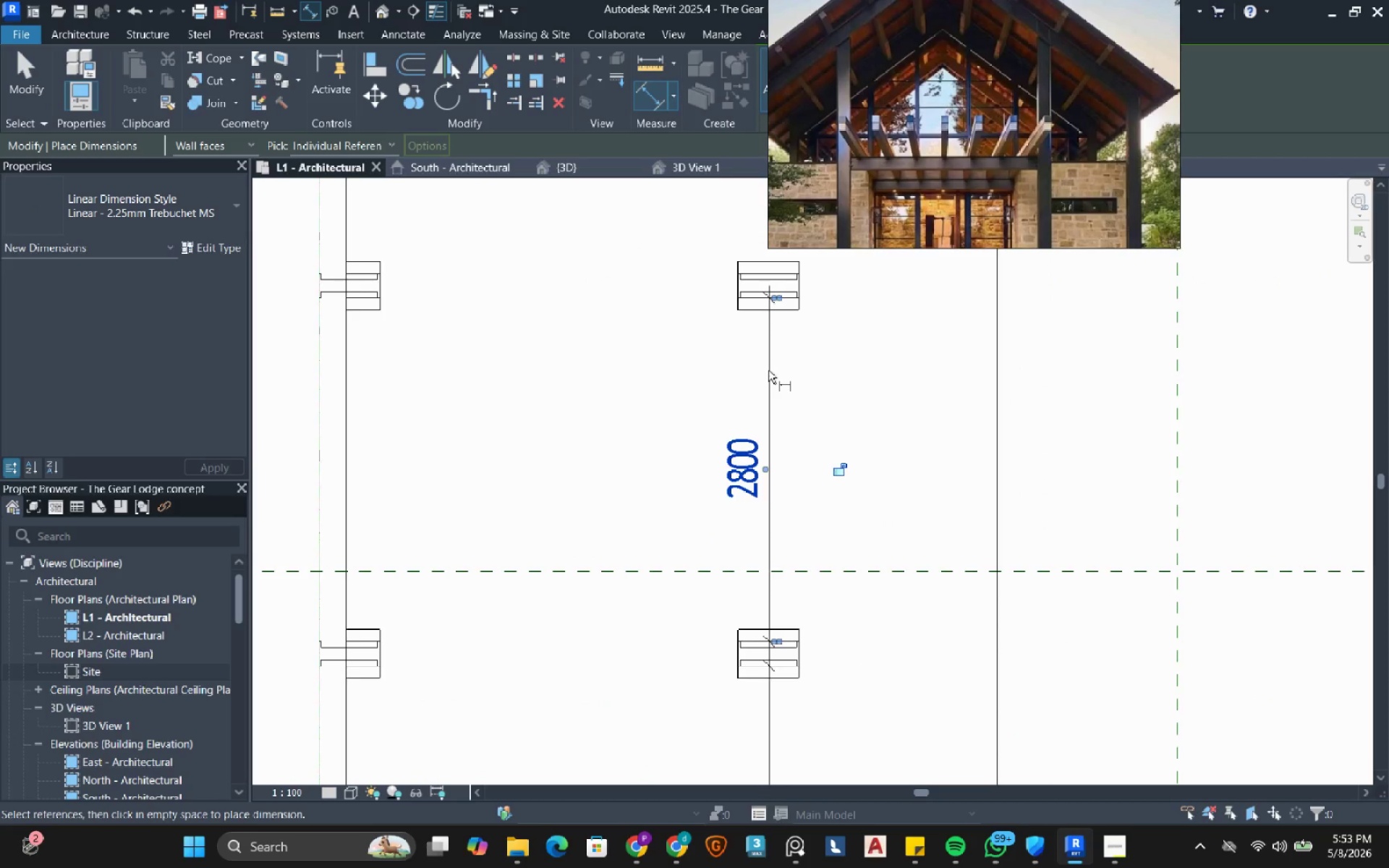 
key(Escape)
 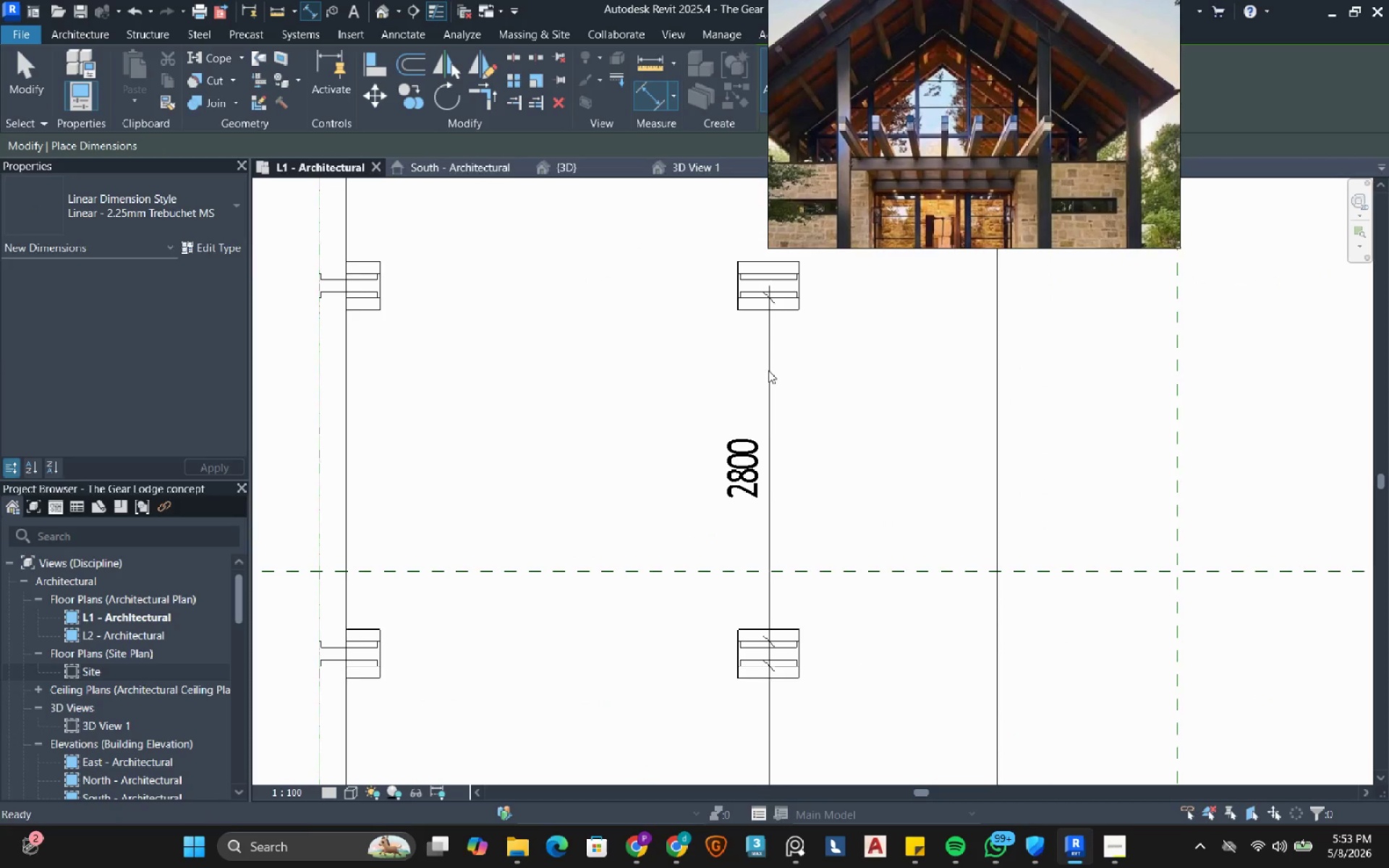 
key(Escape)
 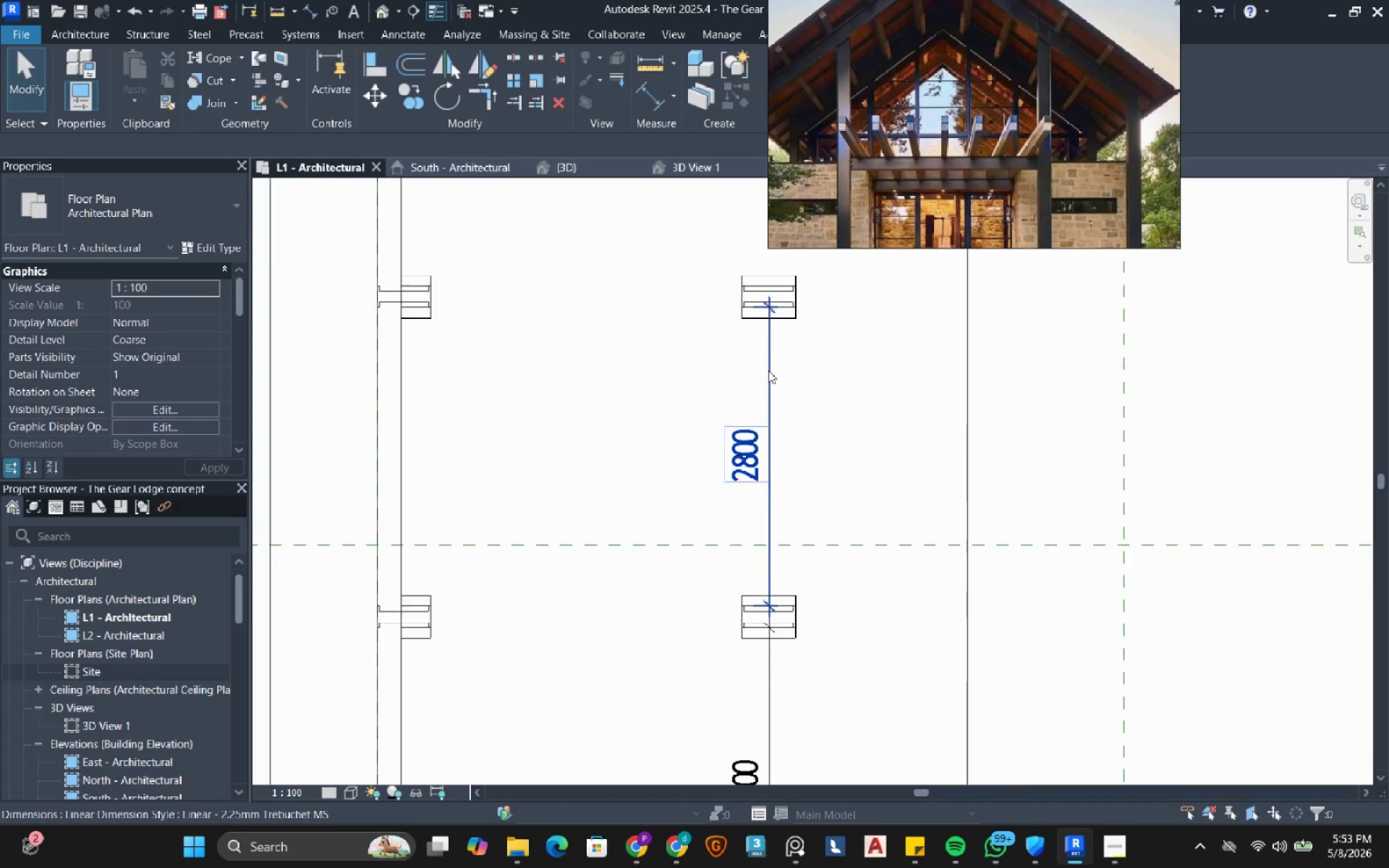 
scroll: coordinate [768, 370], scroll_direction: down, amount: 4.0
 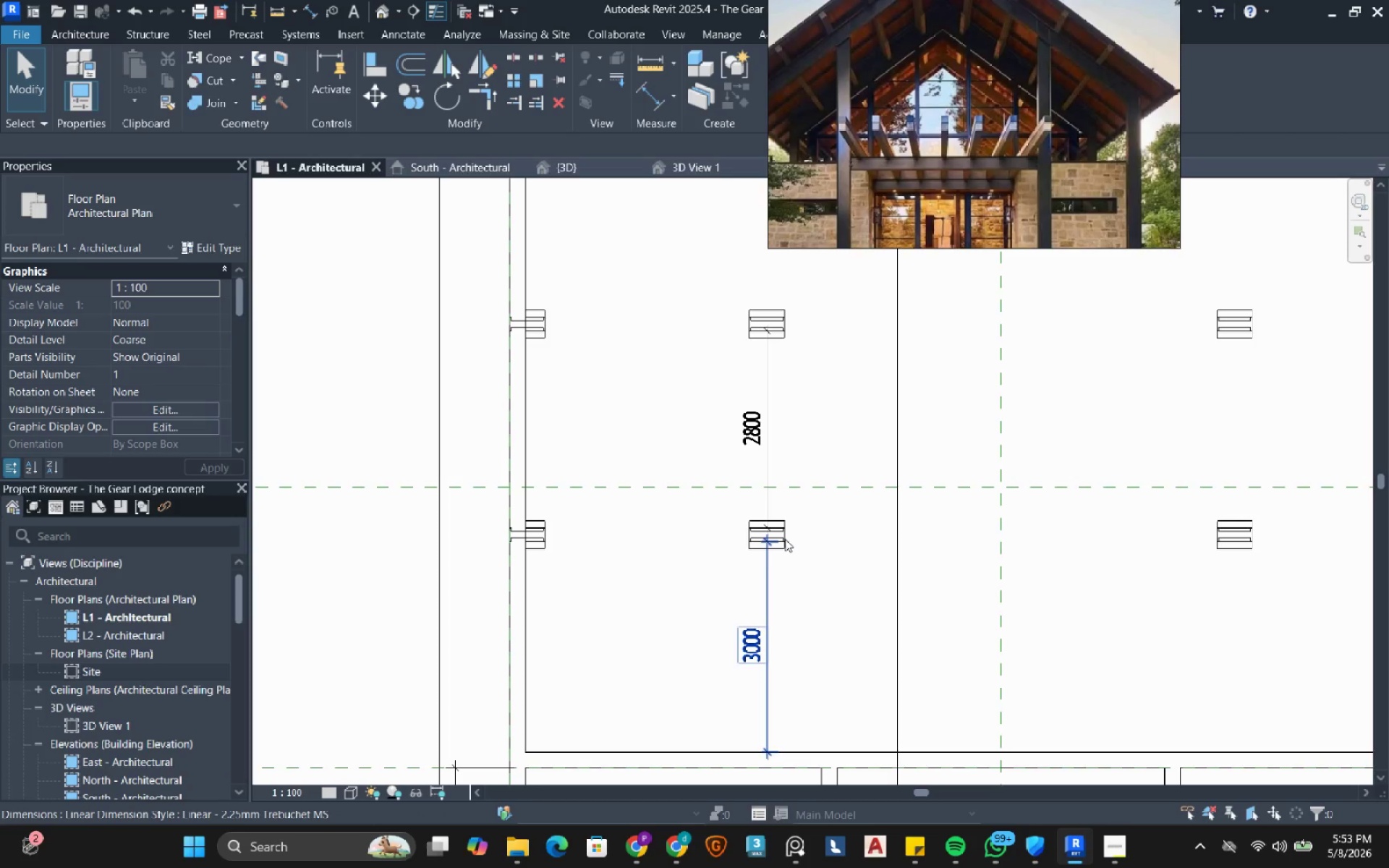 
left_click([787, 535])
 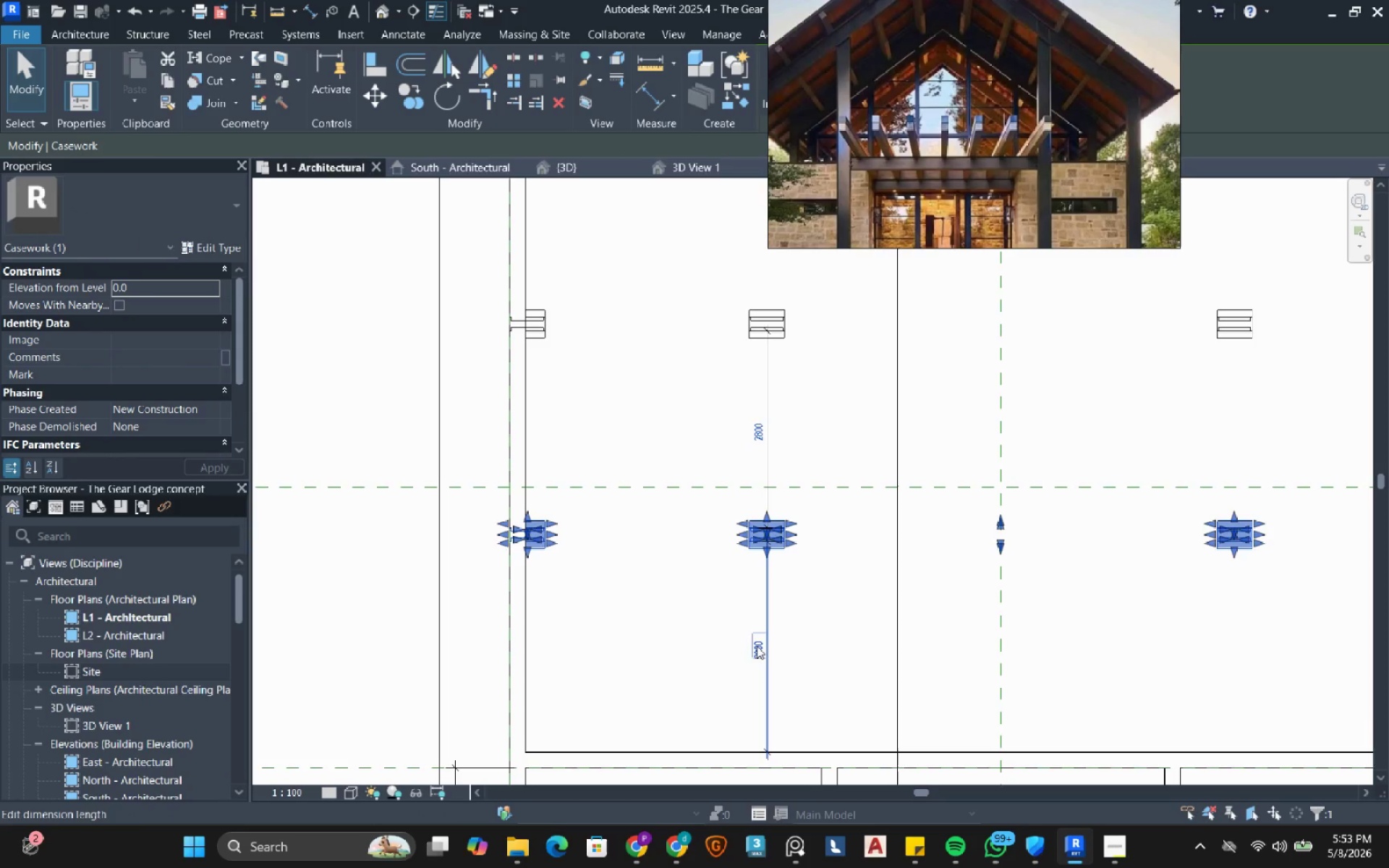 
left_click([757, 646])
 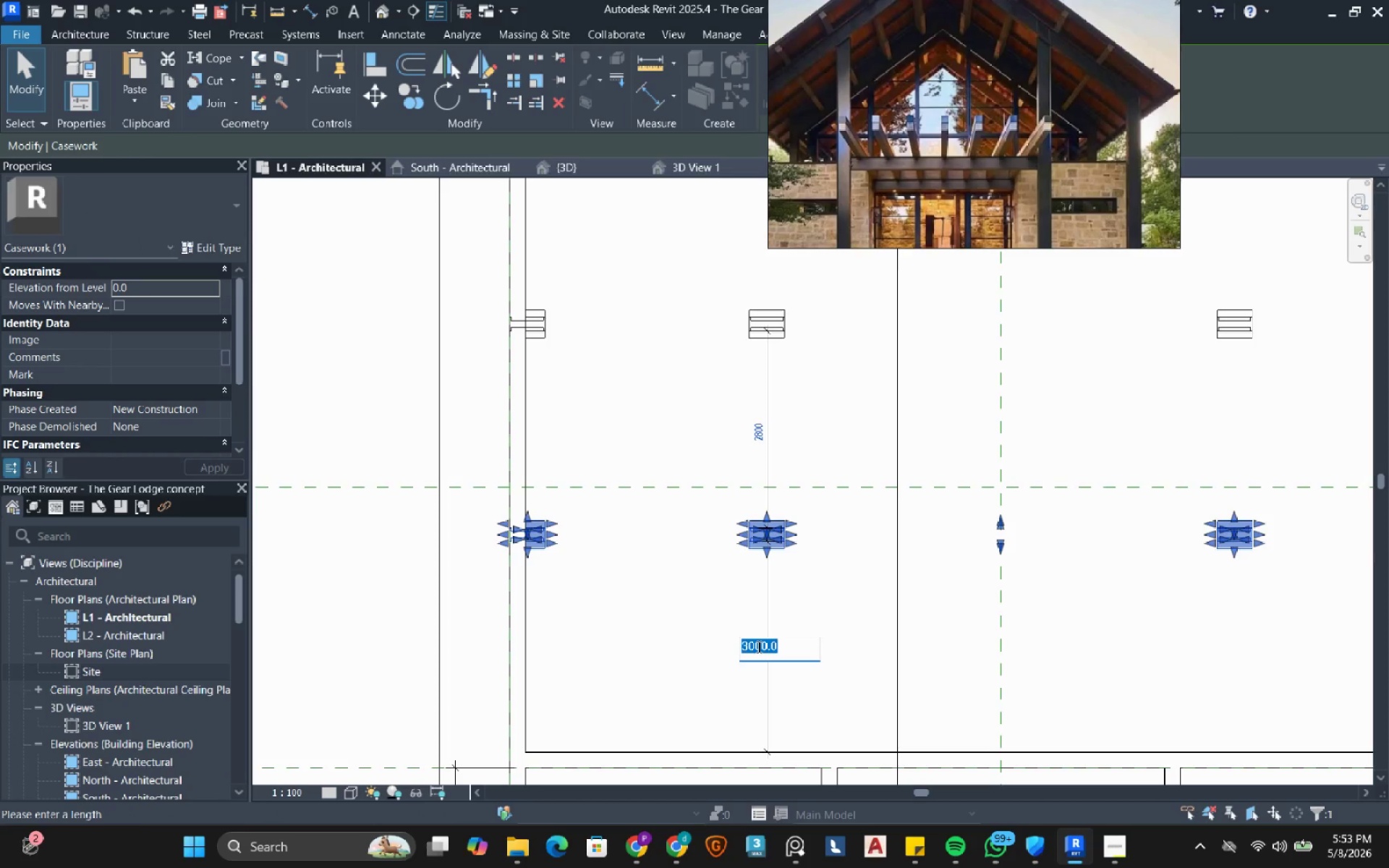 
key(Numpad2)
 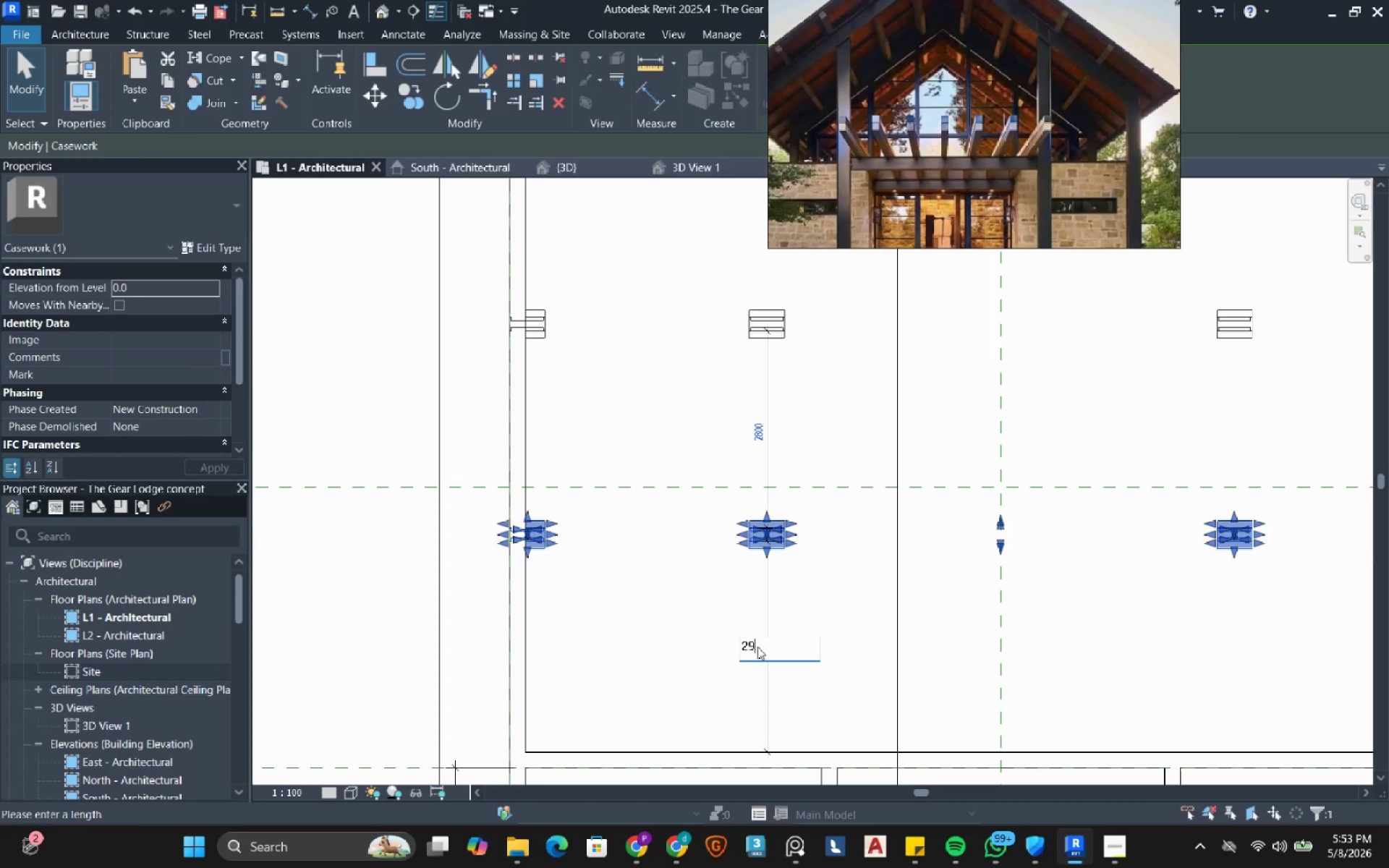 
key(Numpad9)
 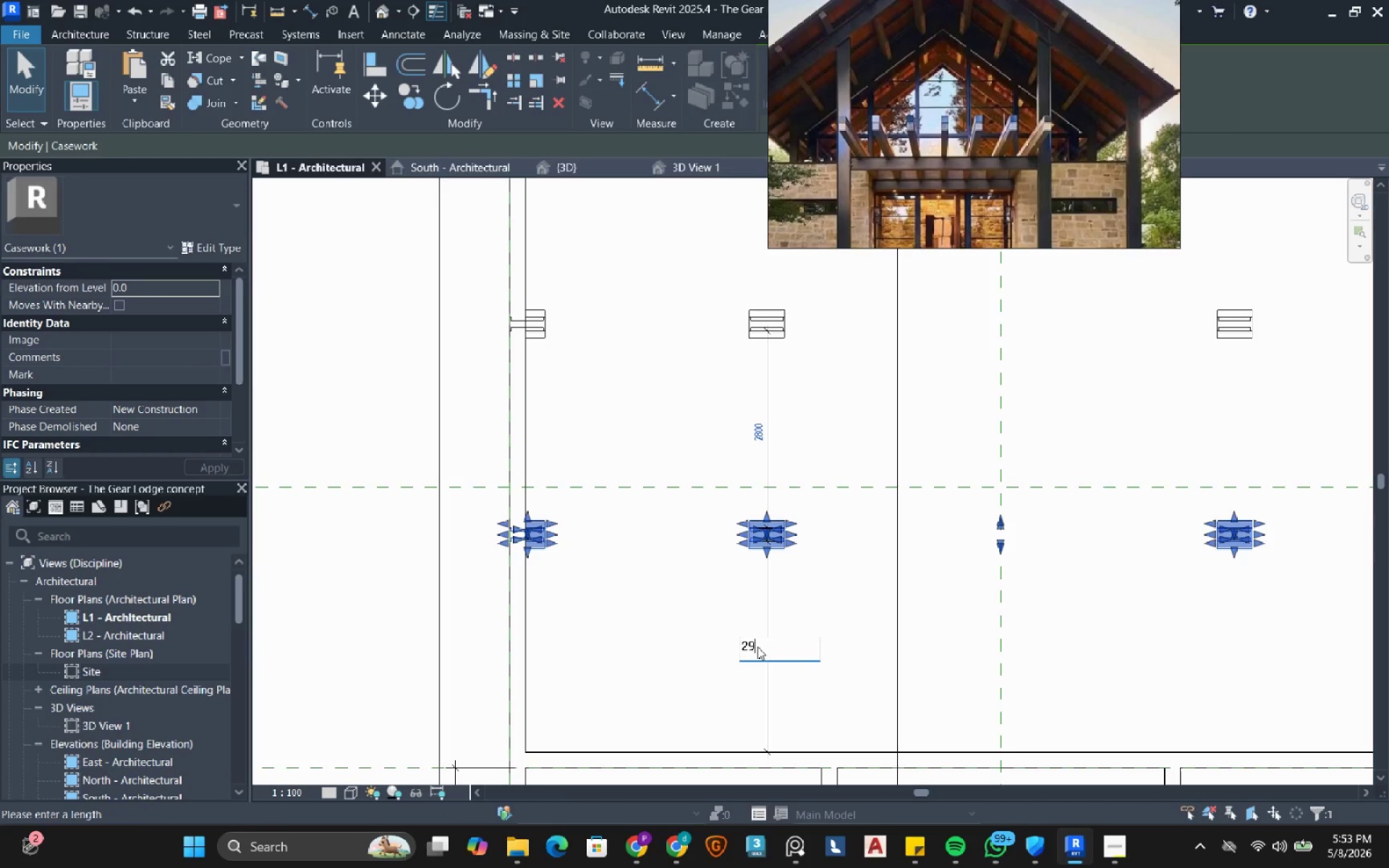 
key(Numpad0)
 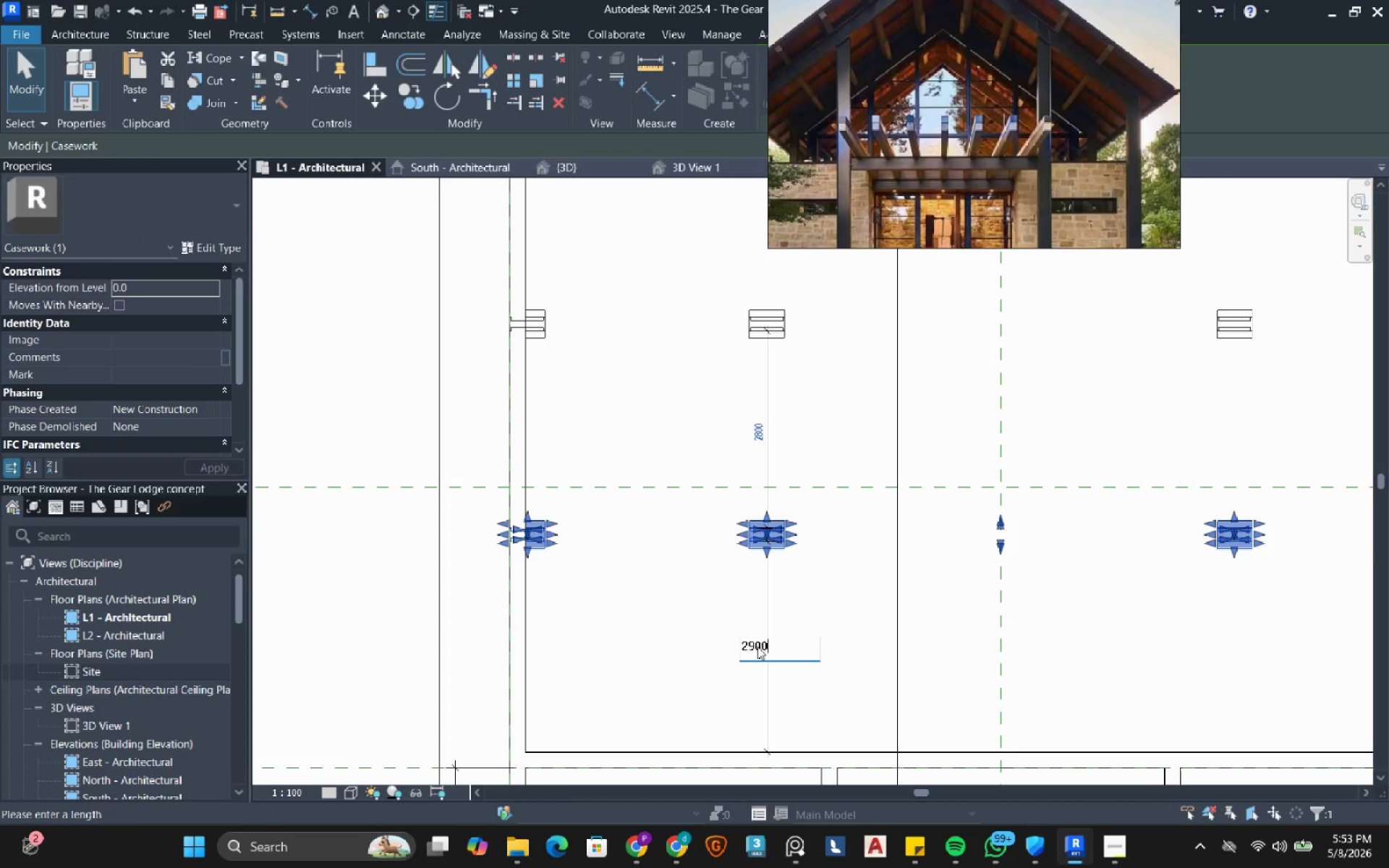 
key(Numpad0)
 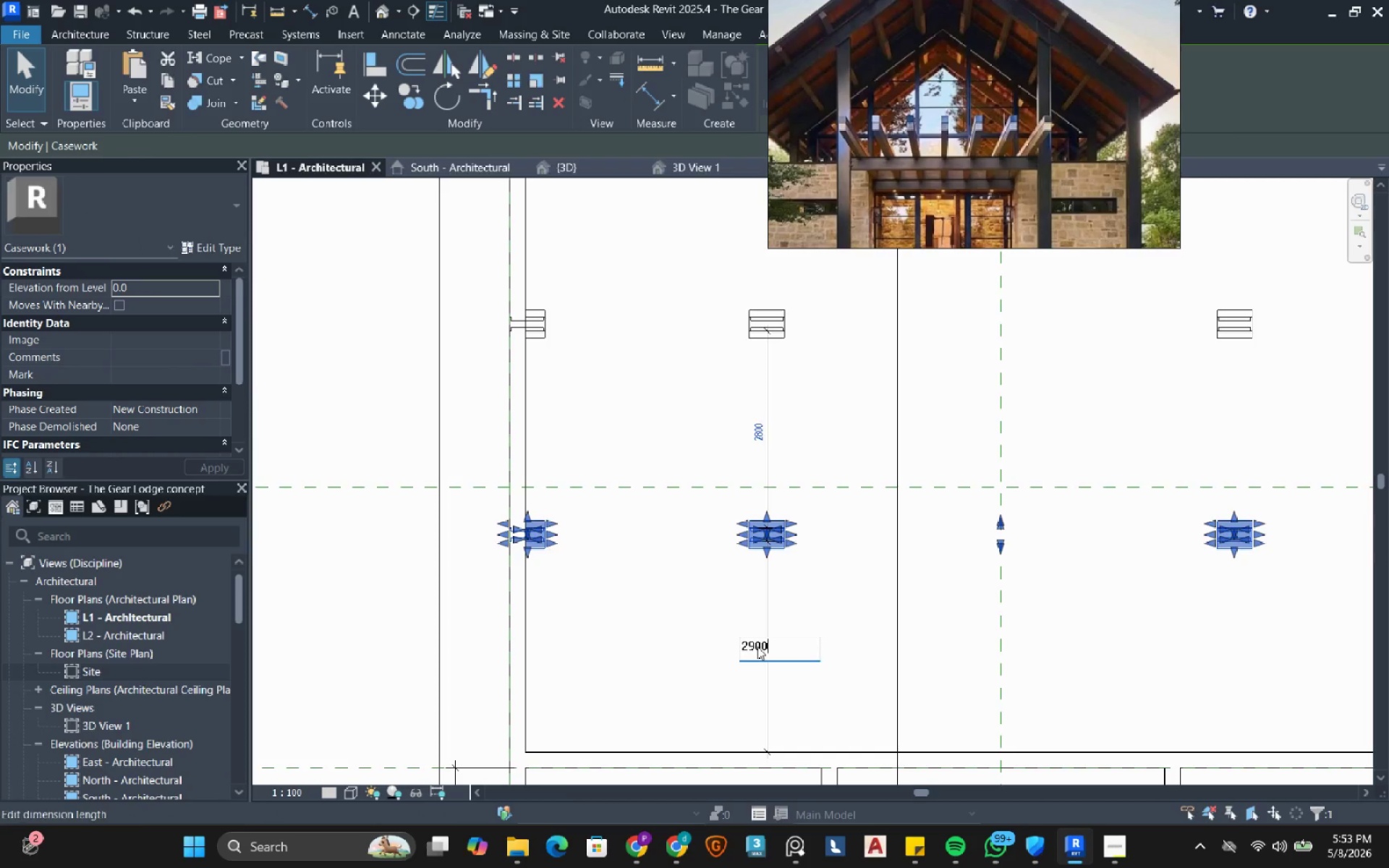 
key(NumpadEnter)
 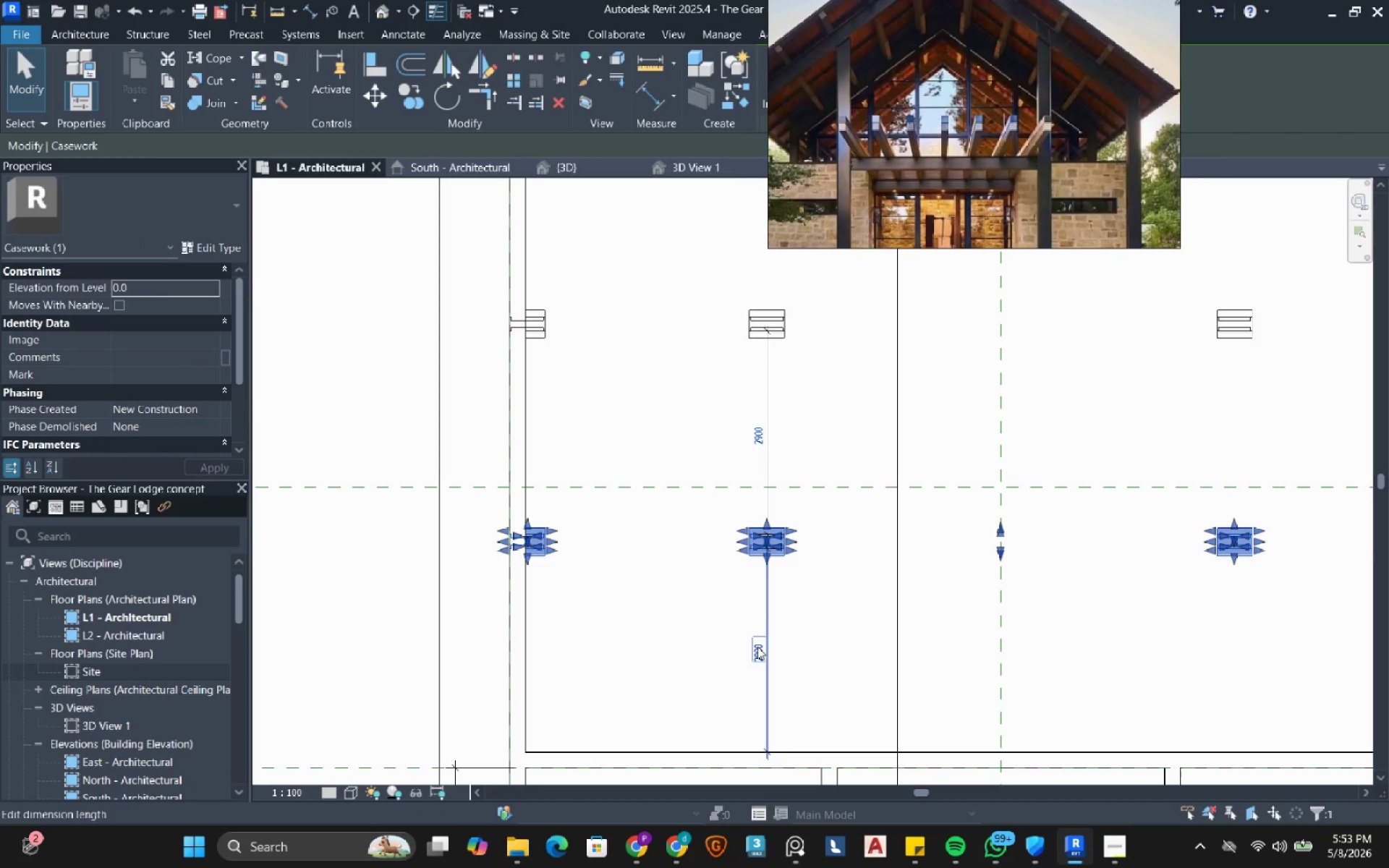 
key(Escape)
 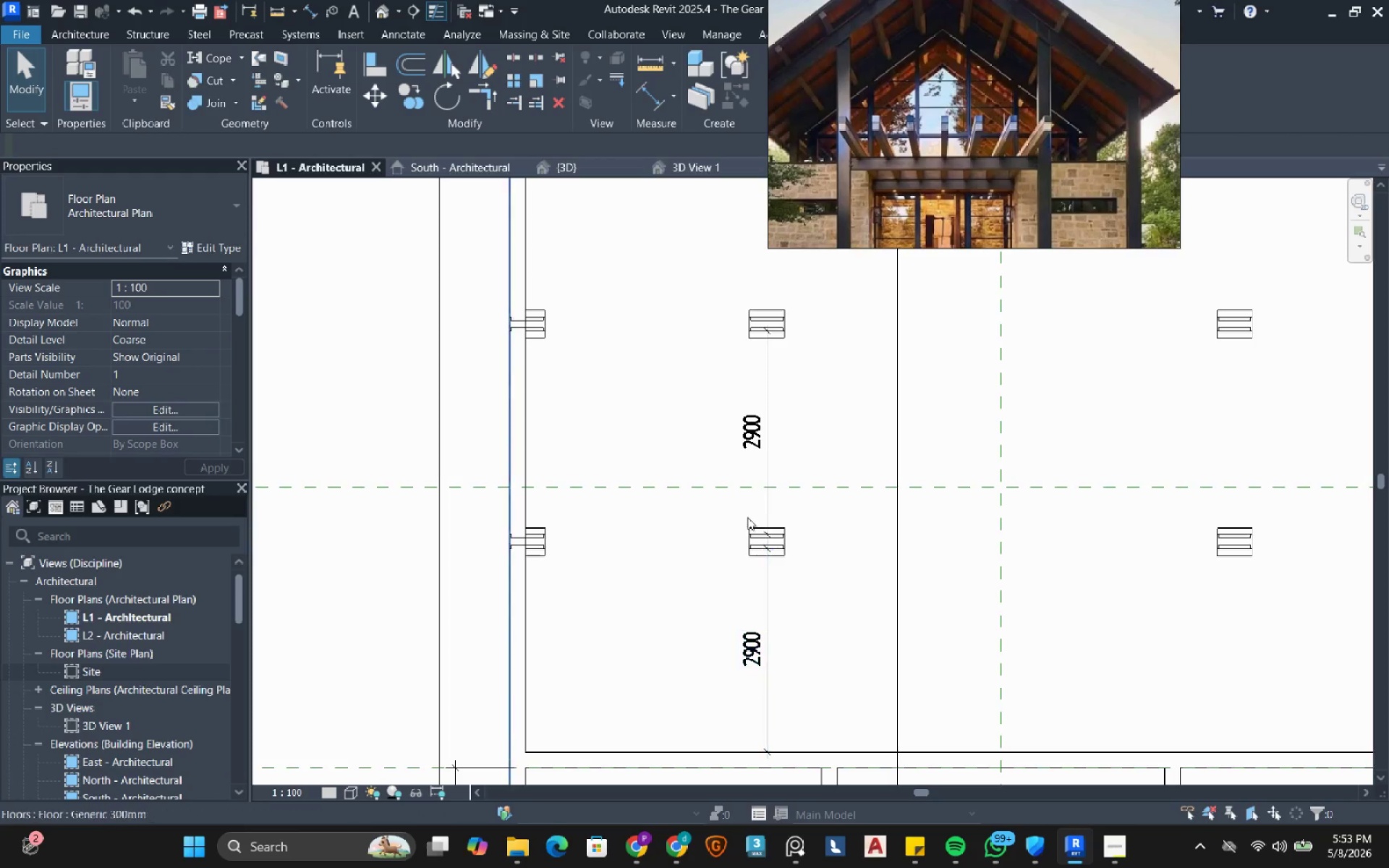 
scroll: coordinate [776, 461], scroll_direction: down, amount: 3.0
 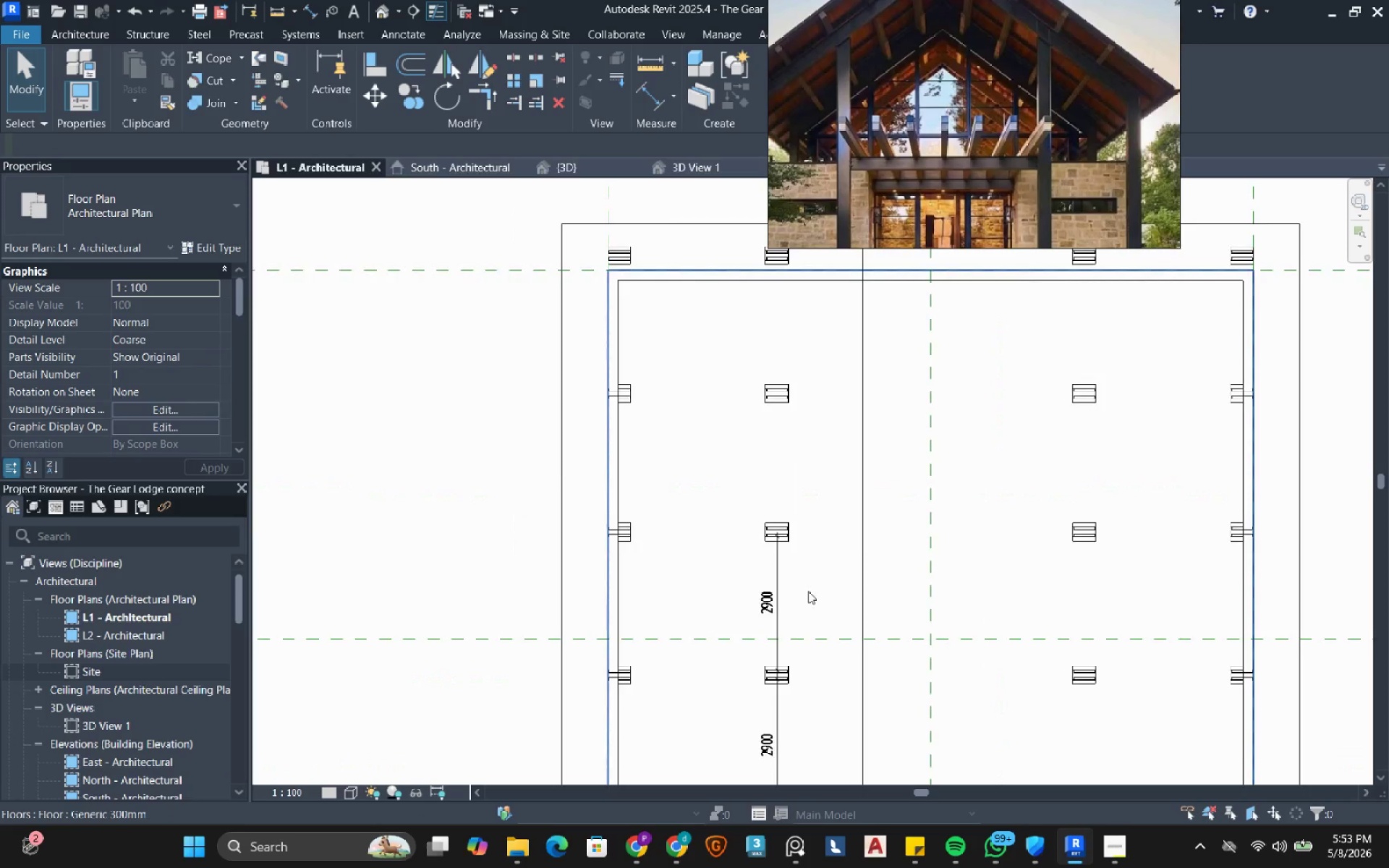 
type(di)
 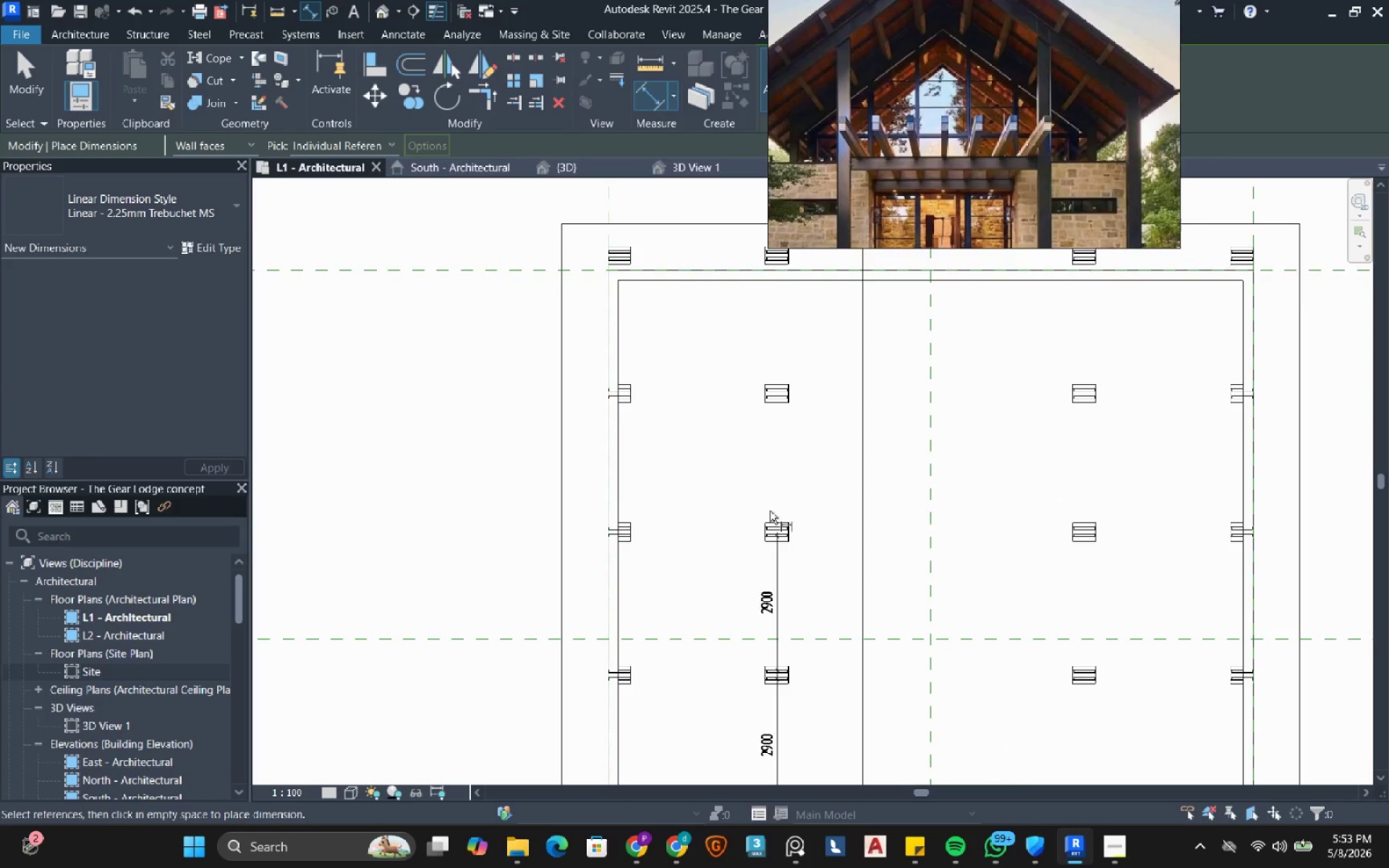 
scroll: coordinate [788, 516], scroll_direction: up, amount: 5.0
 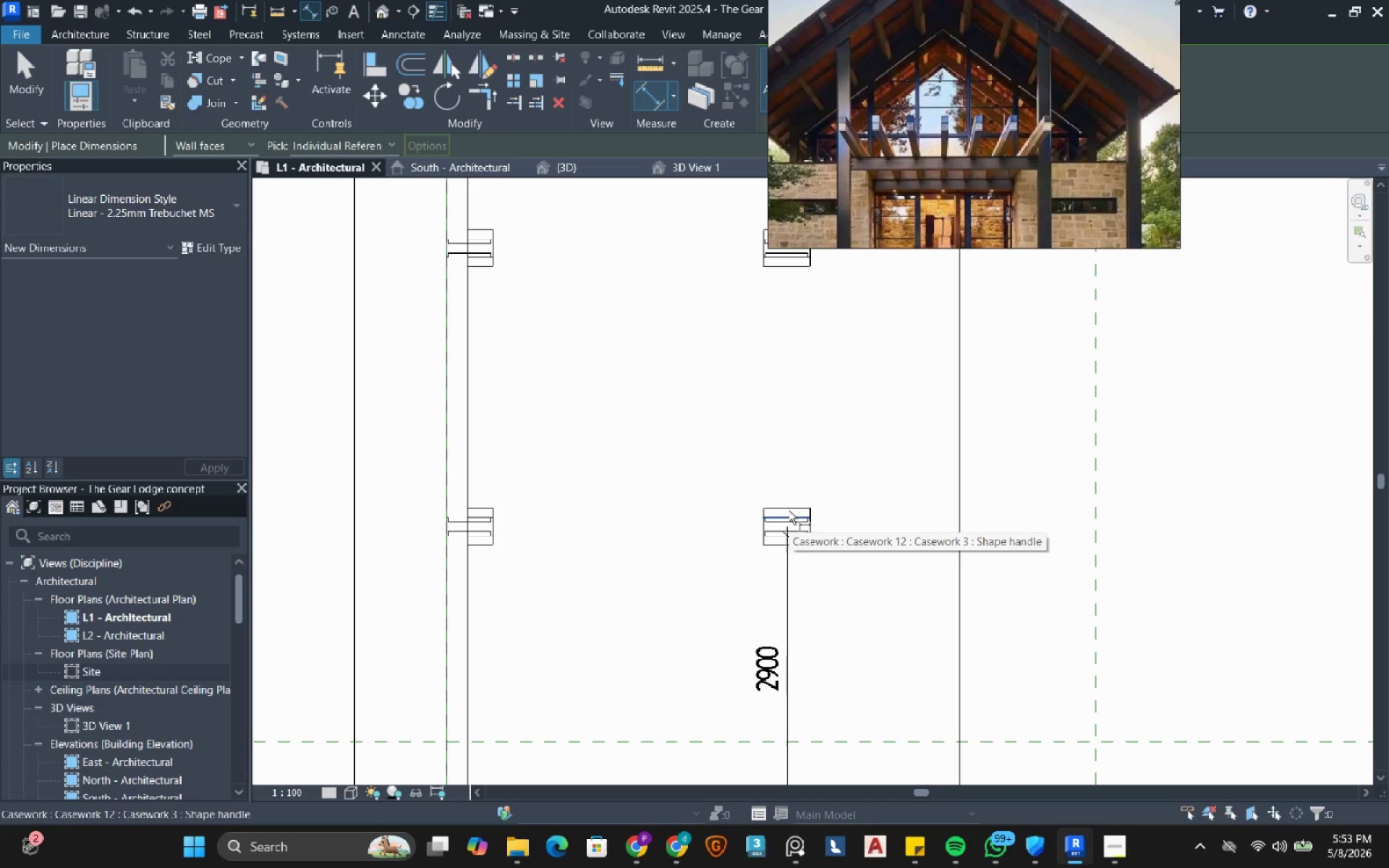 
left_click([789, 511])
 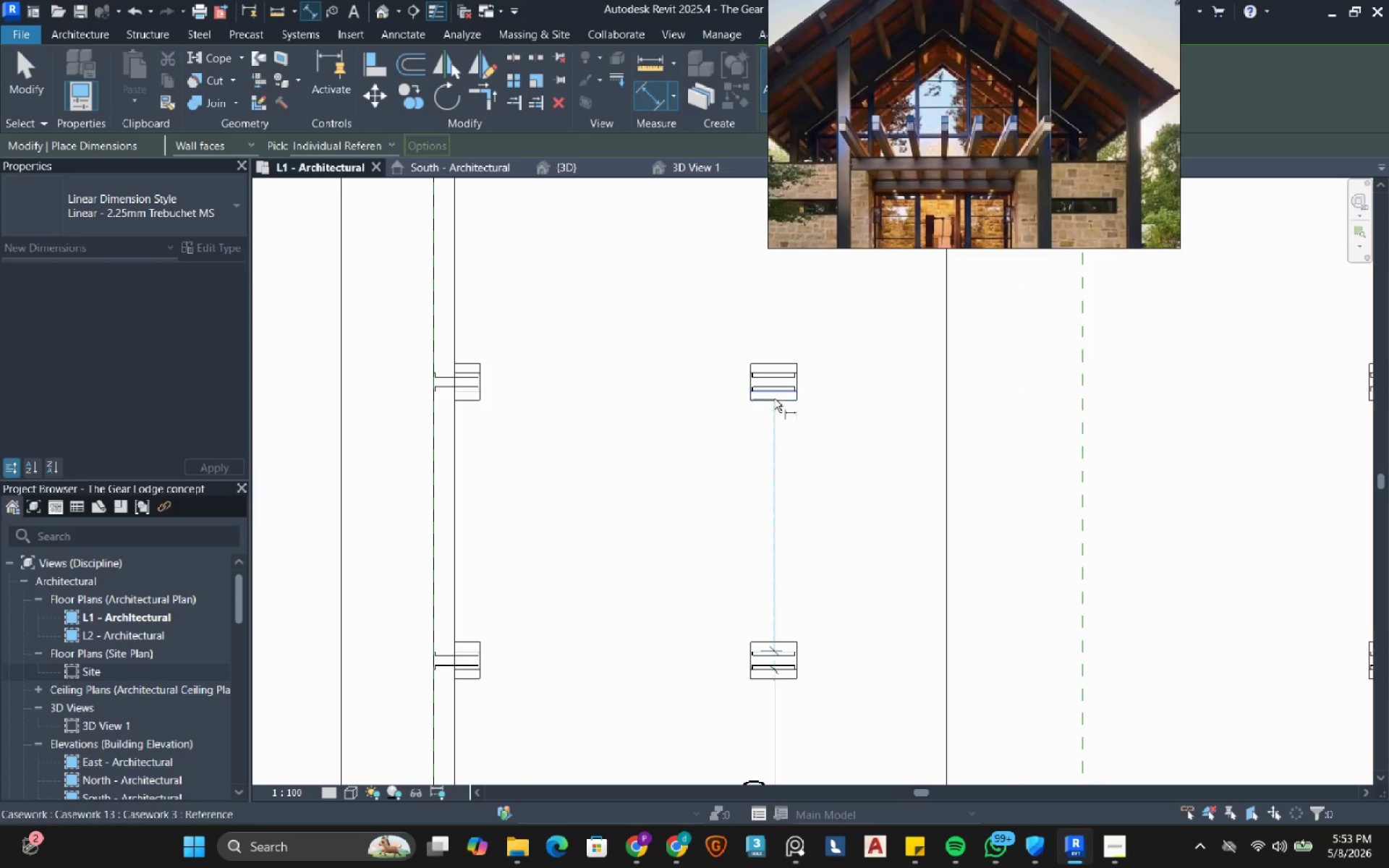 
left_click([774, 398])
 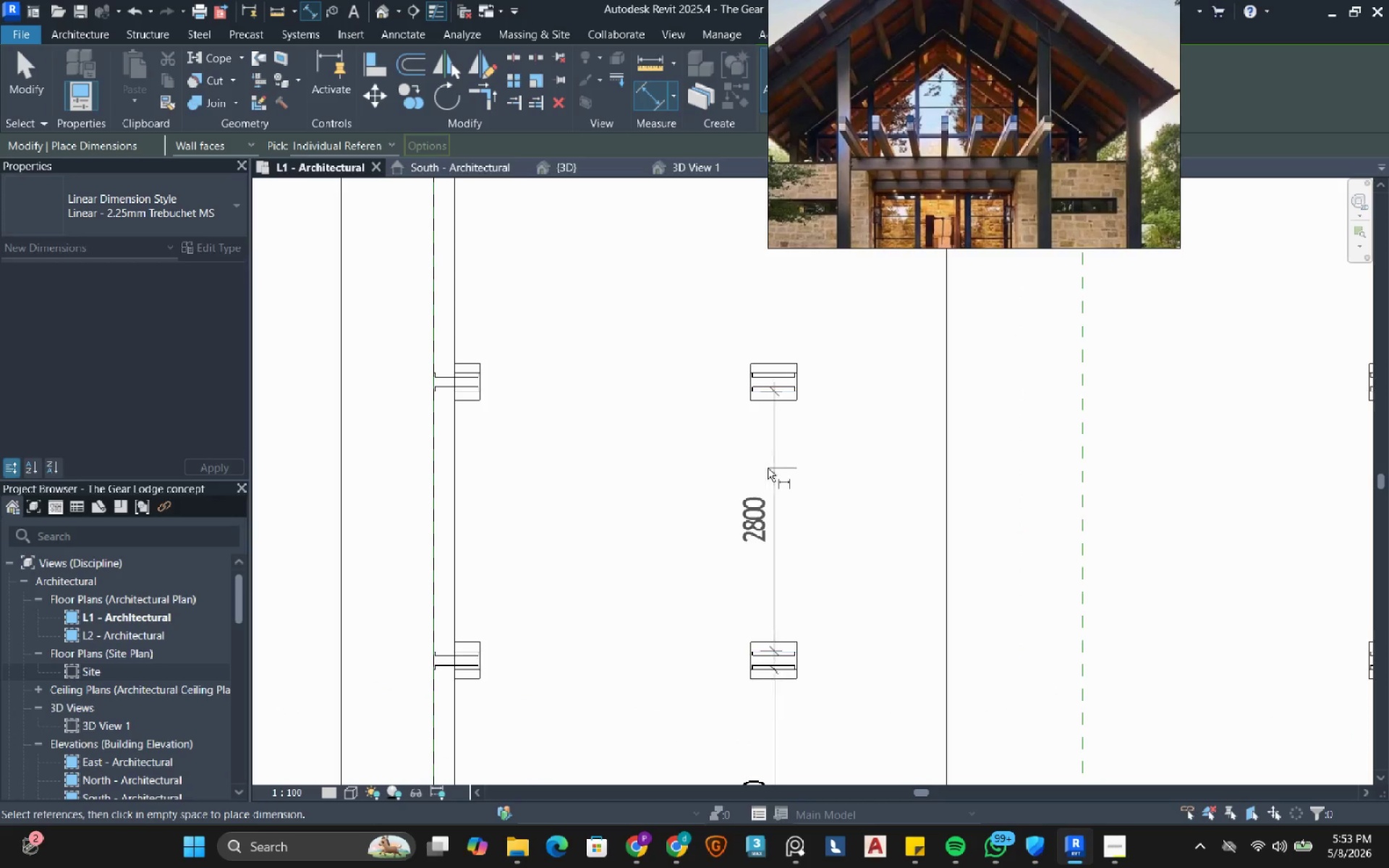 
left_click([771, 470])
 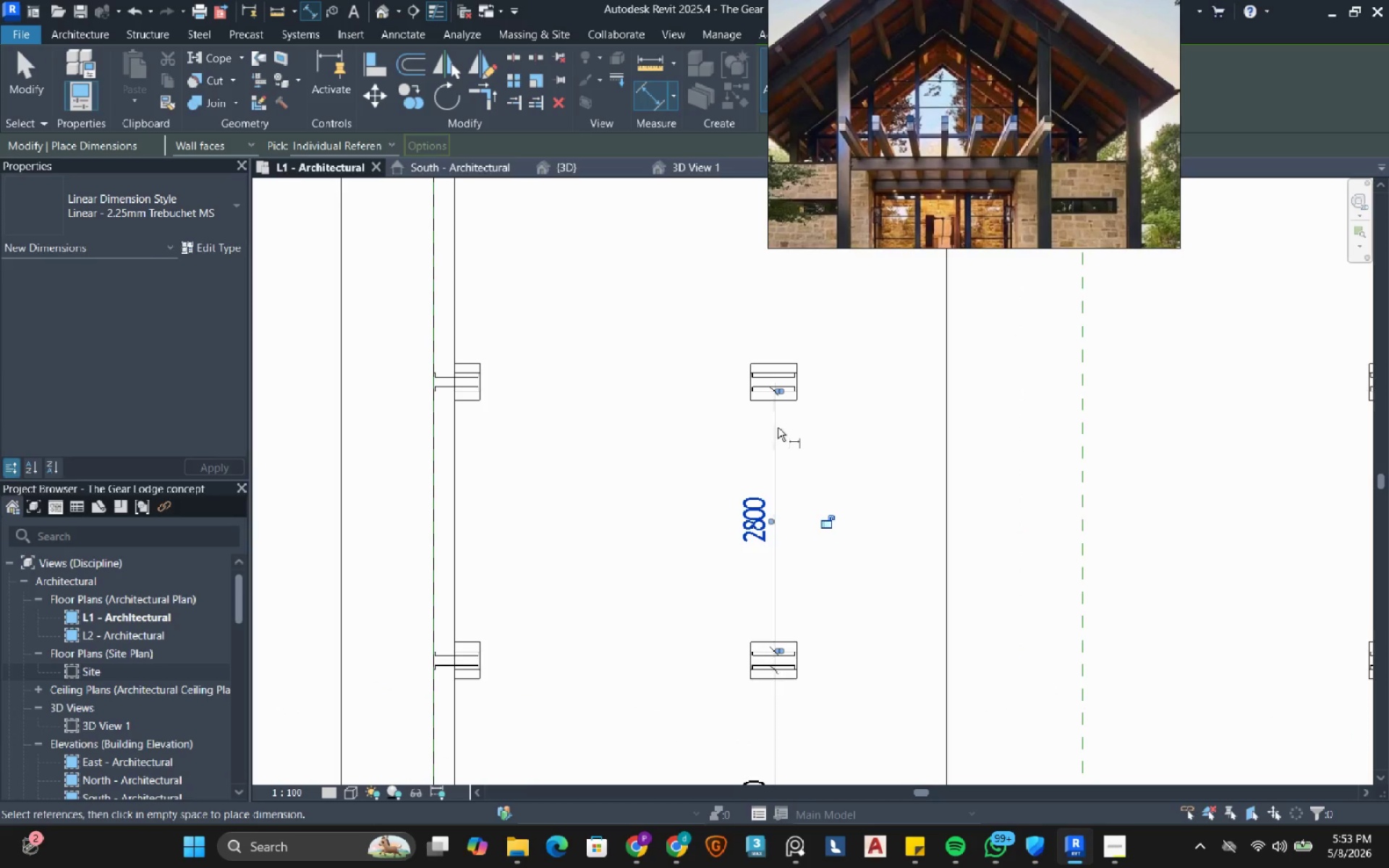 
scroll: coordinate [766, 496], scroll_direction: down, amount: 6.0
 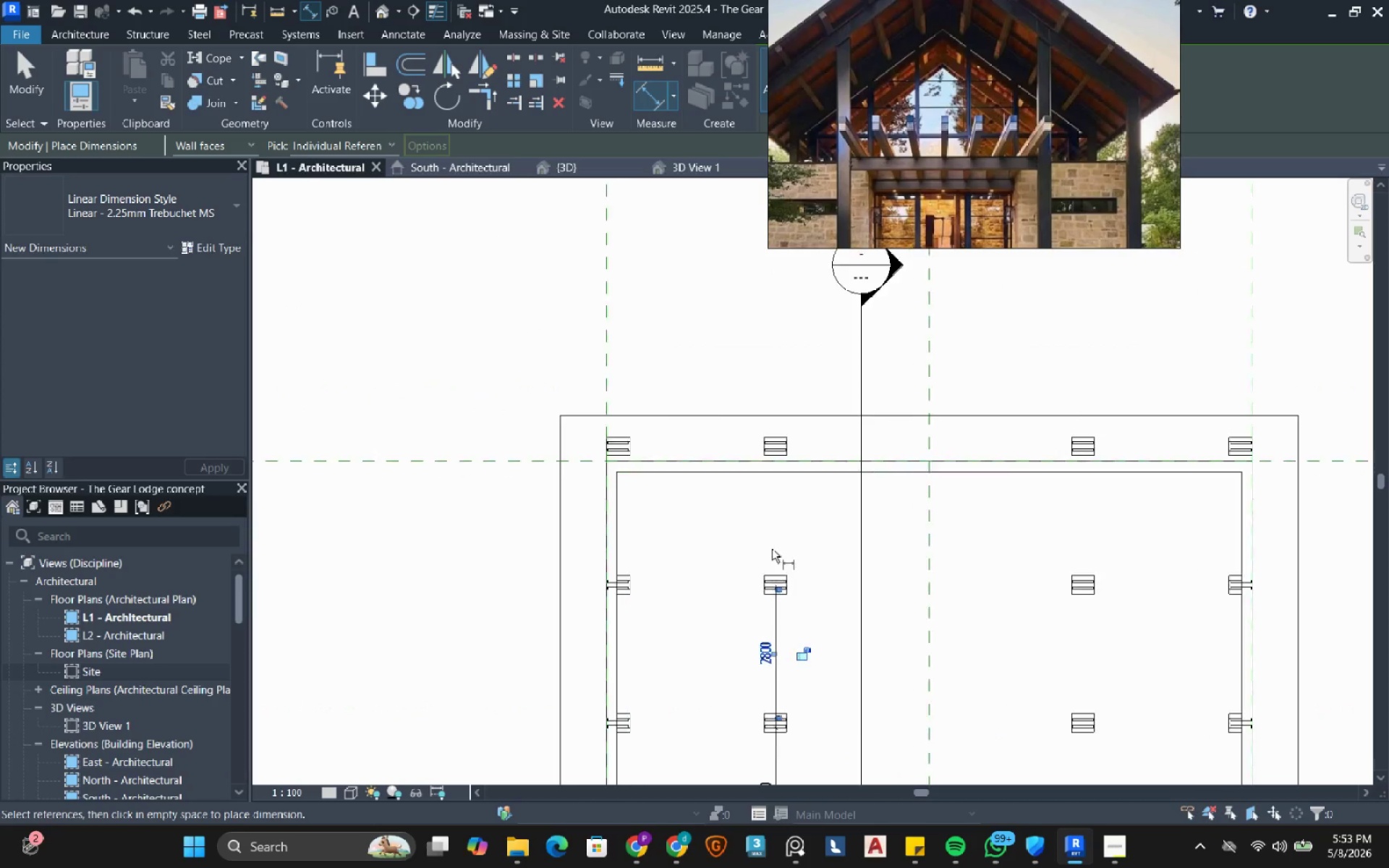 
scroll: coordinate [788, 587], scroll_direction: up, amount: 7.0
 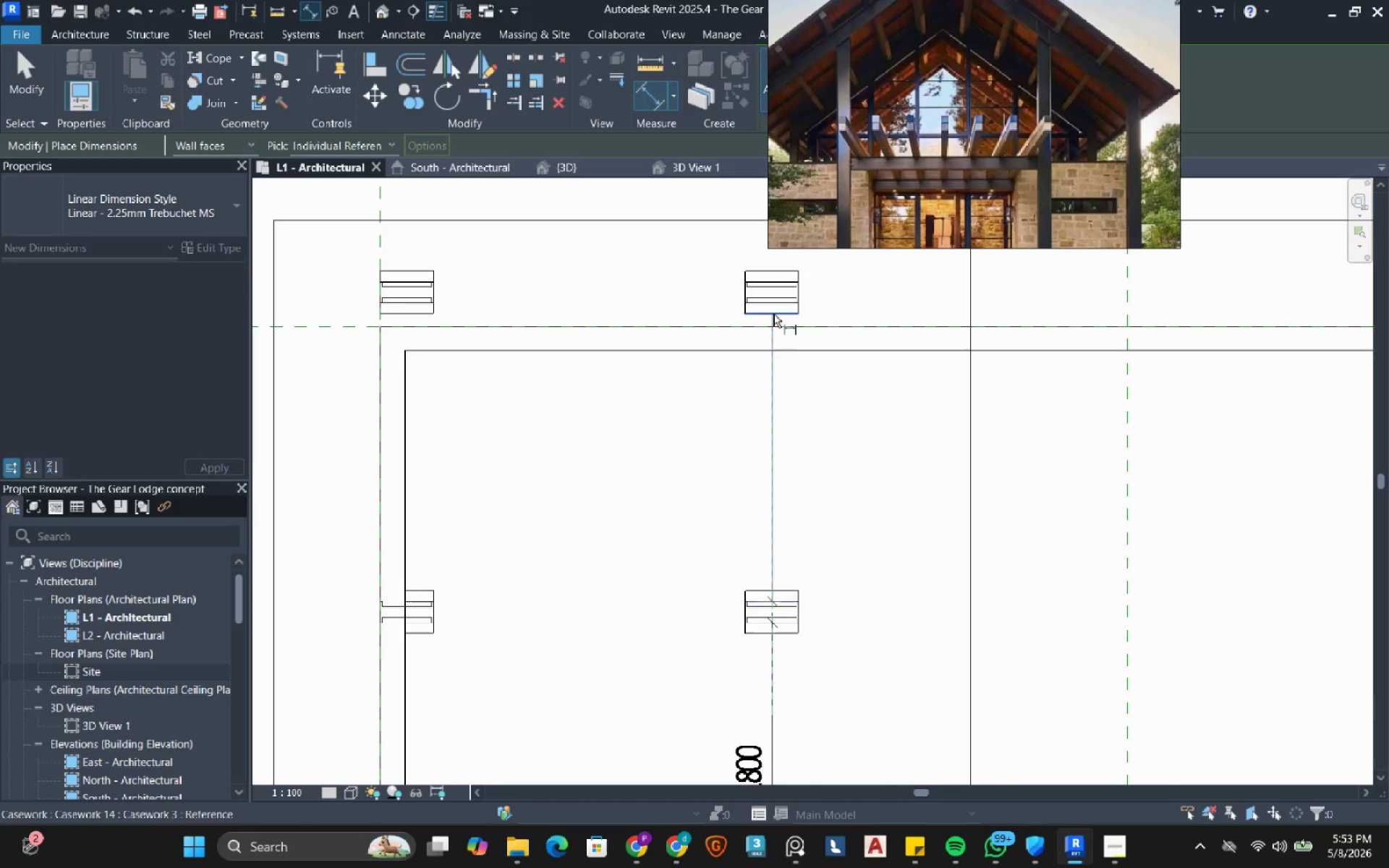 
left_click([773, 307])
 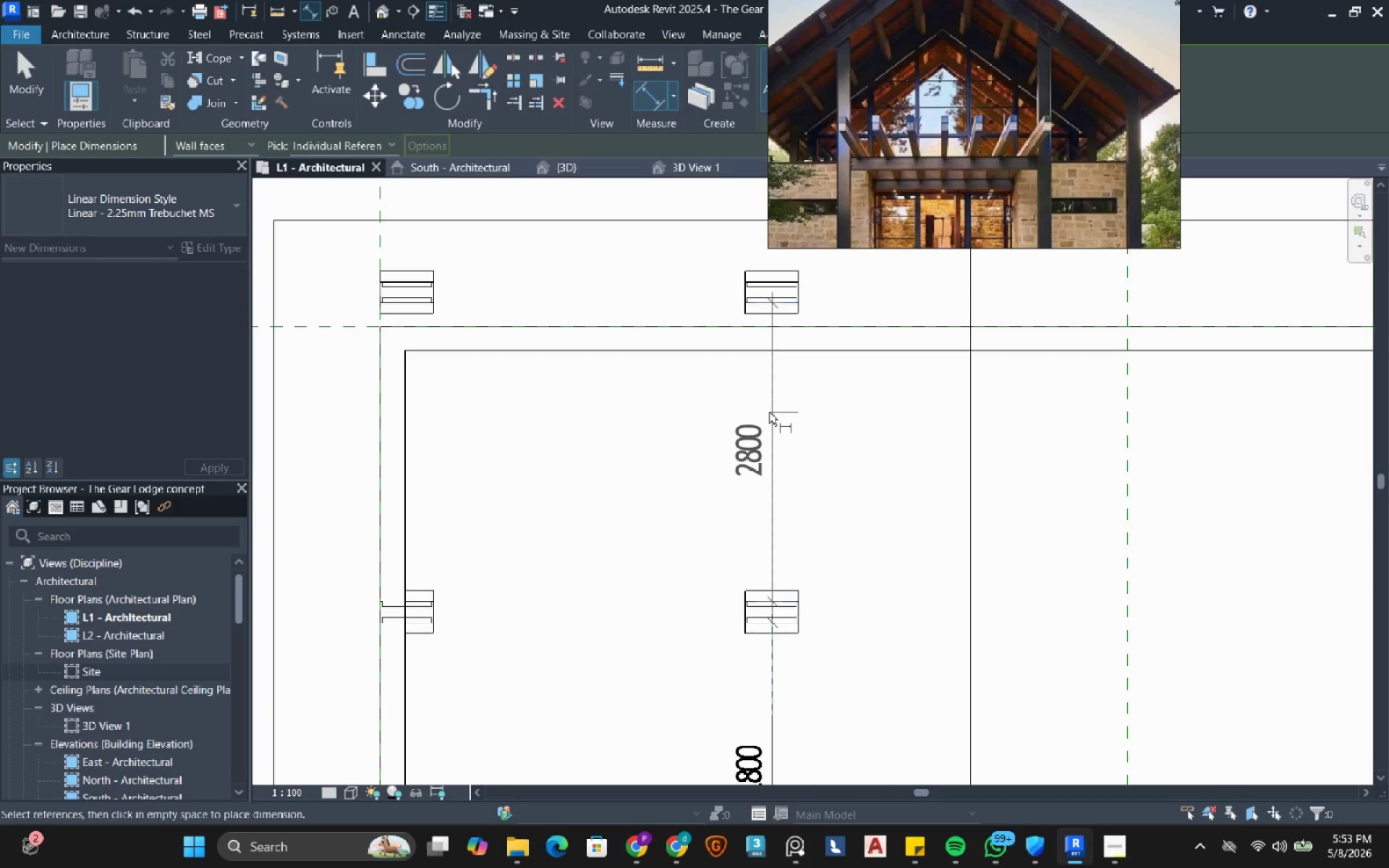 
left_click([769, 412])
 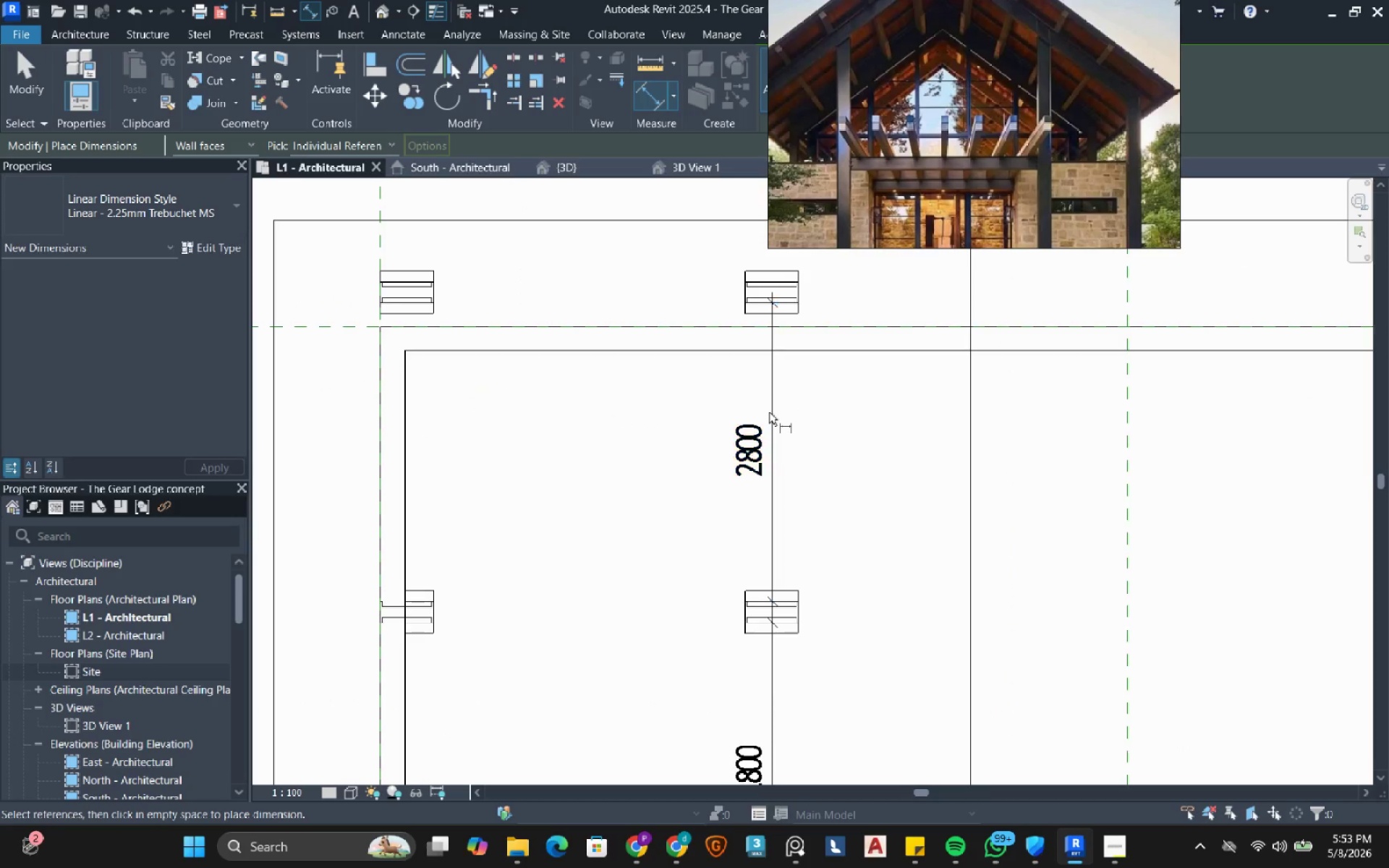 
key(Escape)
 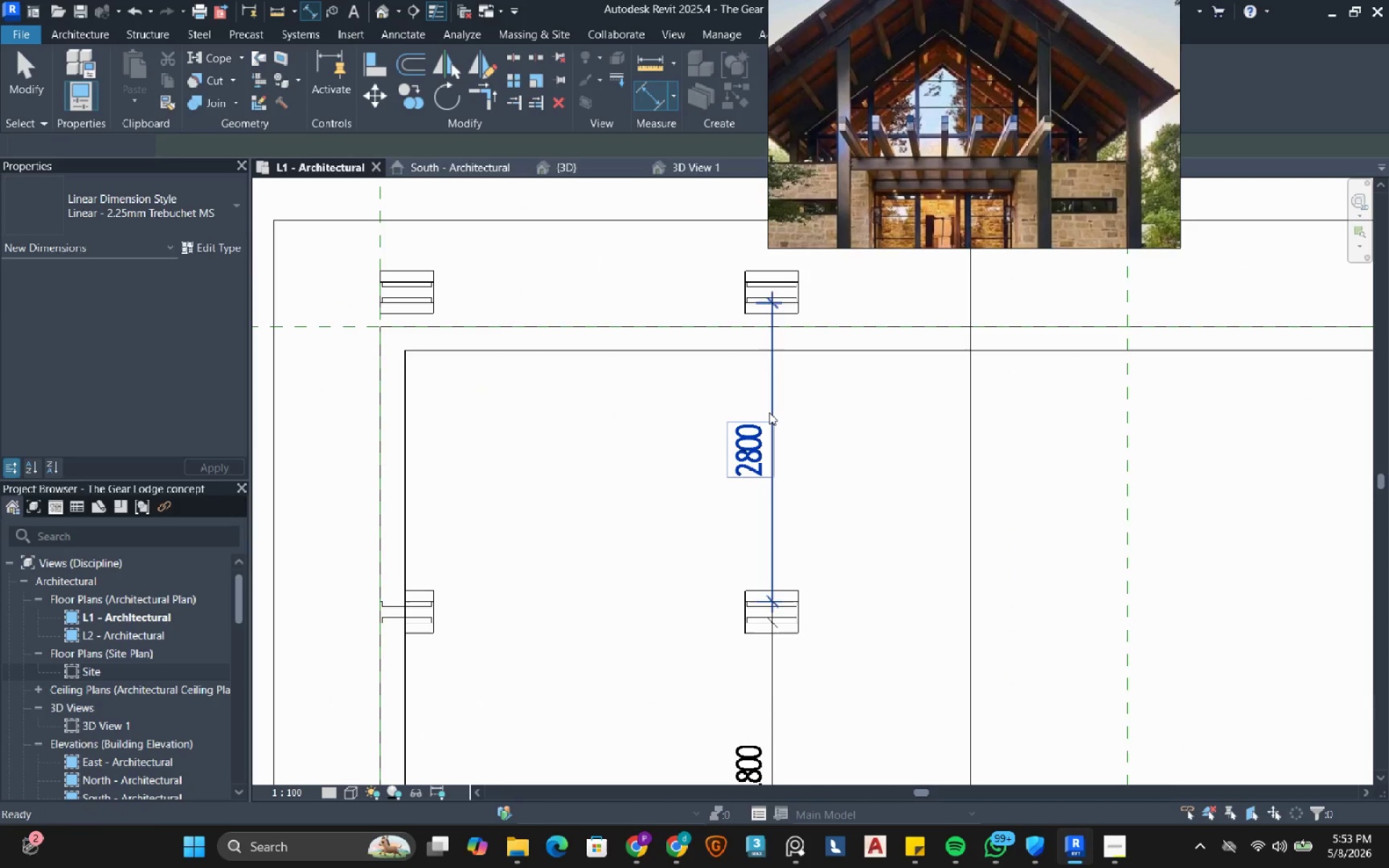 
key(Escape)
 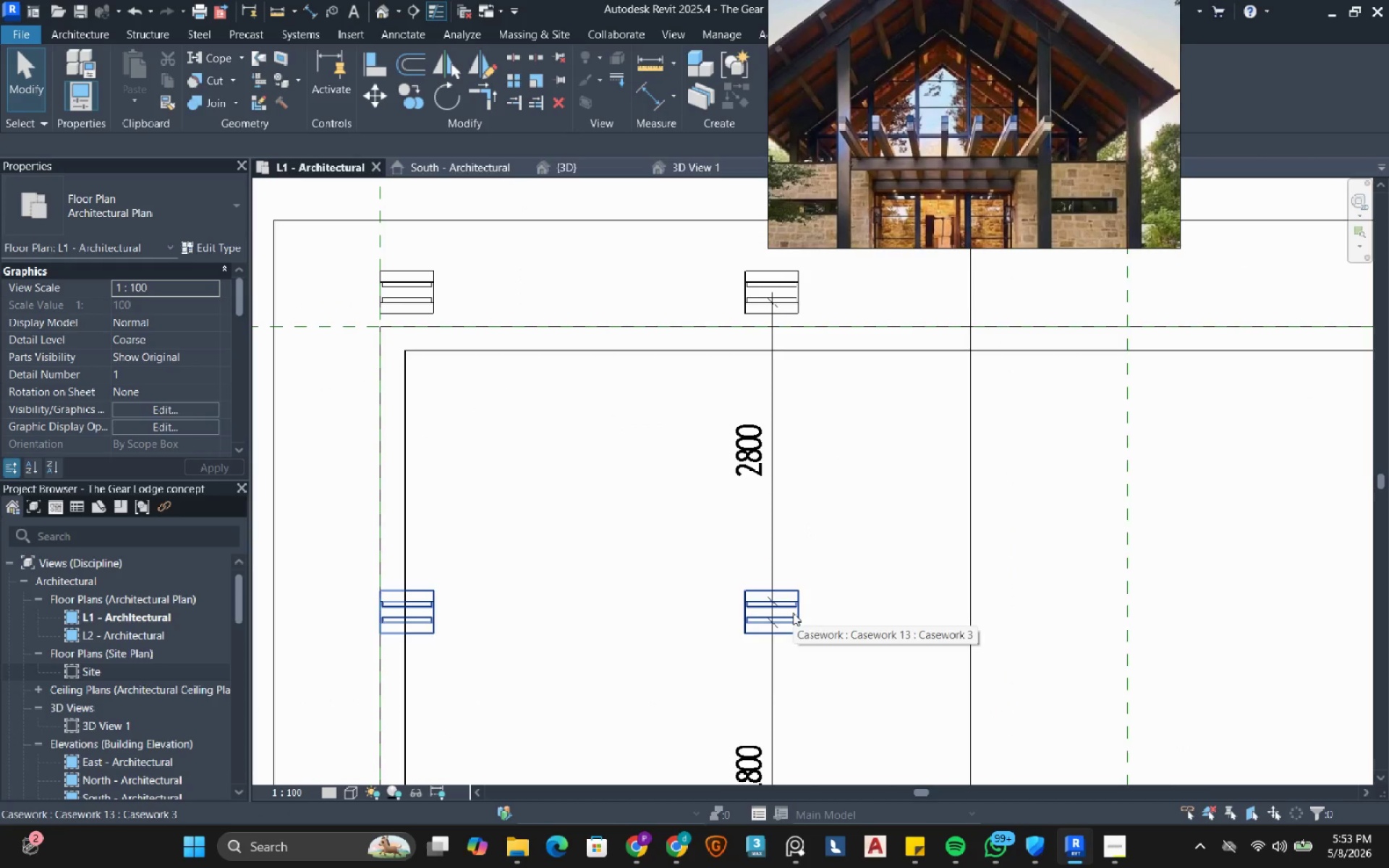 
left_click([793, 613])
 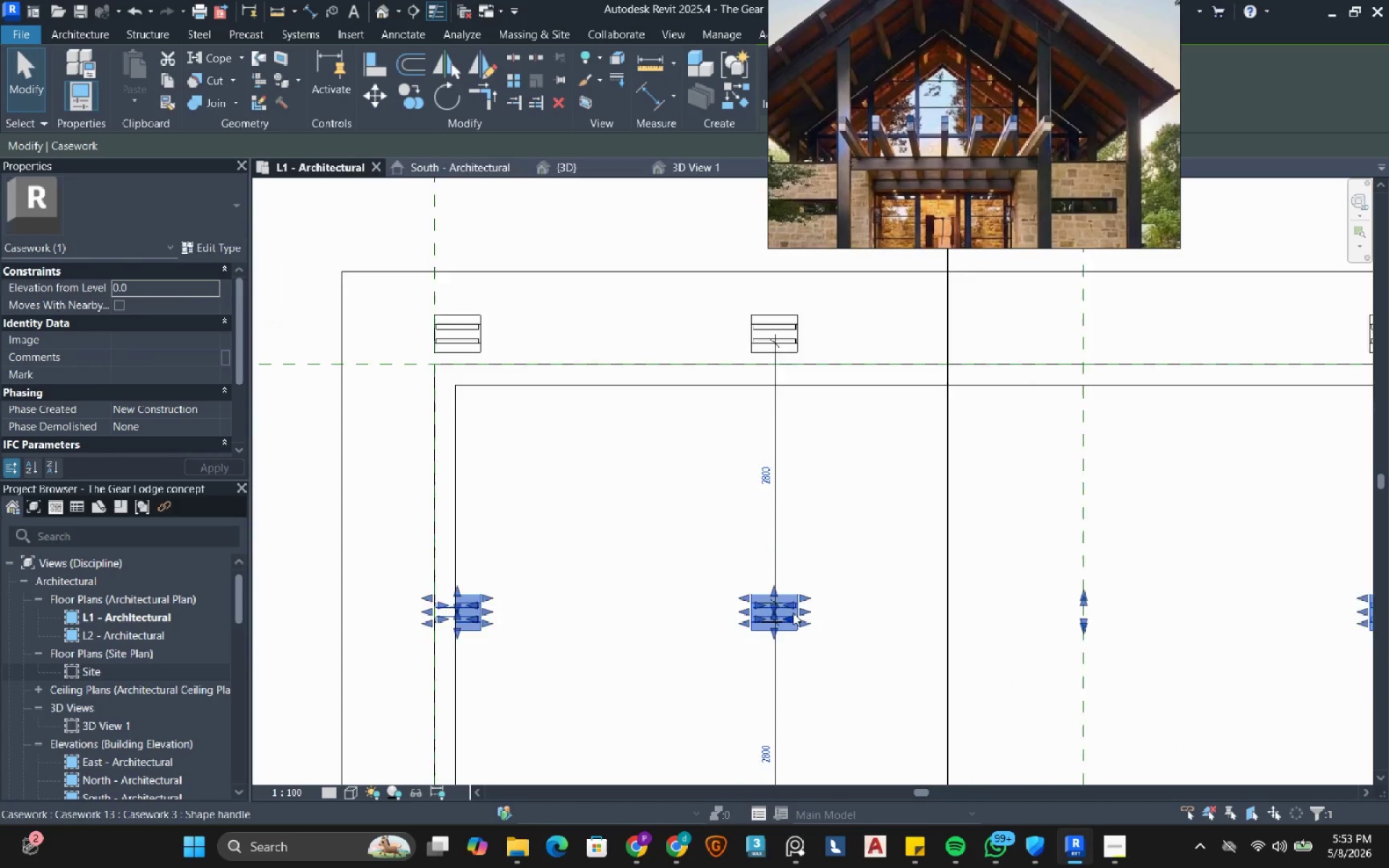 
scroll: coordinate [793, 613], scroll_direction: down, amount: 2.0
 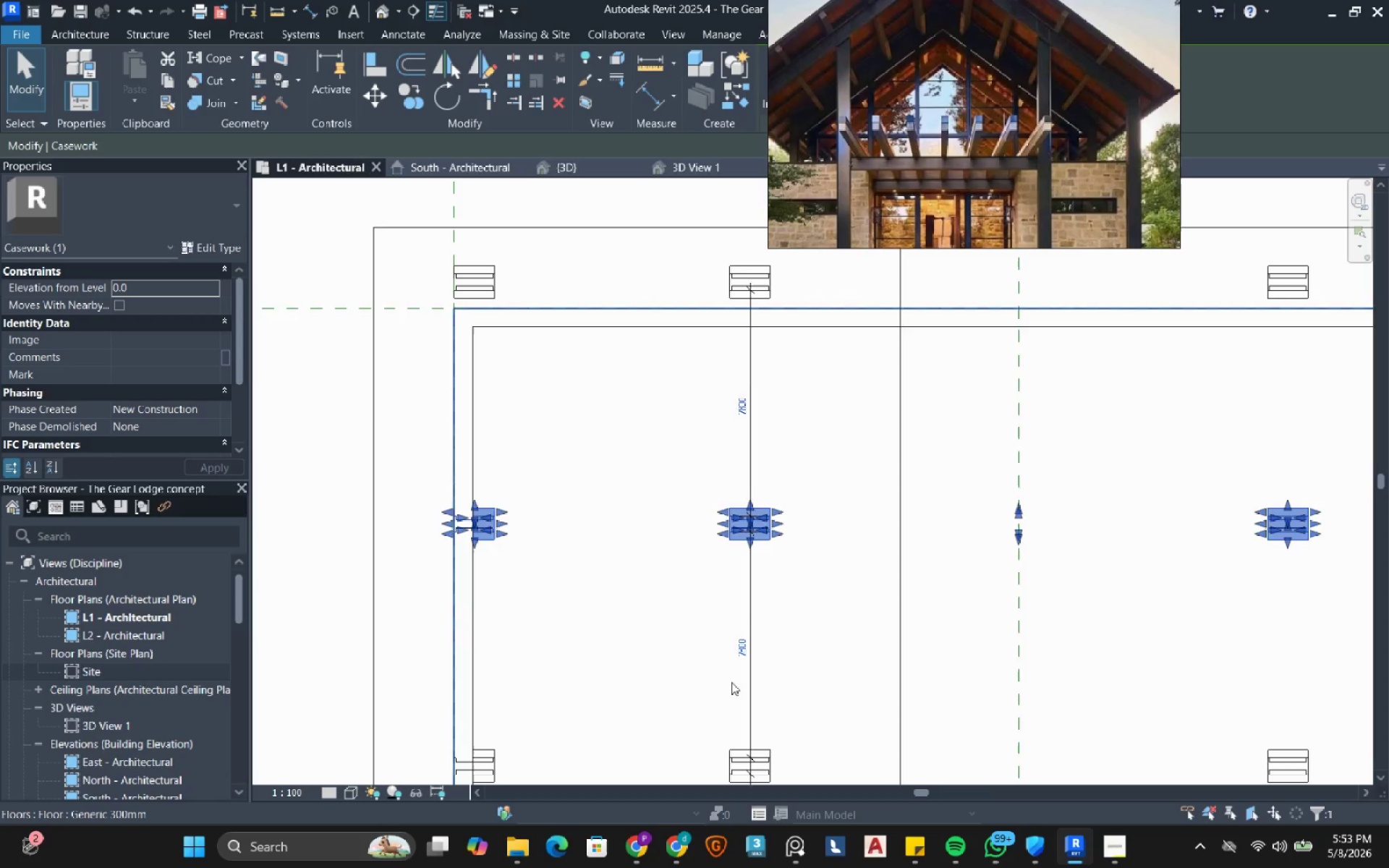 
scroll: coordinate [731, 682], scroll_direction: up, amount: 3.0
 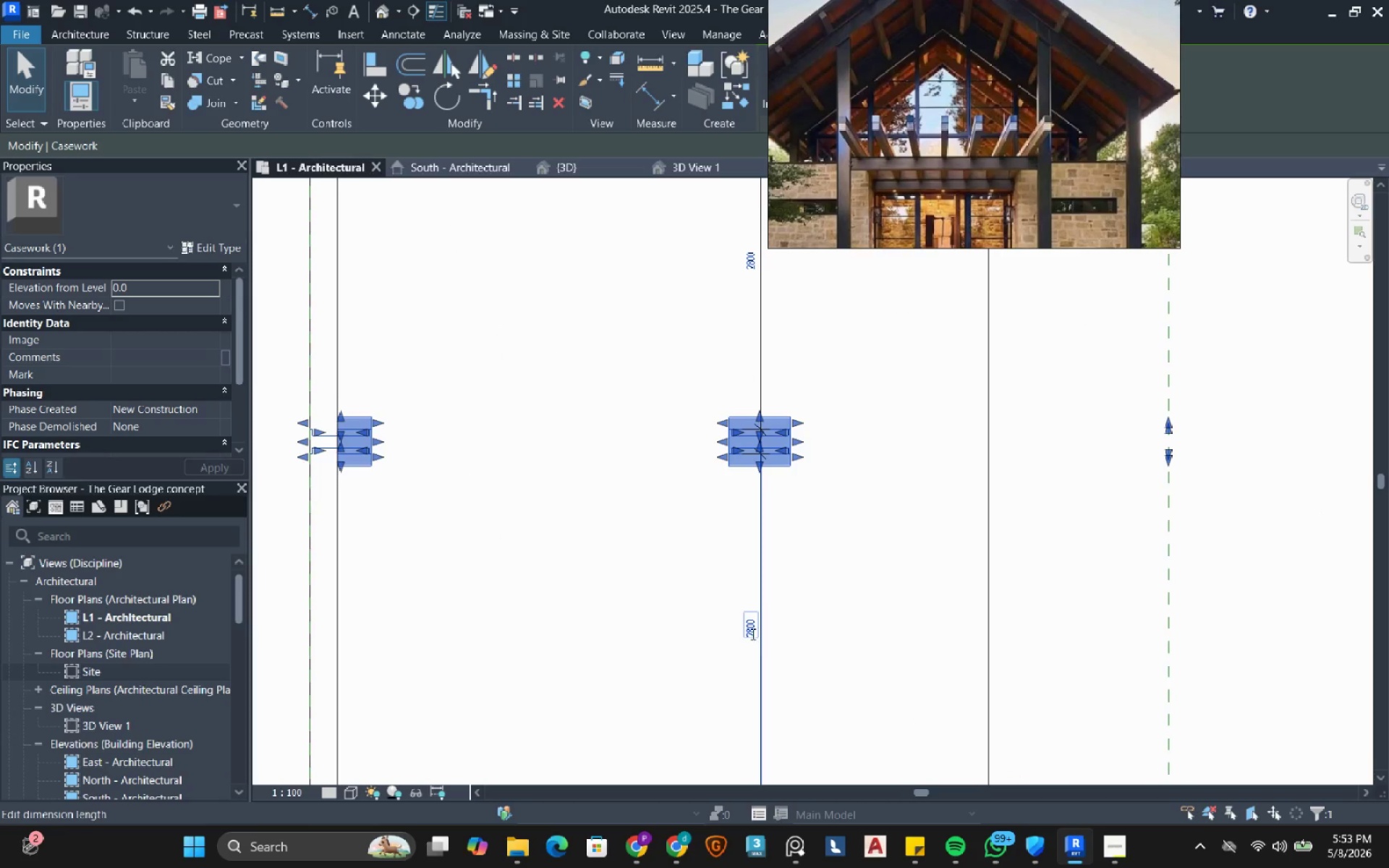 
left_click([752, 634])
 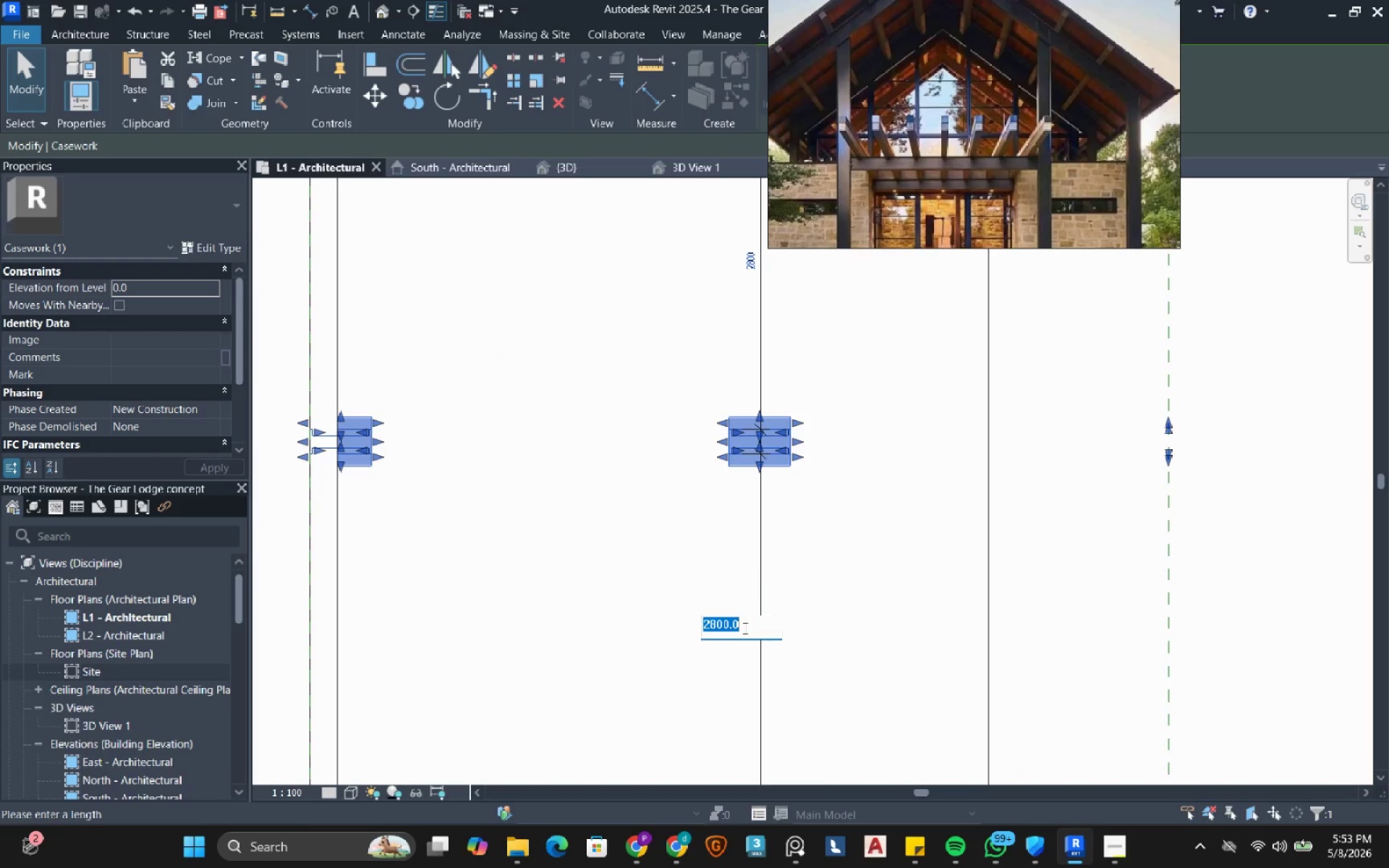 
key(Numpad2)
 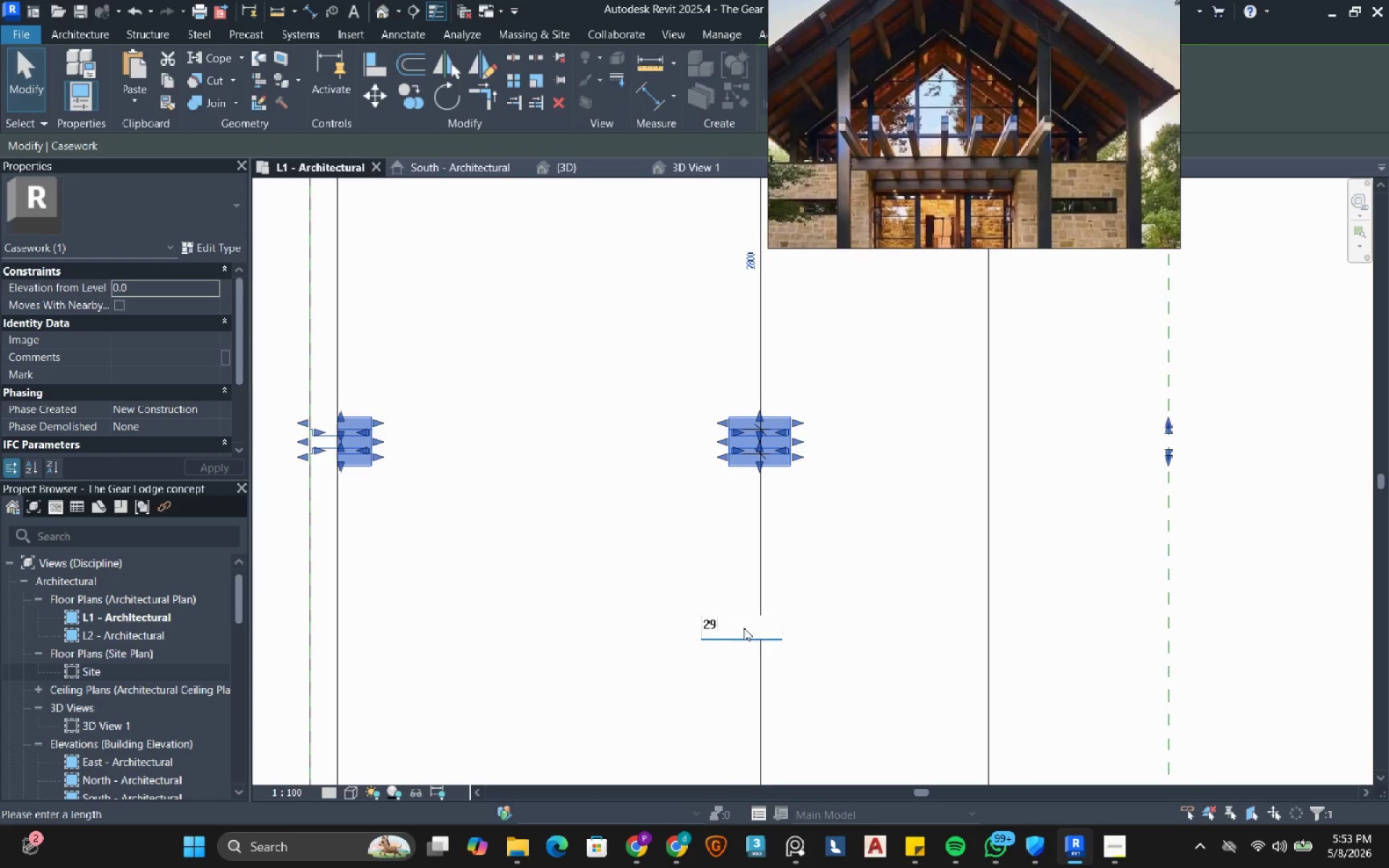 
key(Numpad9)
 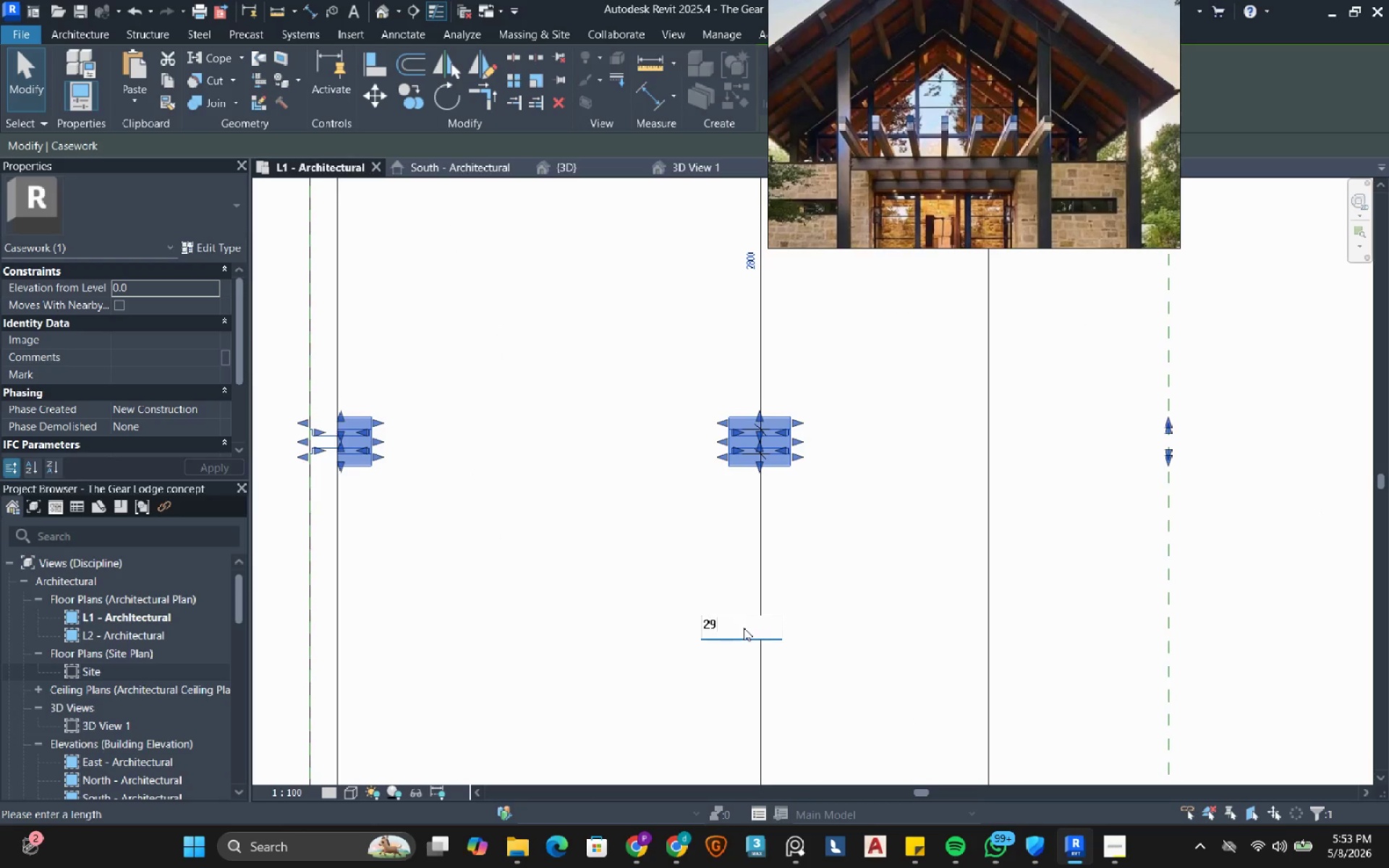 
key(Numpad0)
 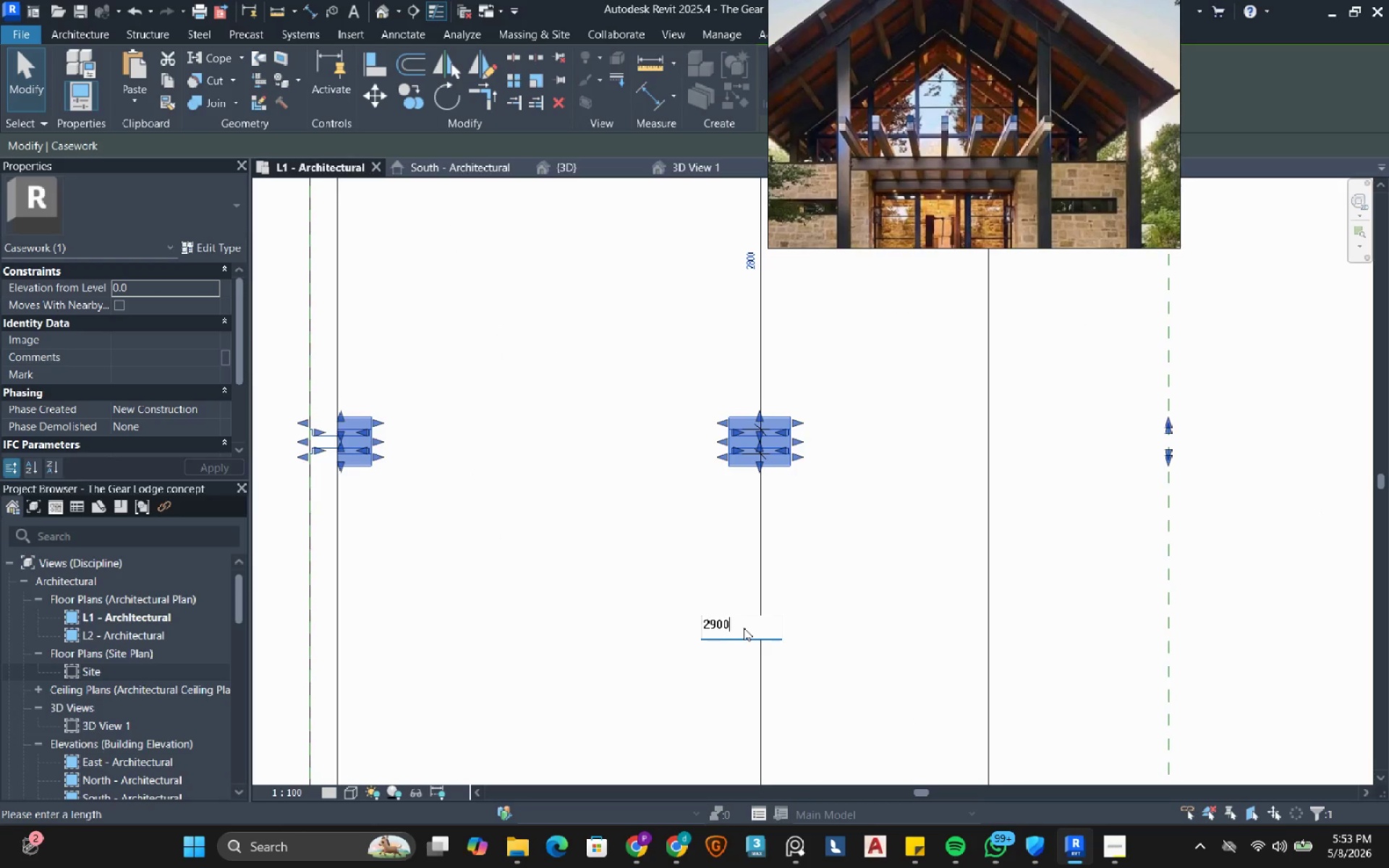 
key(Numpad0)
 